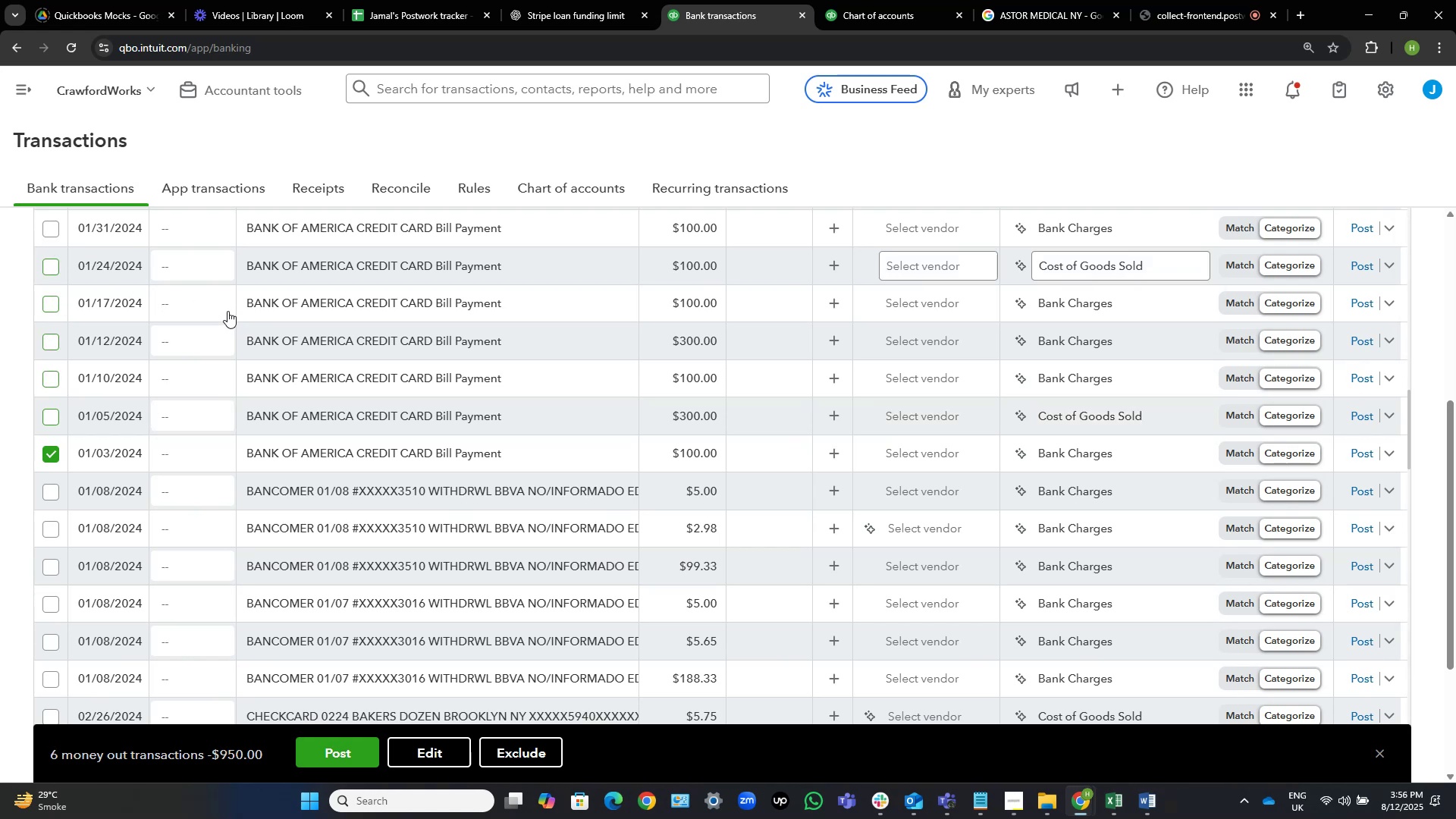 
scroll: coordinate [228, 311], scroll_direction: up, amount: 5.0
 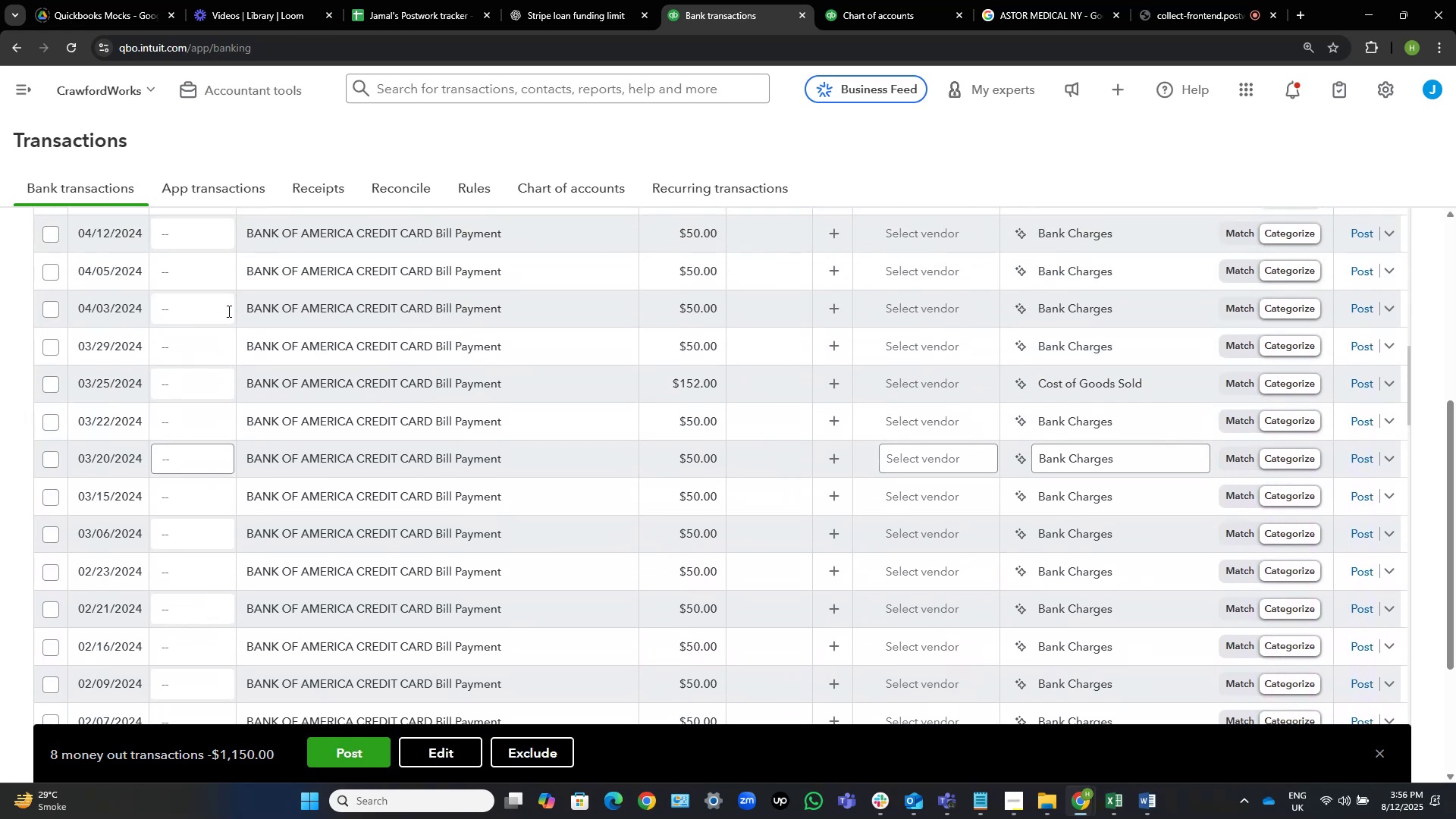 
scroll: coordinate [228, 311], scroll_direction: down, amount: 1.0
 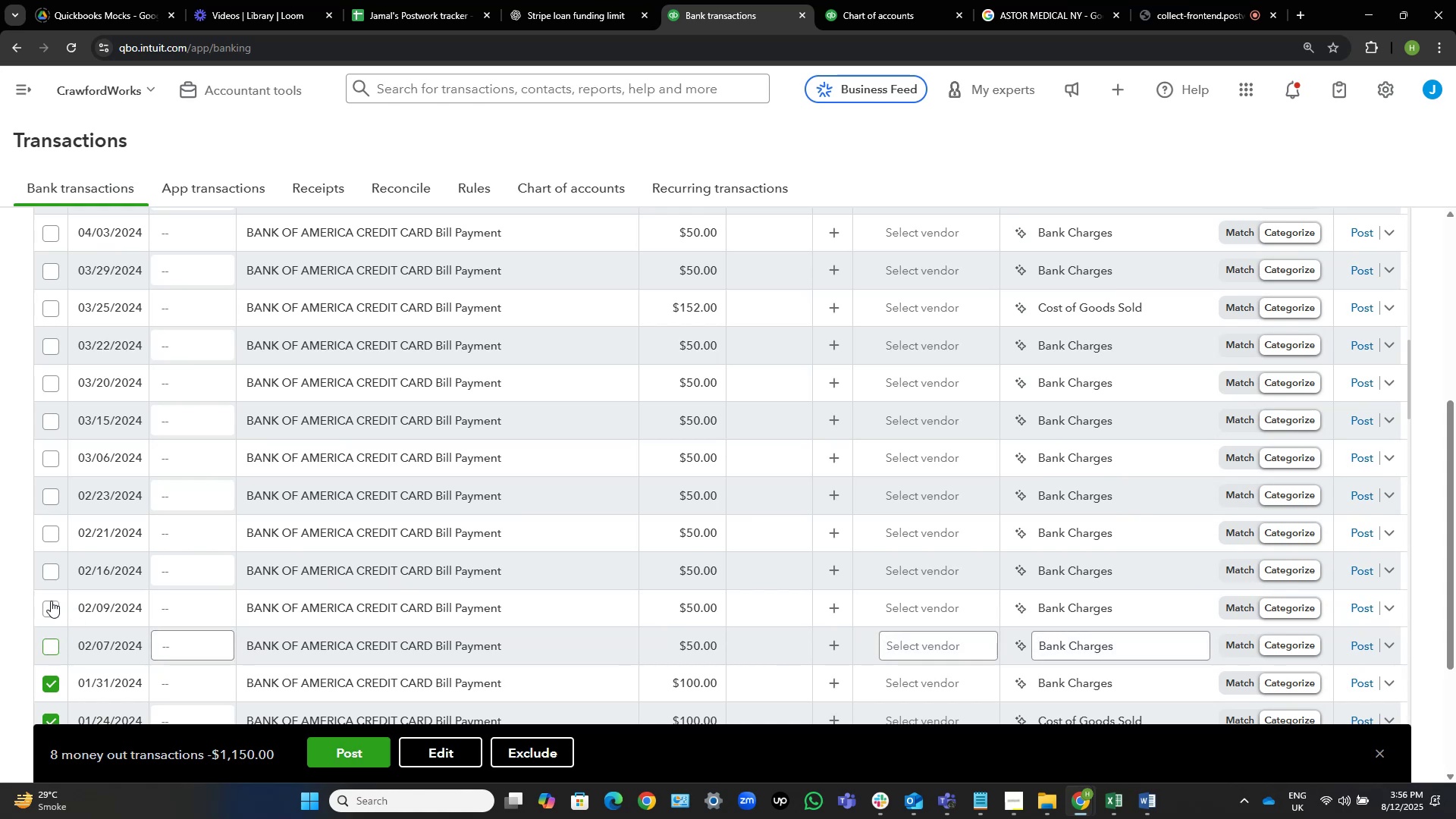 
left_click([49, 606])
 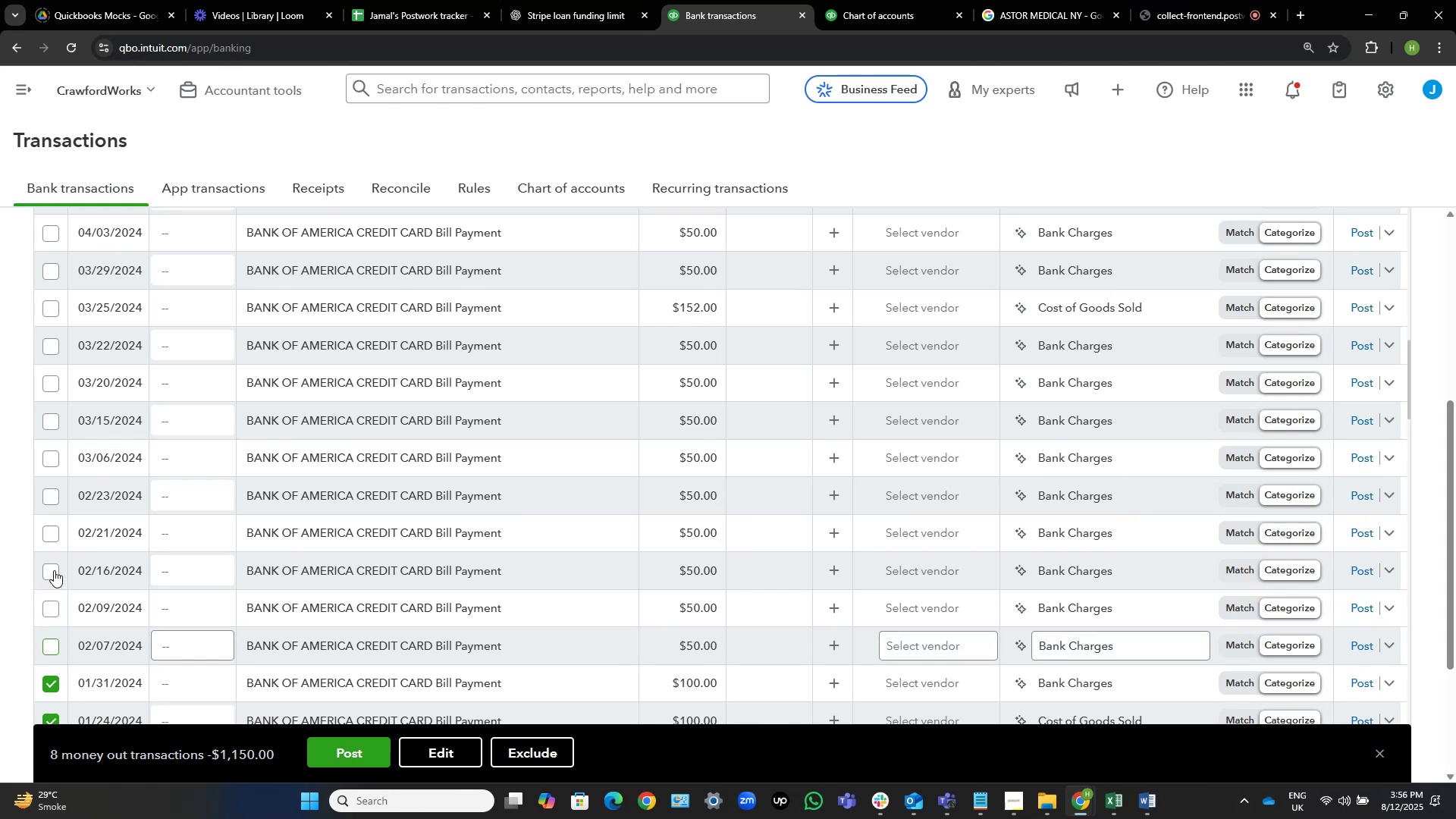 
left_click([54, 567])
 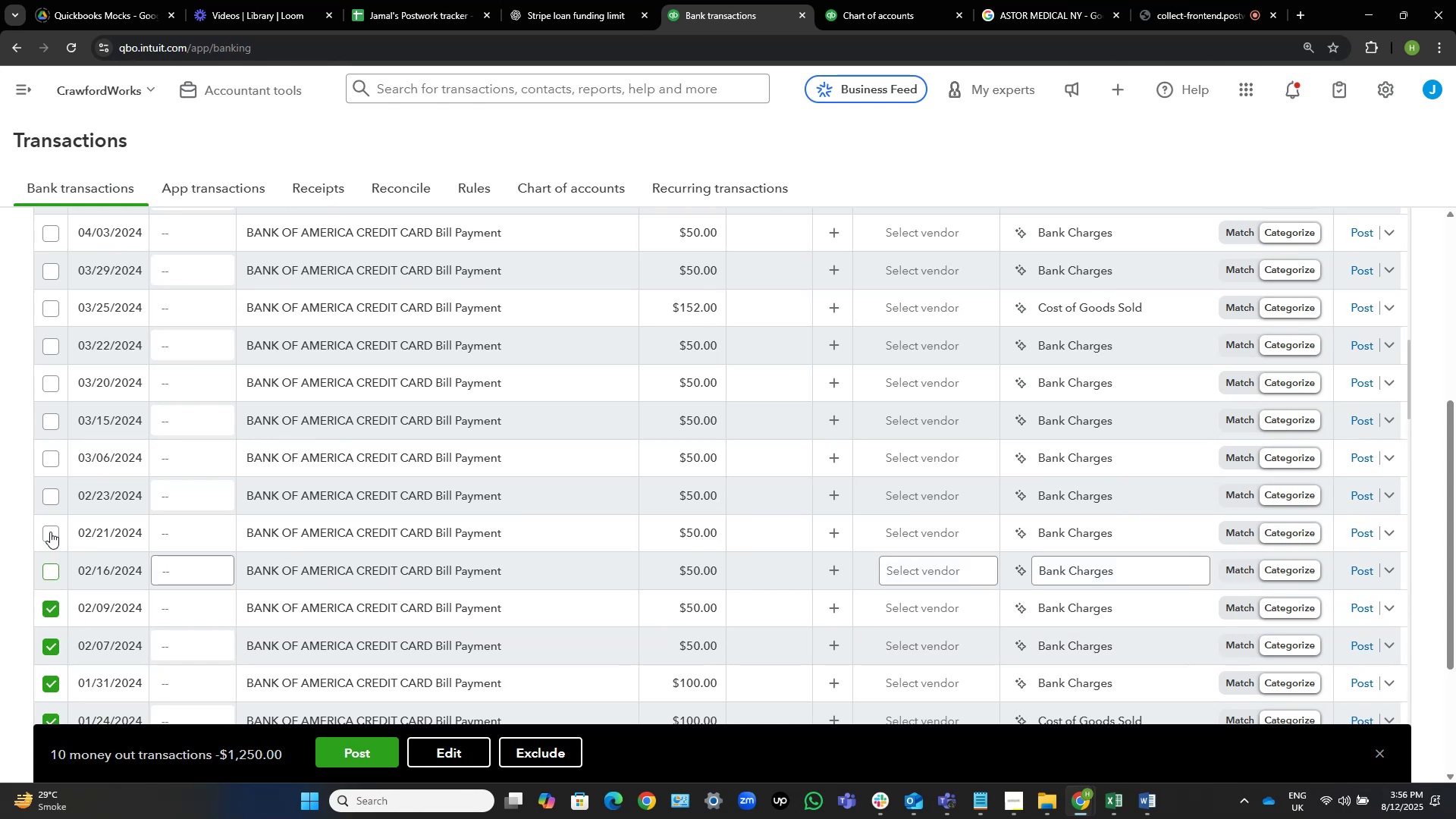 
left_click([50, 531])
 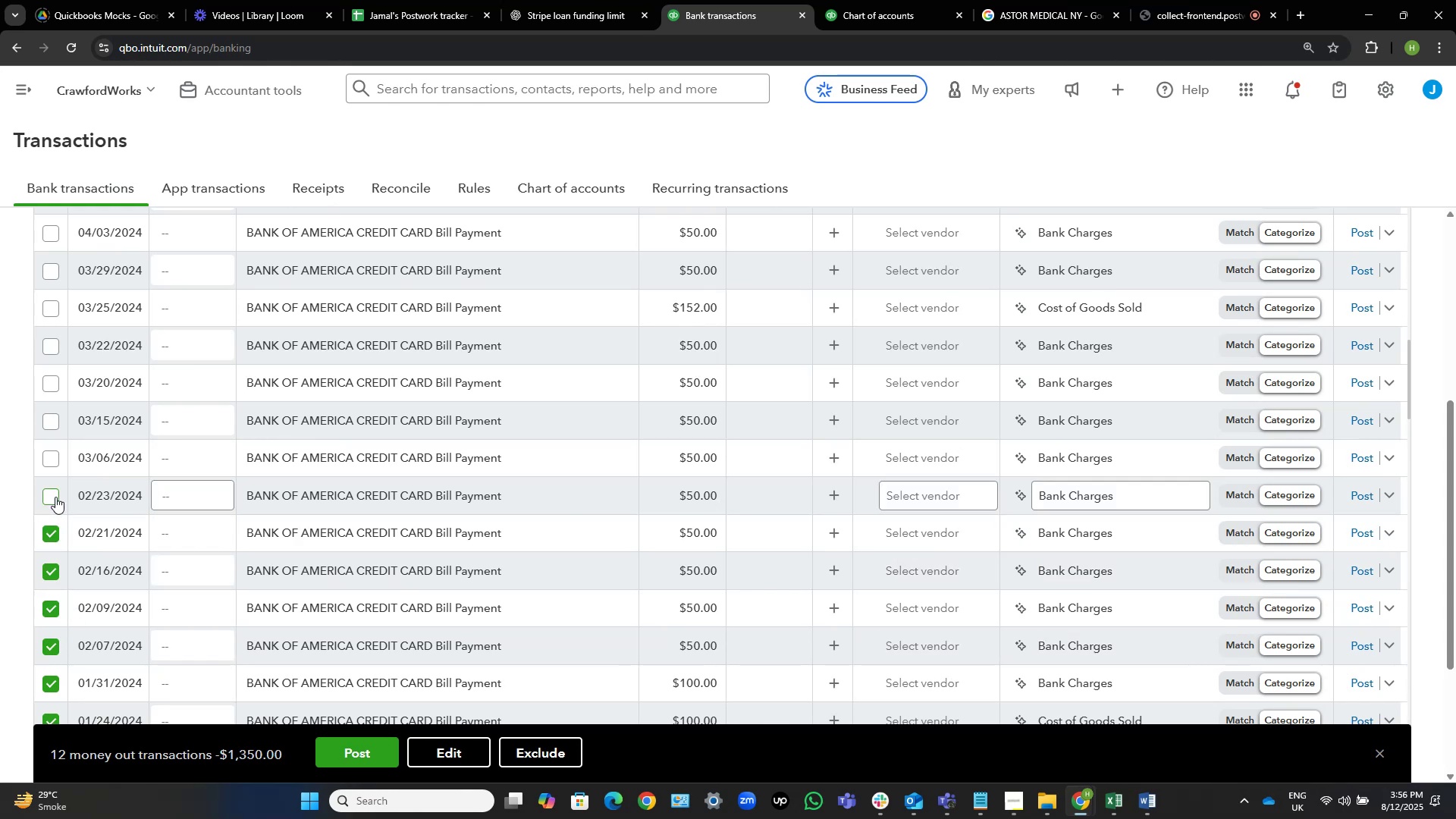 
left_click([55, 497])
 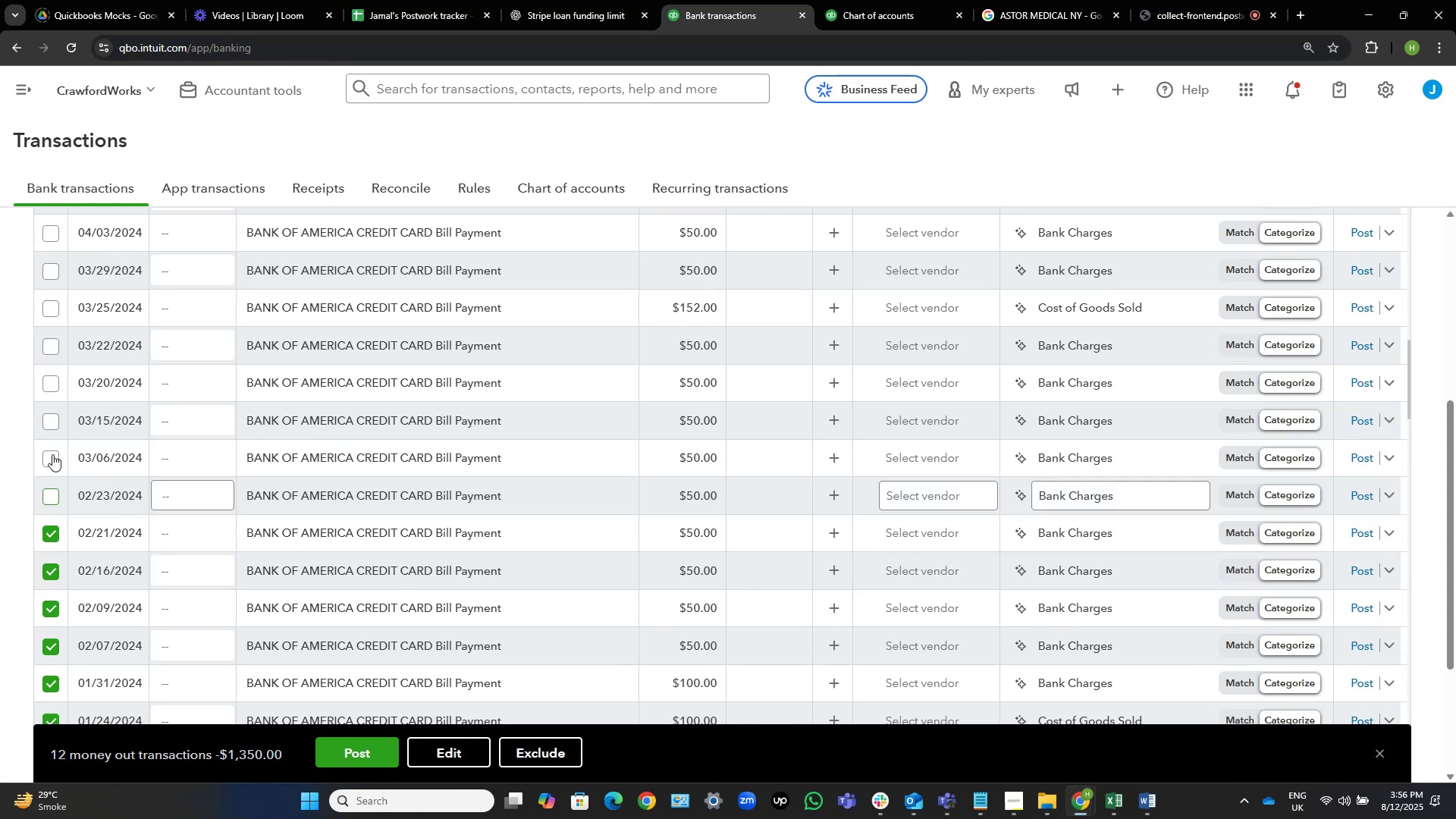 
left_click([52, 454])
 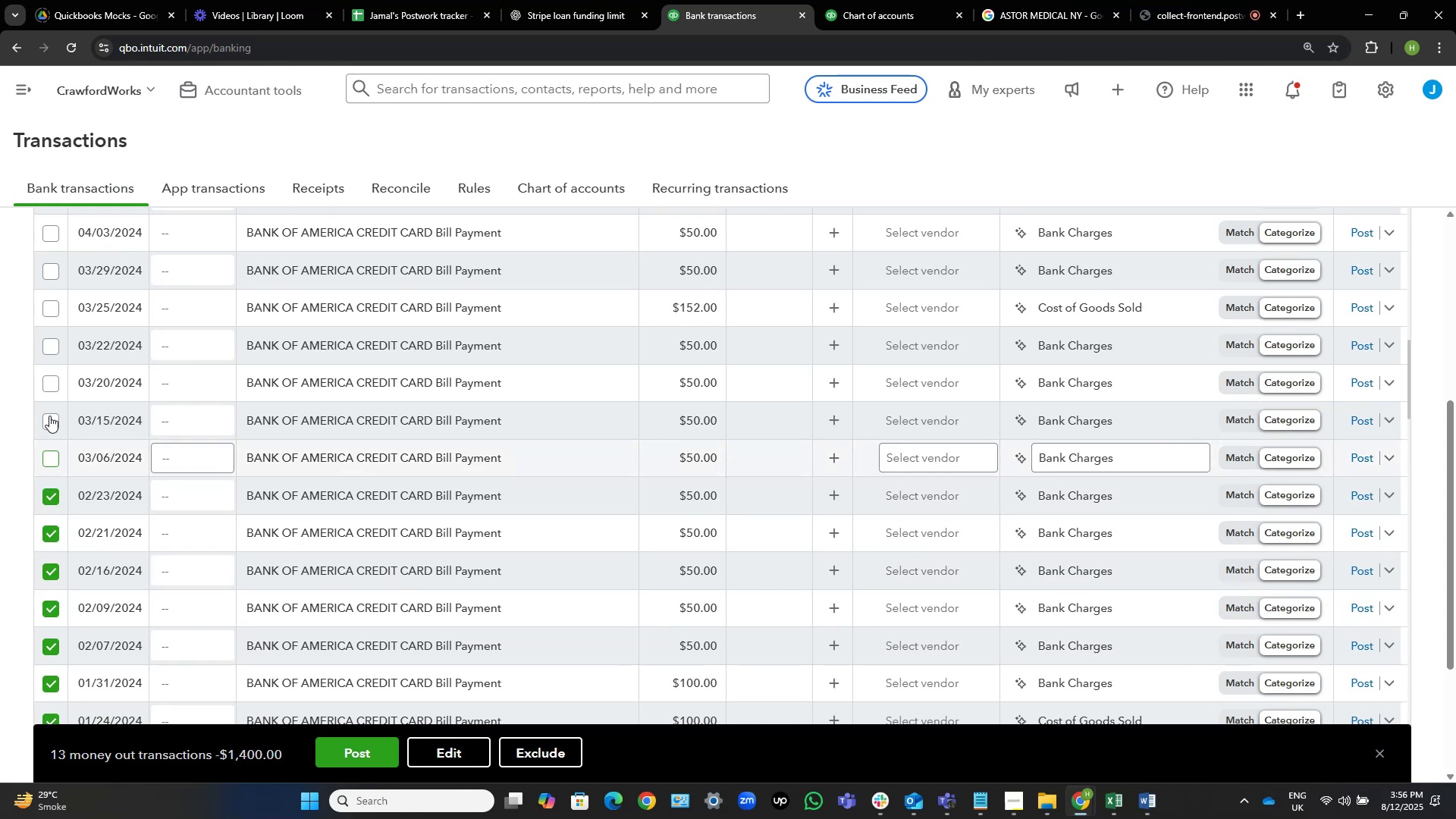 
left_click([49, 416])
 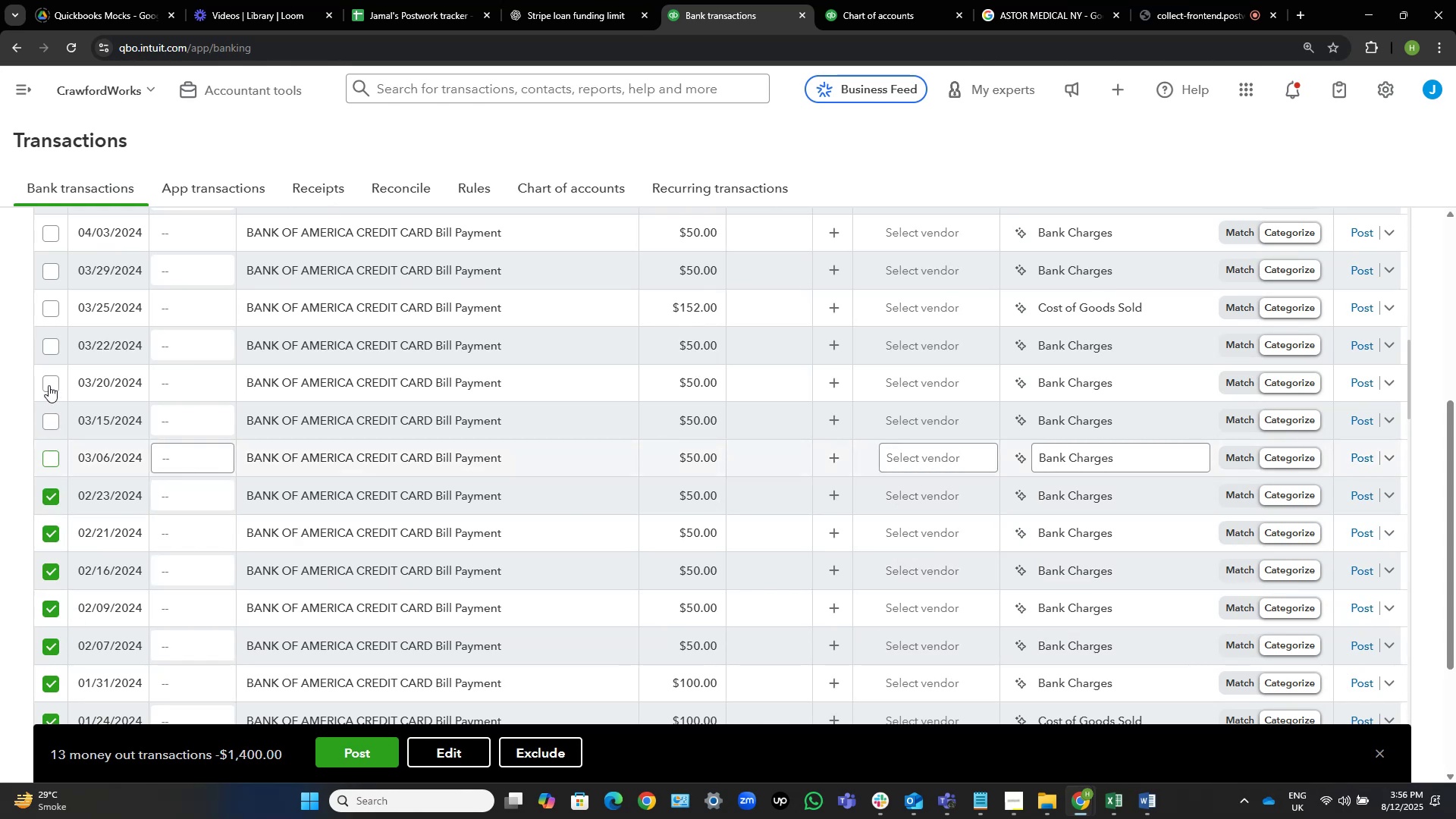 
left_click_drag(start_coordinate=[49, 383], to_coordinate=[49, 377])
 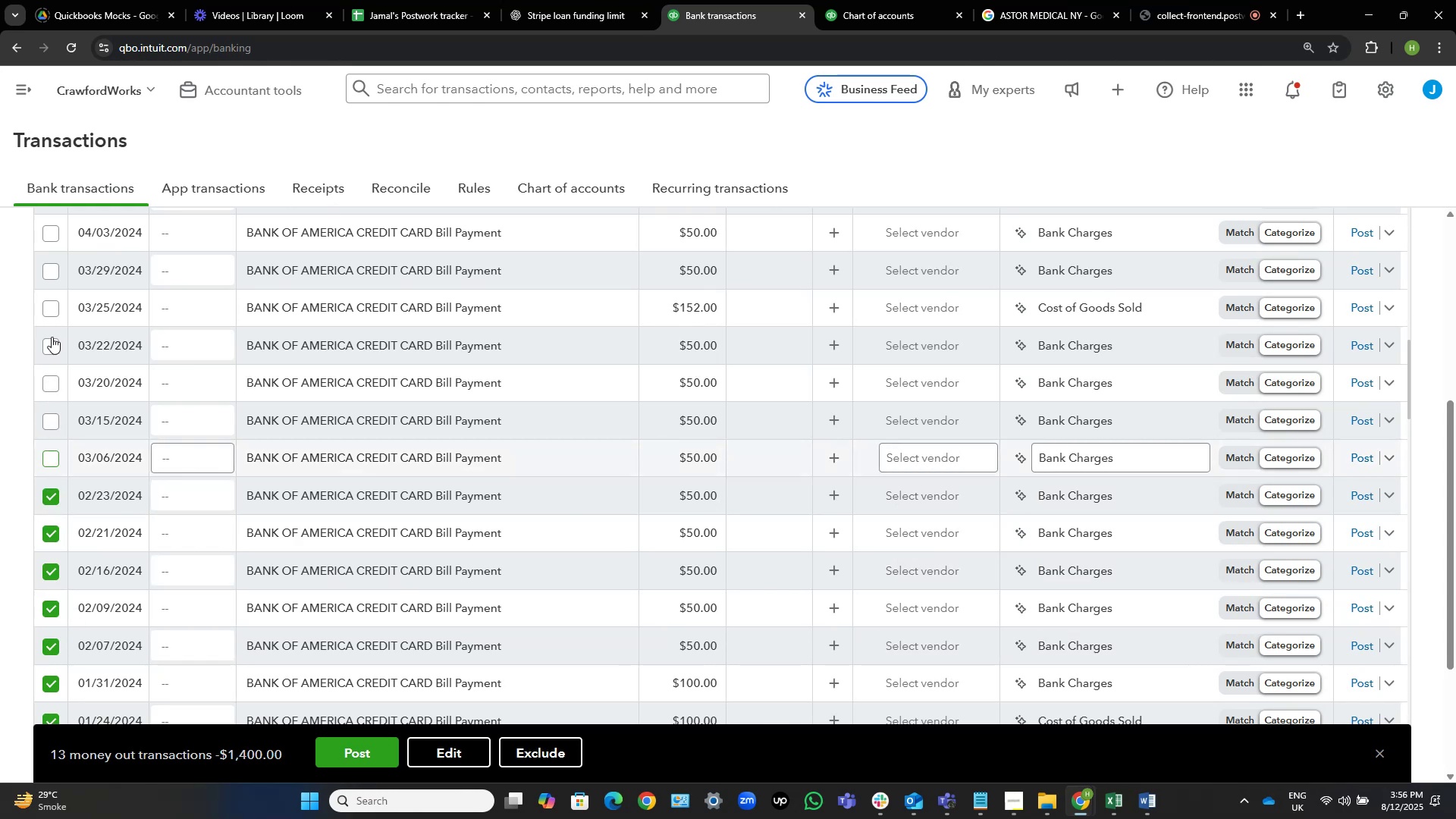 
left_click_drag(start_coordinate=[51, 340], to_coordinate=[52, 326])
 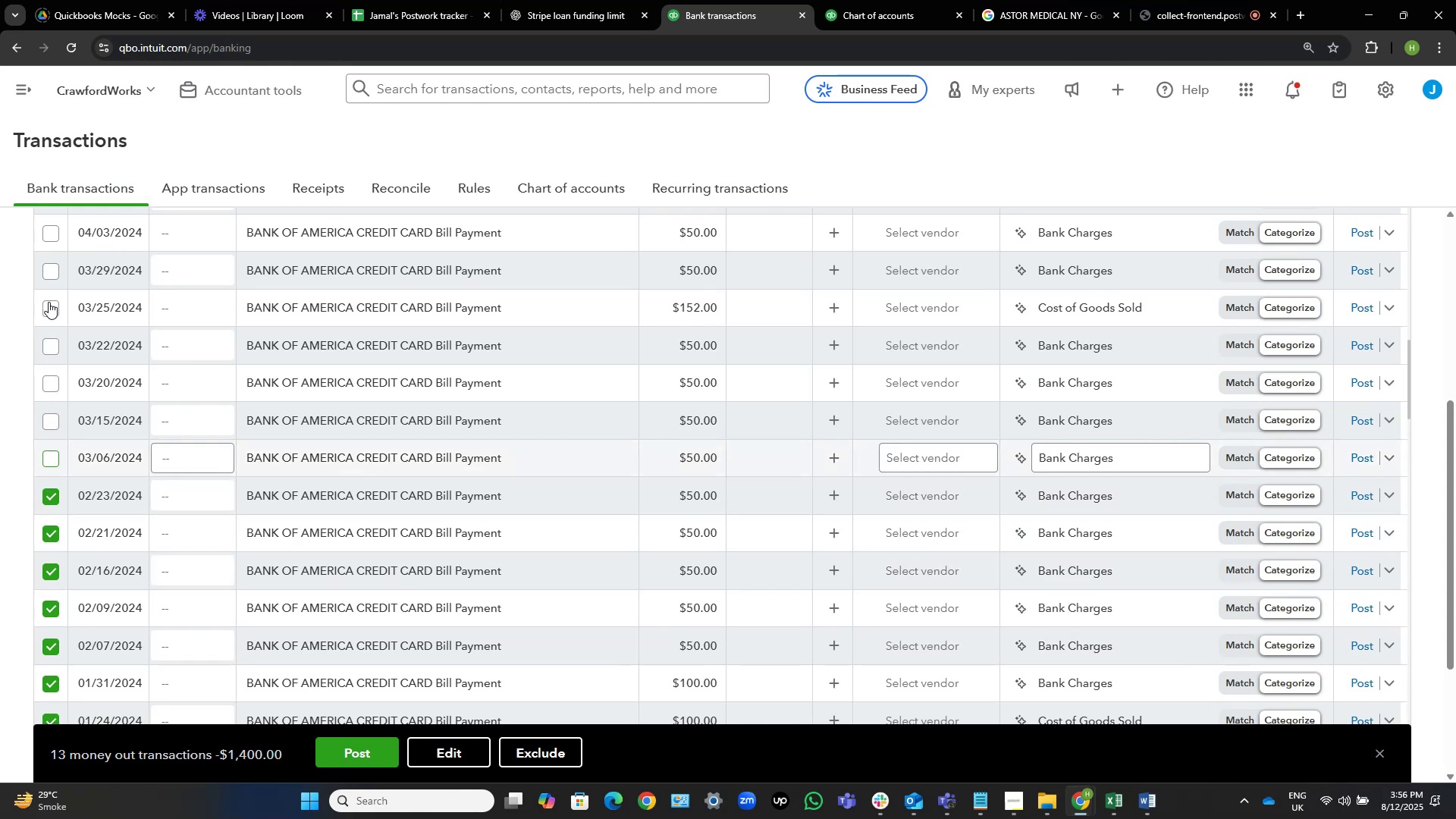 
left_click_drag(start_coordinate=[53, 309], to_coordinate=[53, 303])
 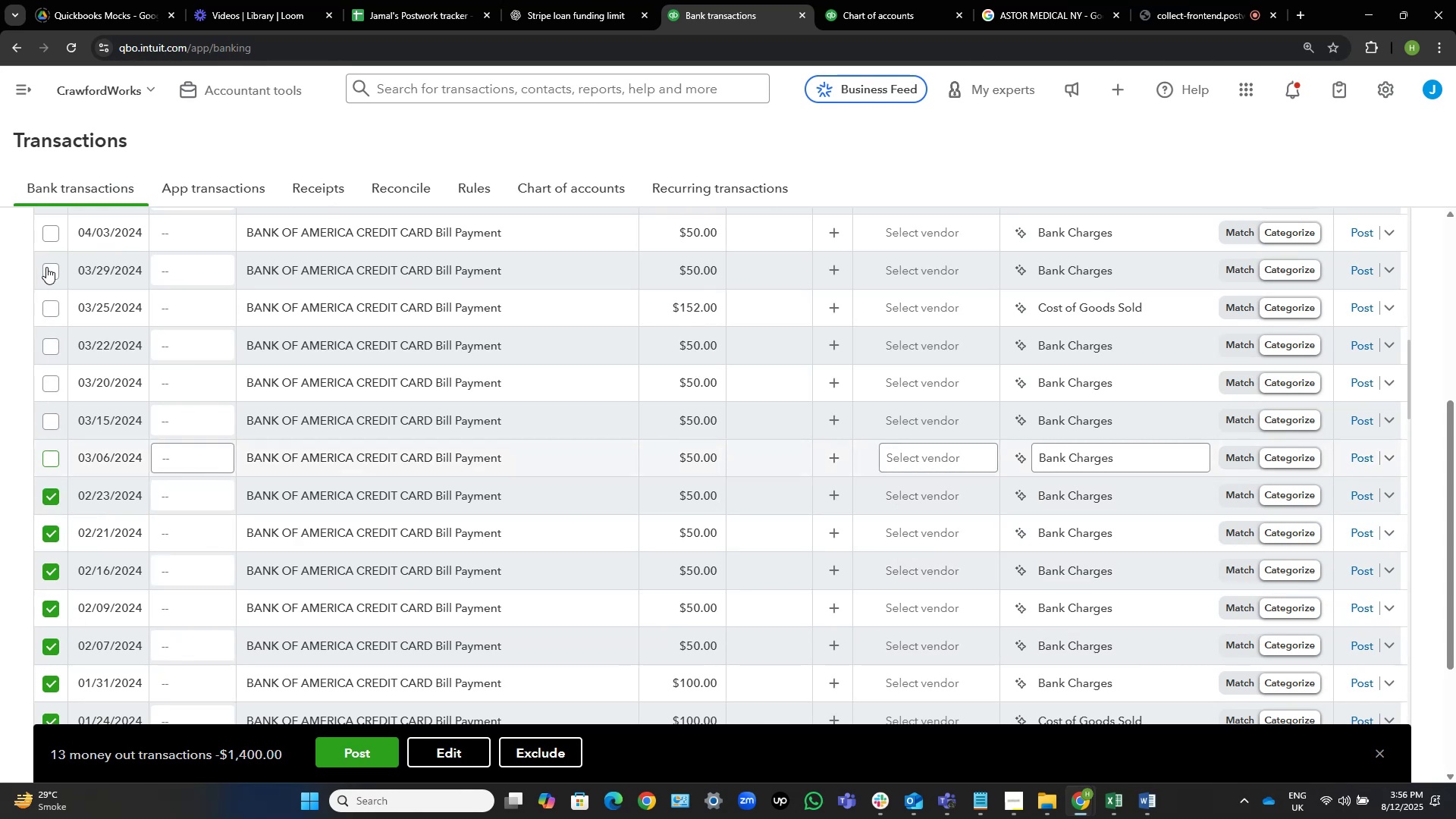 
left_click_drag(start_coordinate=[49, 269], to_coordinate=[49, 263])
 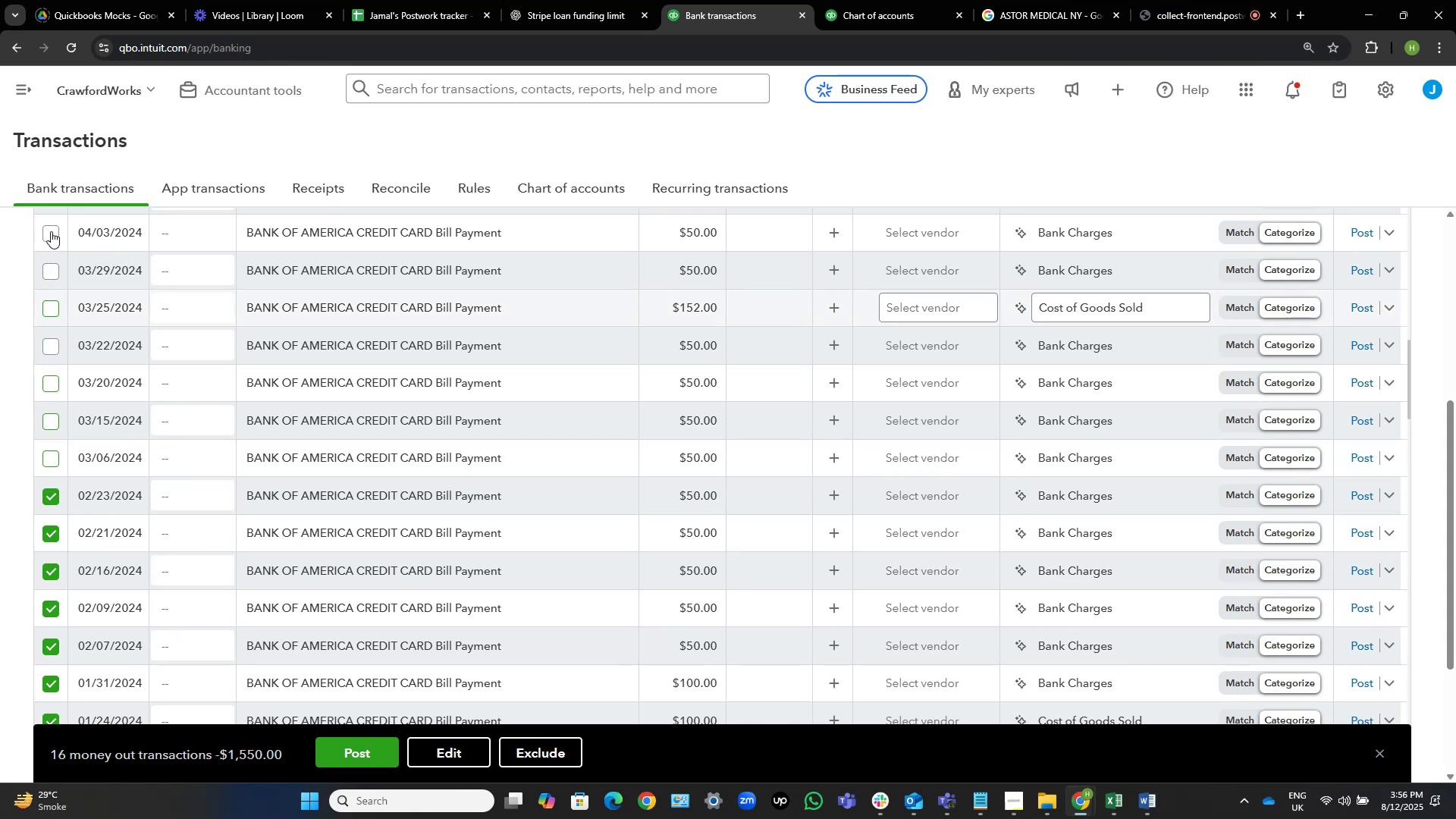 
left_click([51, 231])
 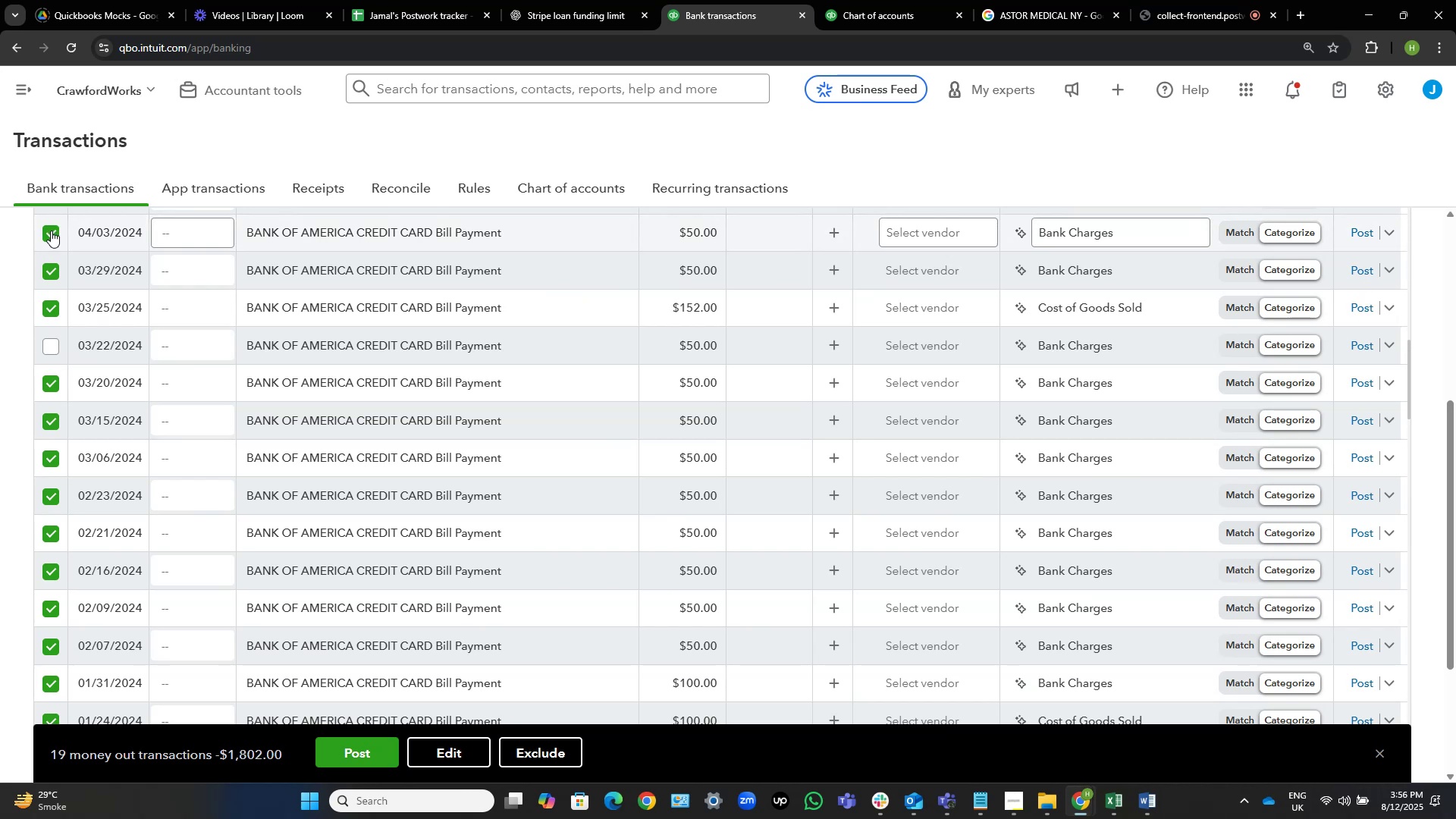 
wait(11.46)
 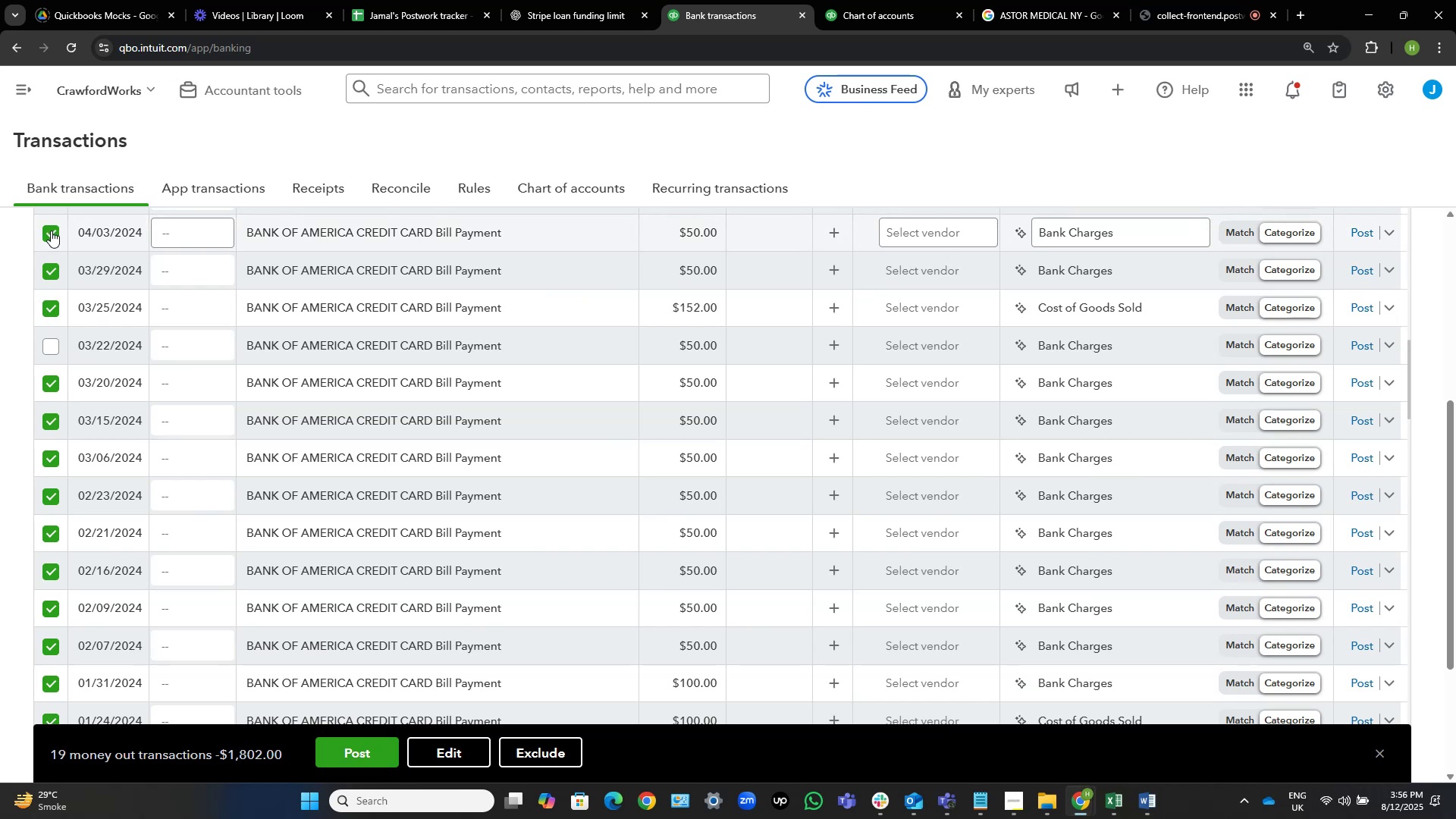 
left_click([46, 346])
 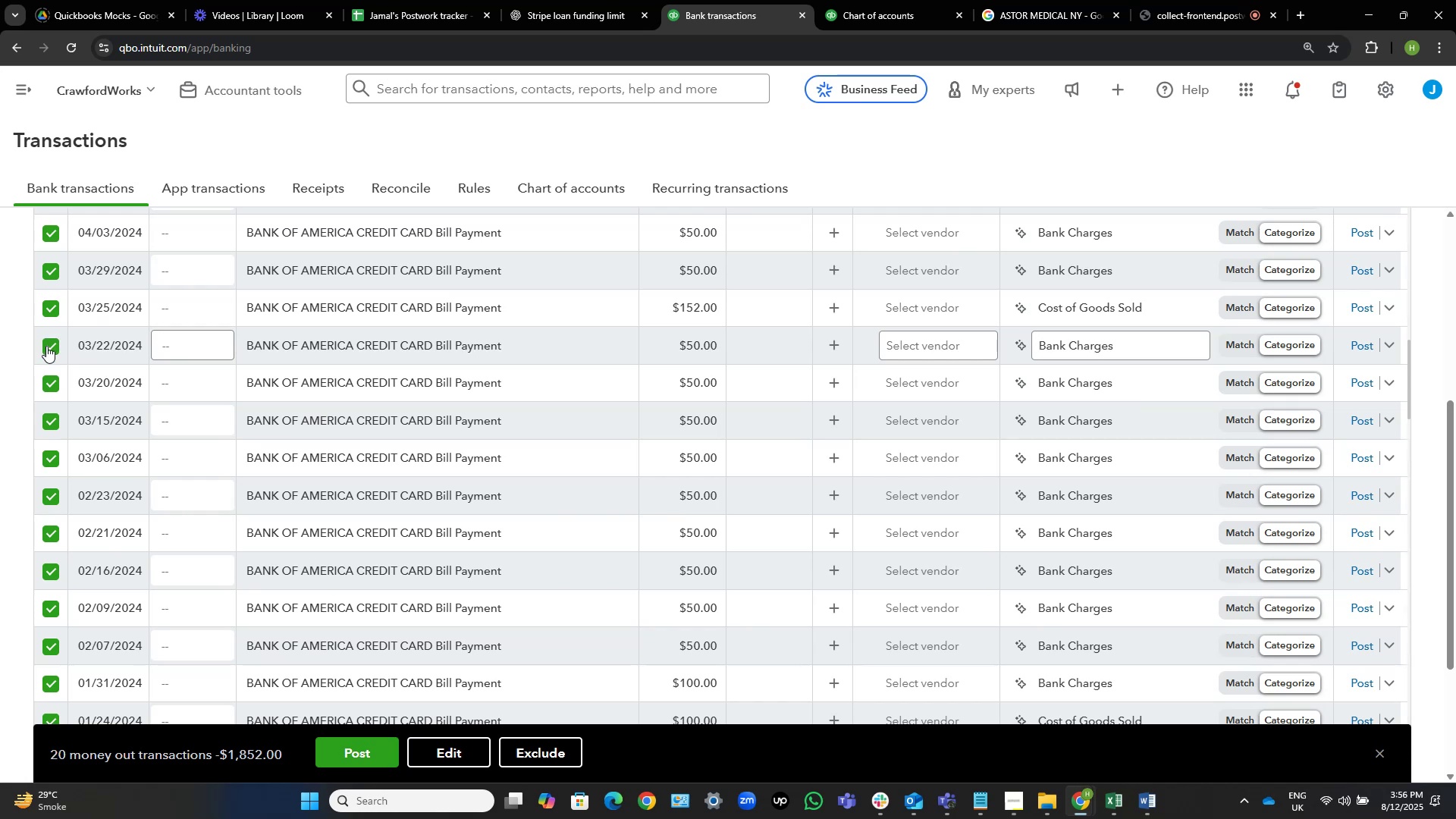 
scroll: coordinate [283, 383], scroll_direction: up, amount: 1.0
 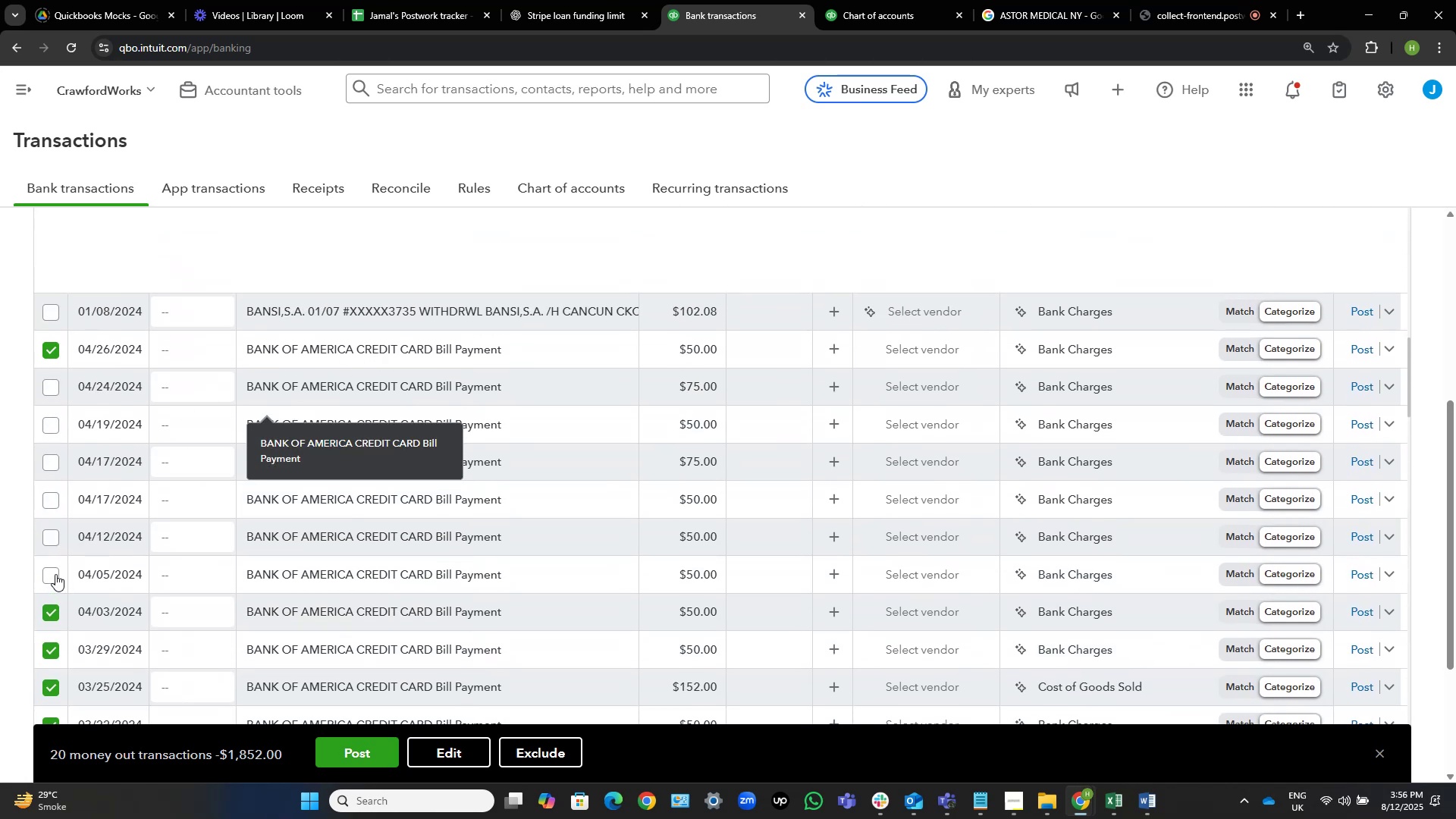 
left_click([55, 573])
 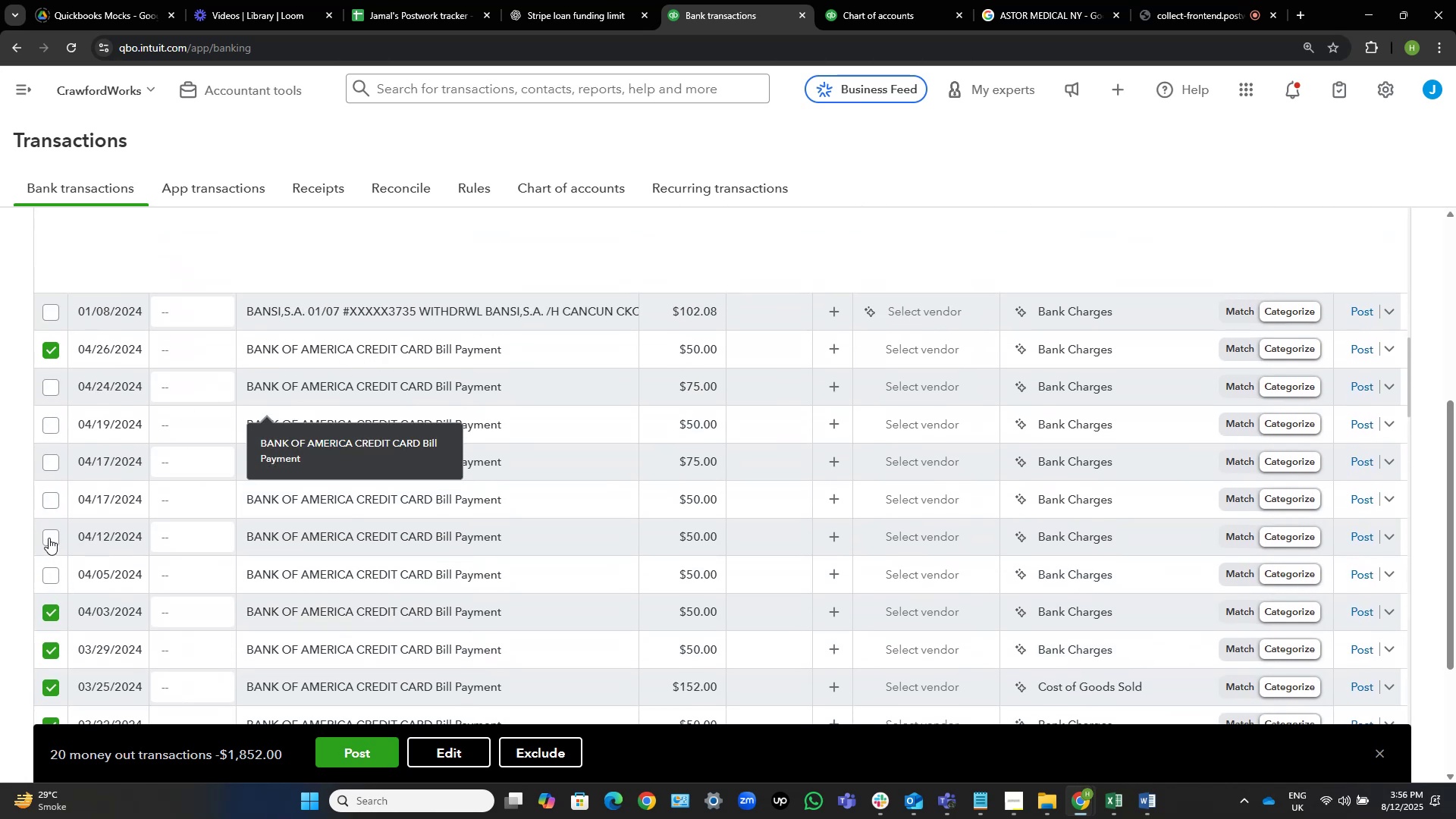 
left_click([51, 538])
 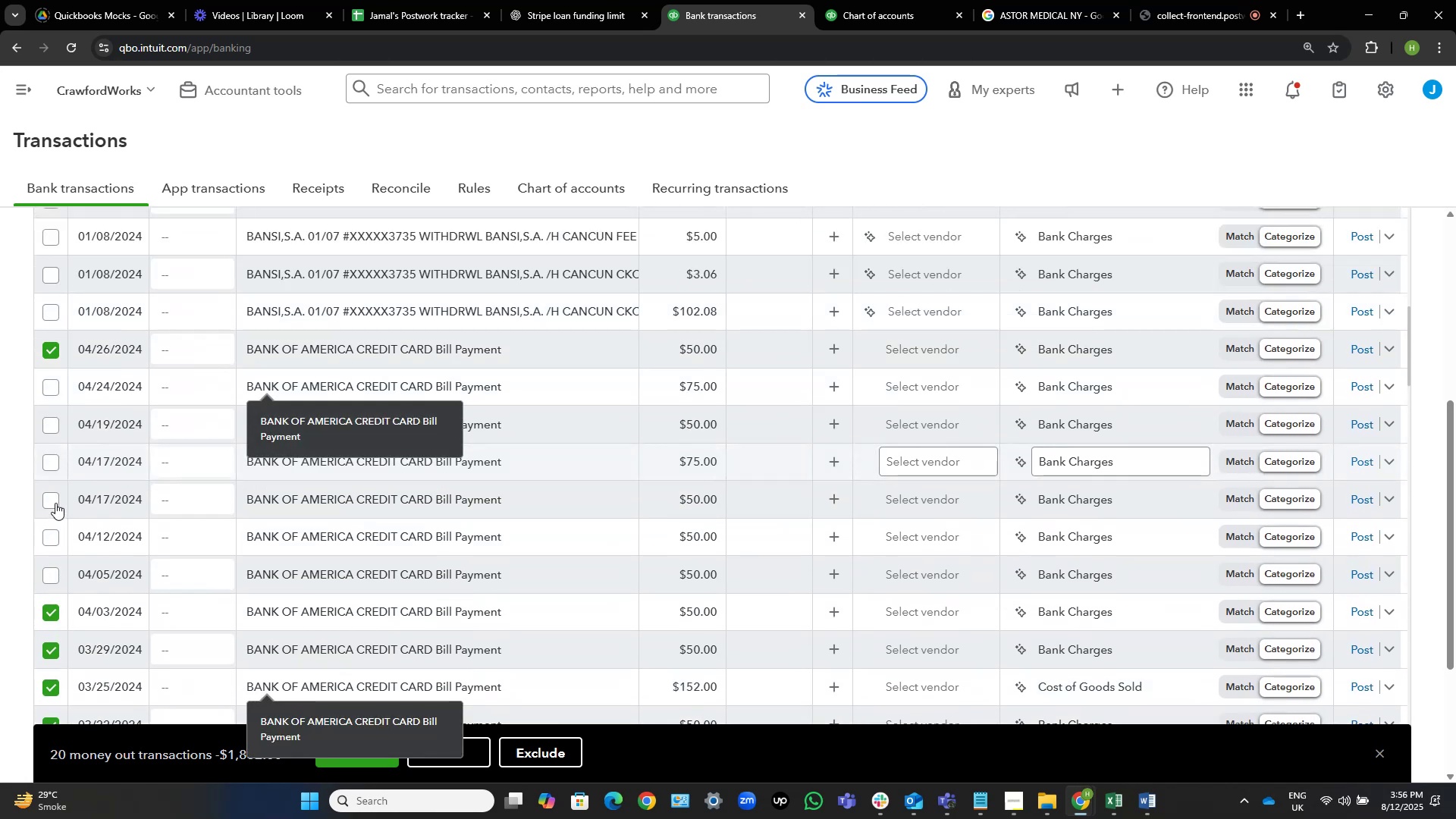 
left_click([55, 503])
 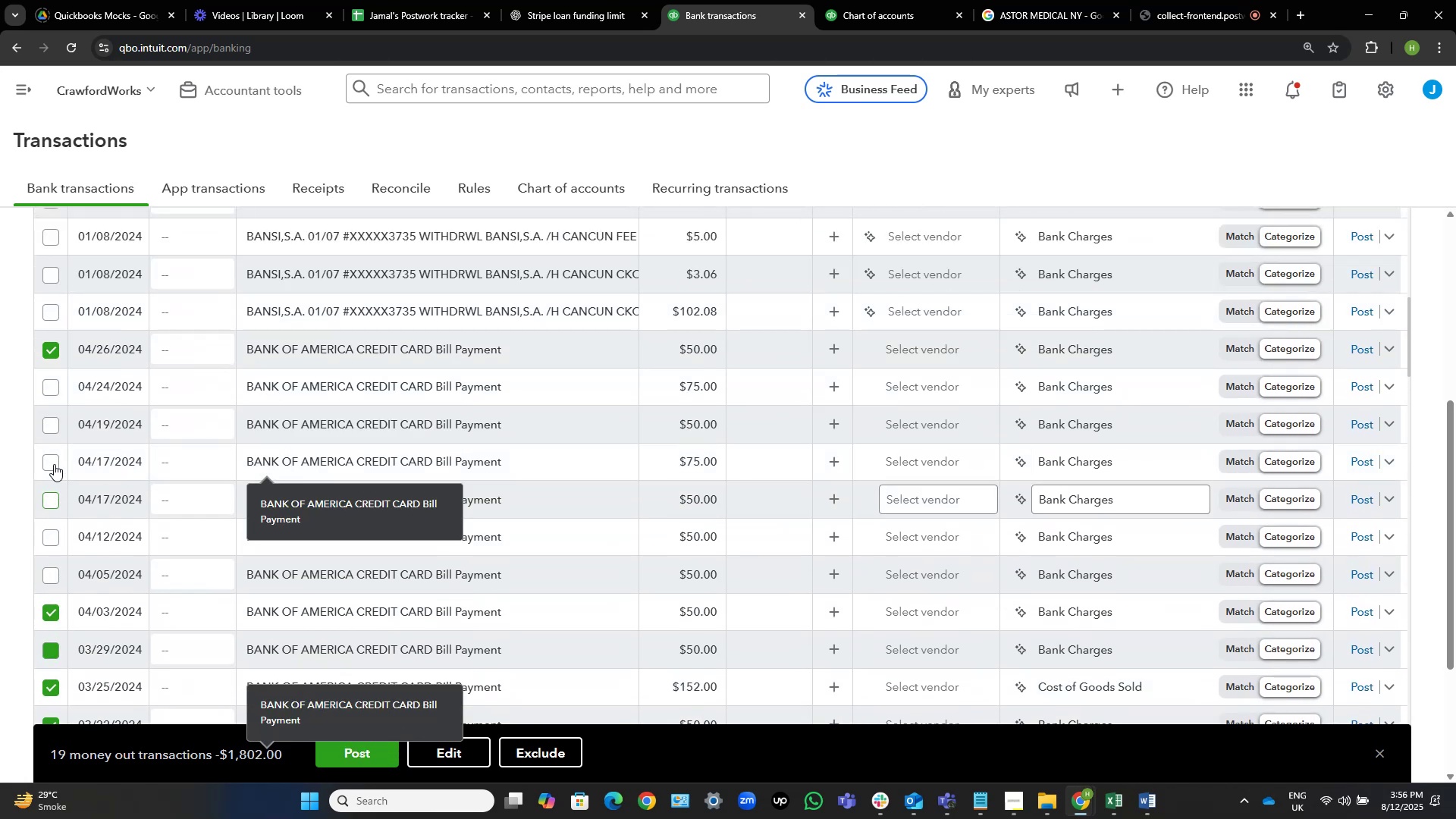 
left_click([52, 461])
 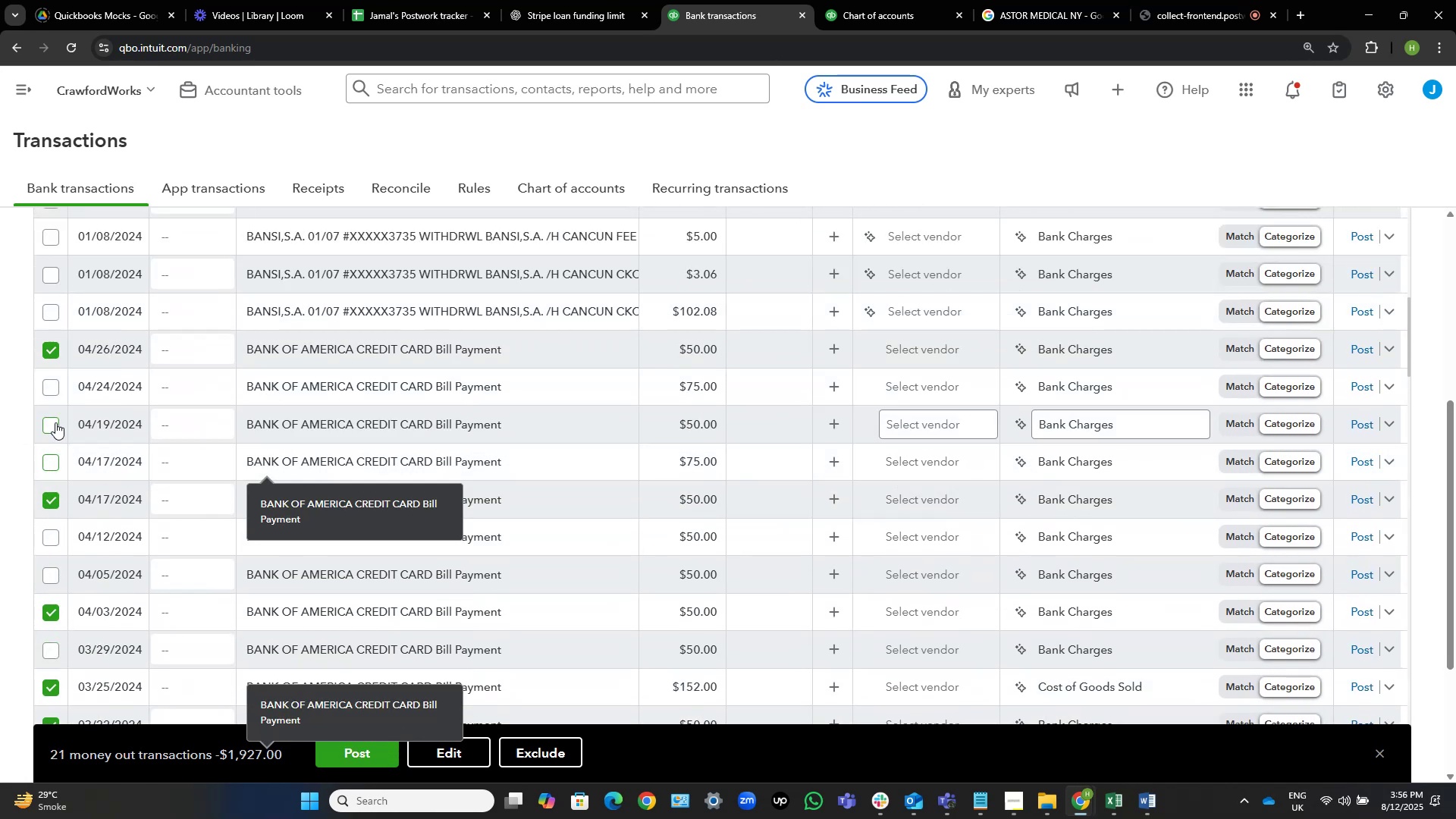 
left_click([52, 423])
 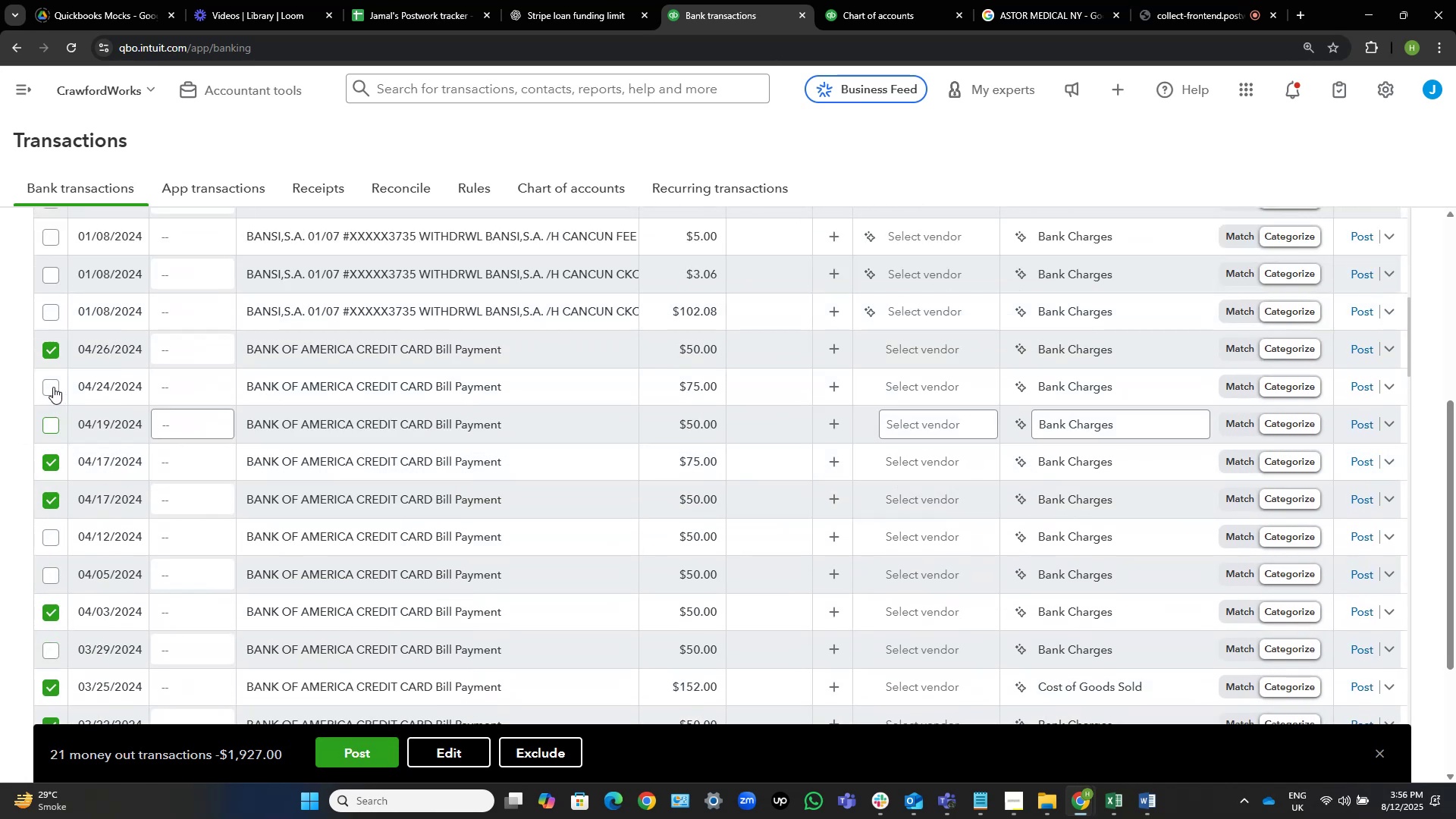 
left_click([53, 386])
 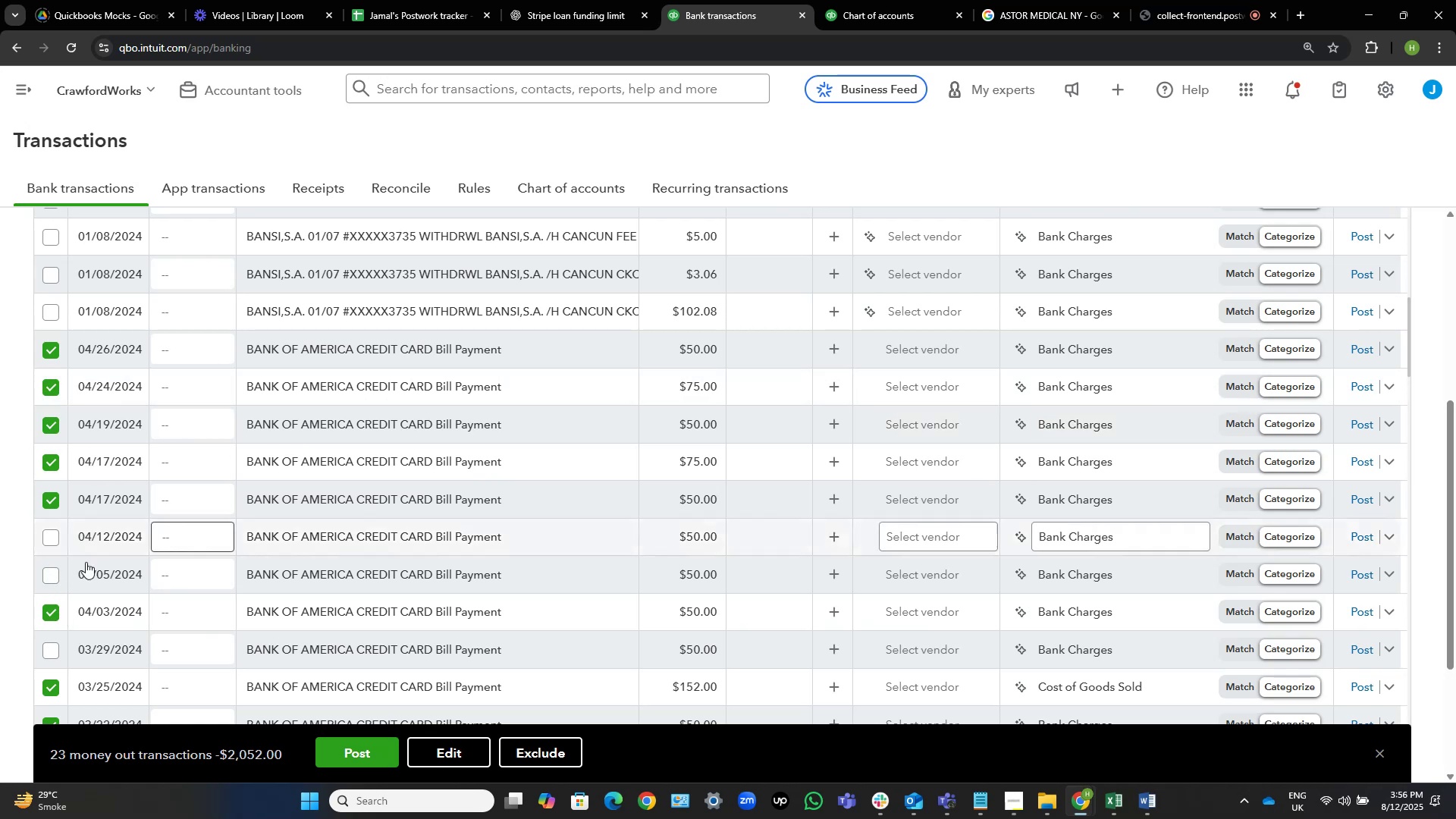 
wait(6.33)
 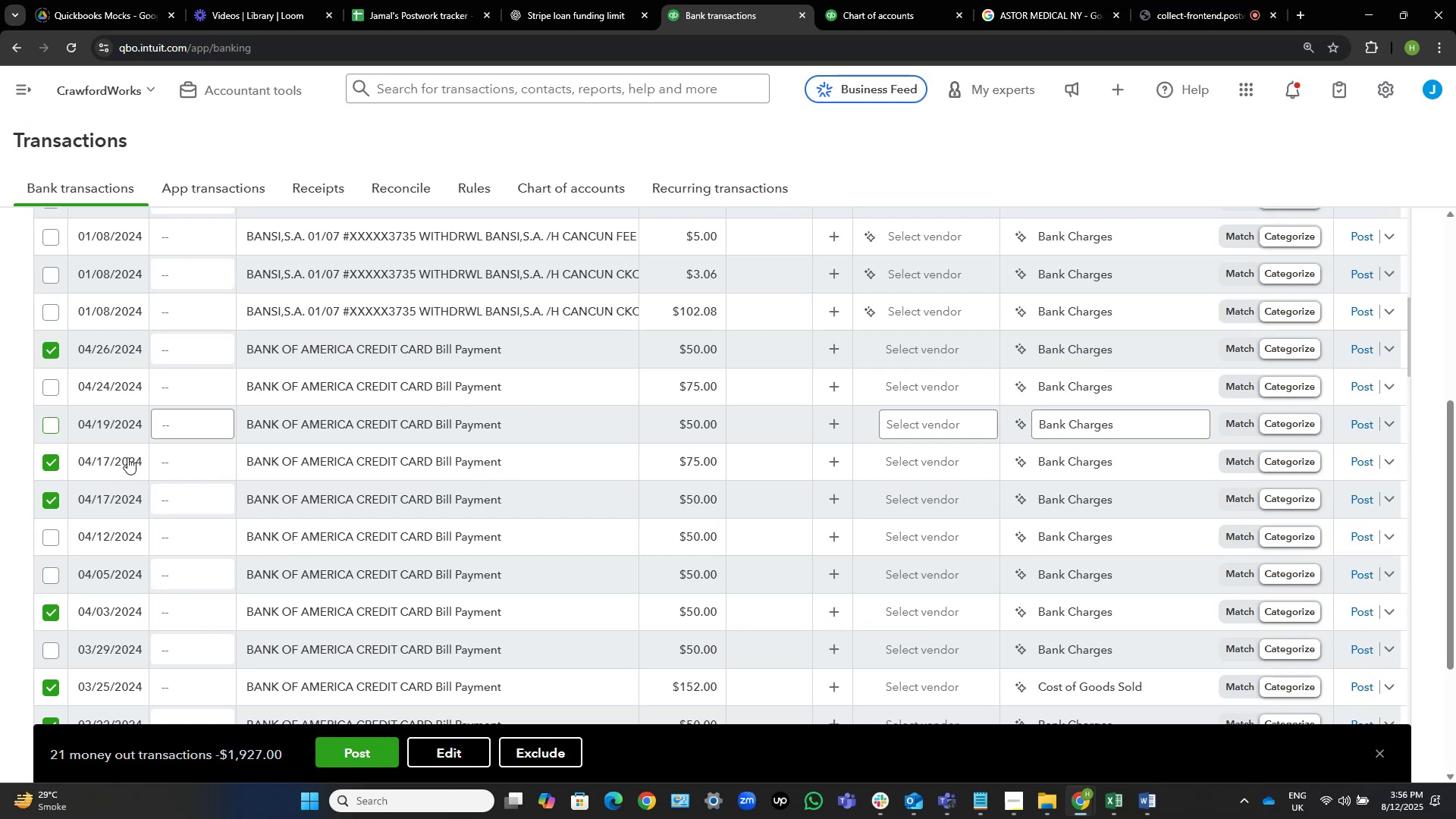 
left_click([53, 573])
 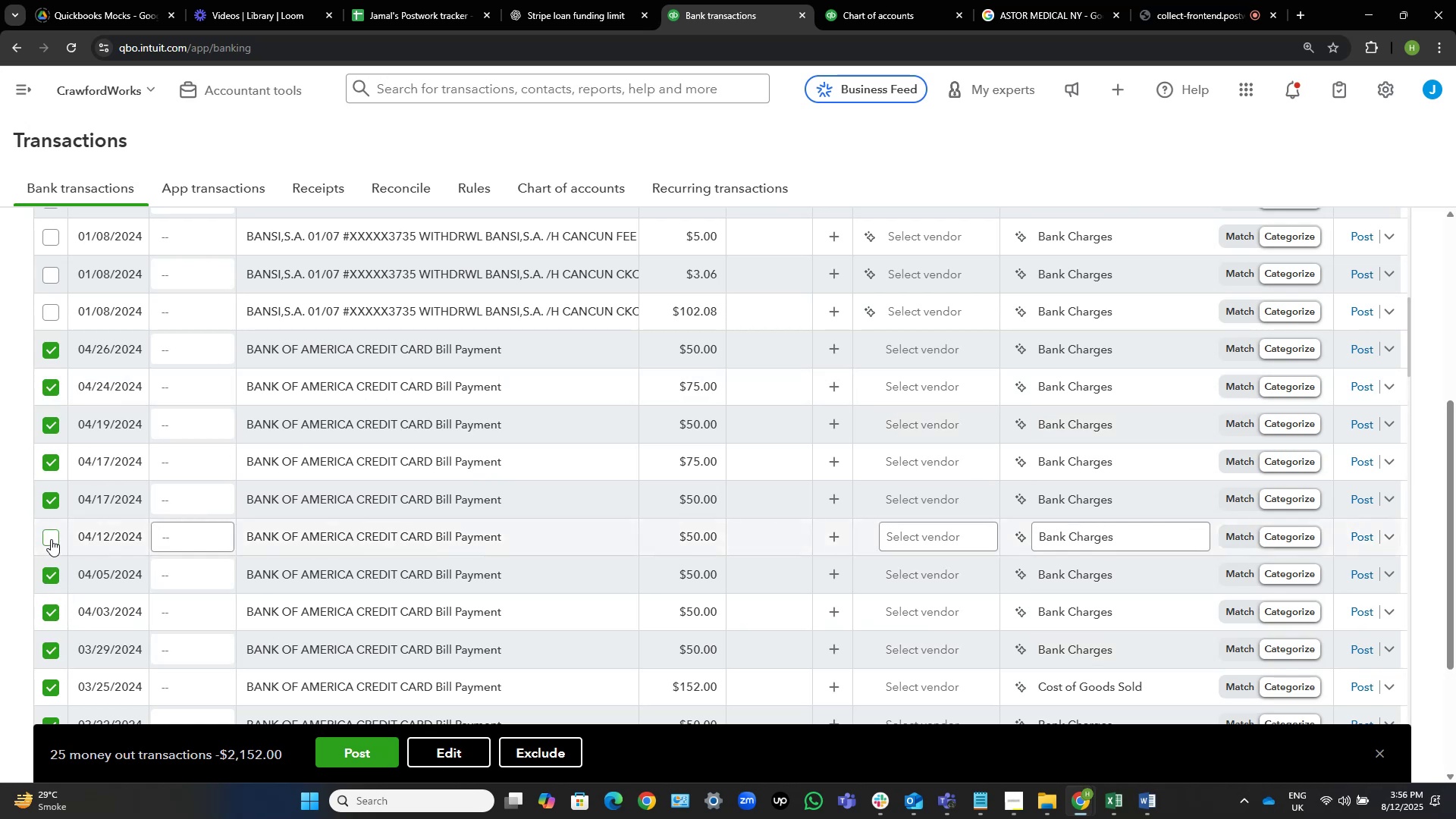 
left_click([51, 538])
 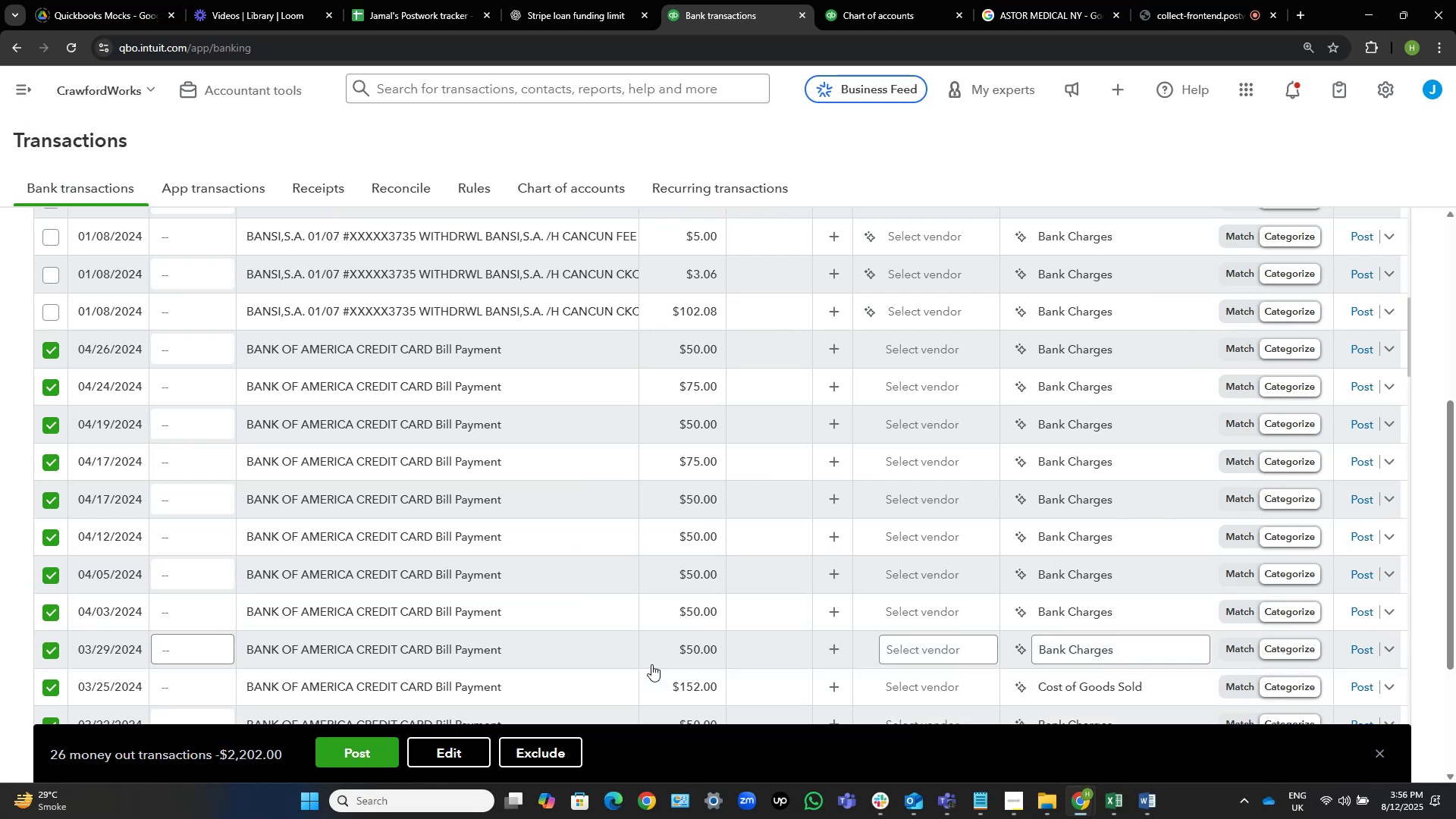 
wait(8.91)
 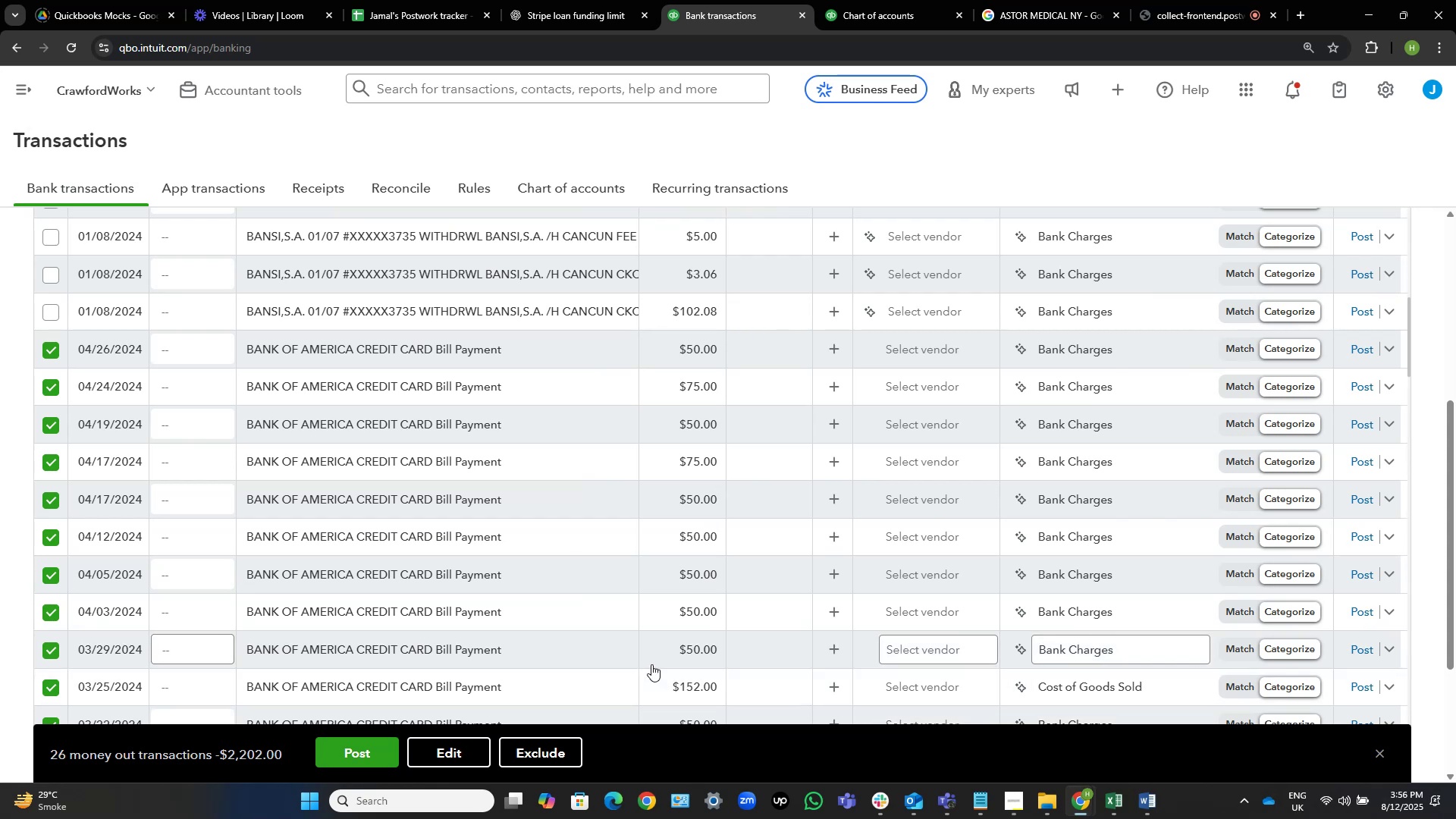 
scroll: coordinate [416, 441], scroll_direction: down, amount: 10.0
 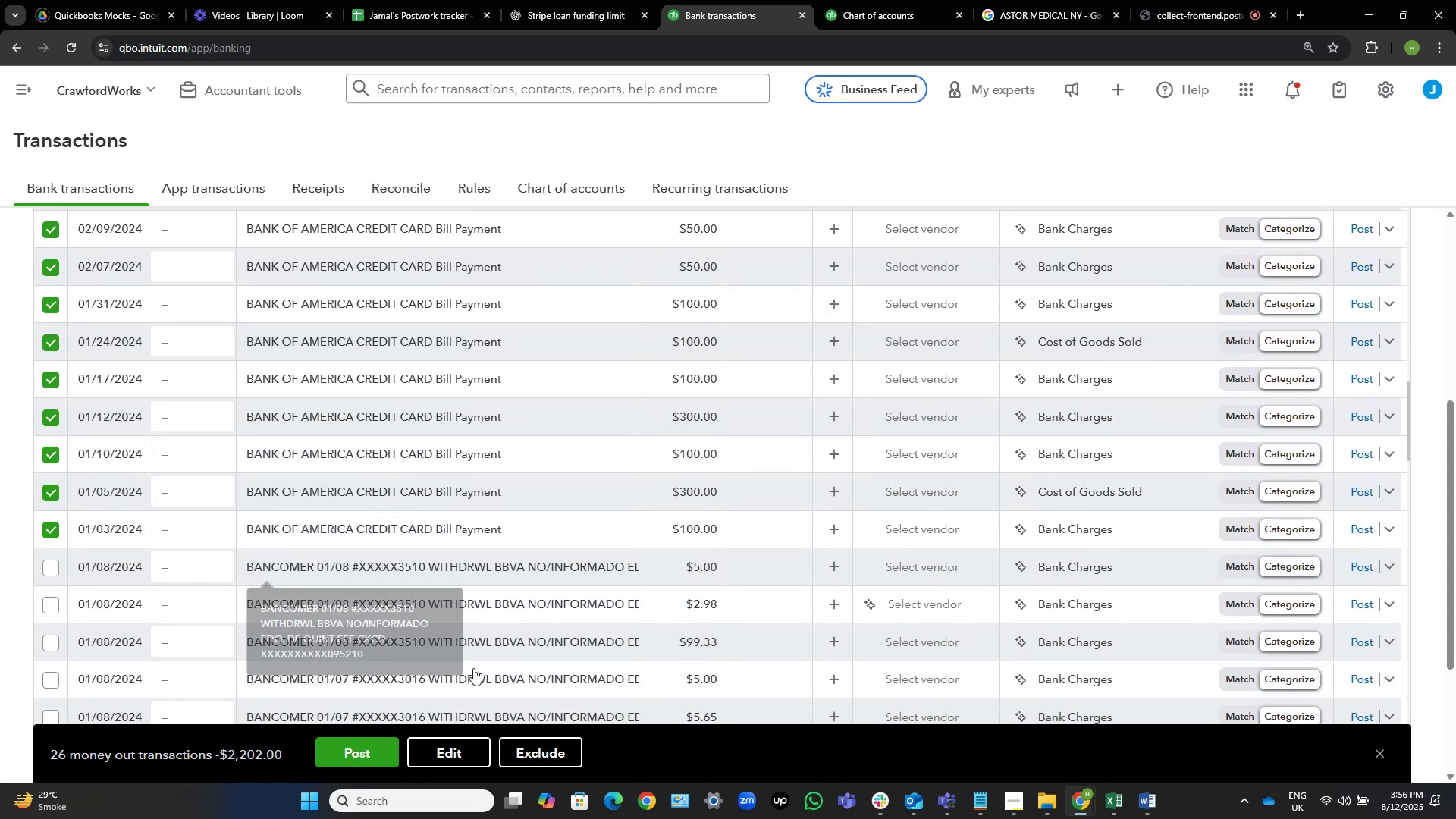 
left_click([469, 741])
 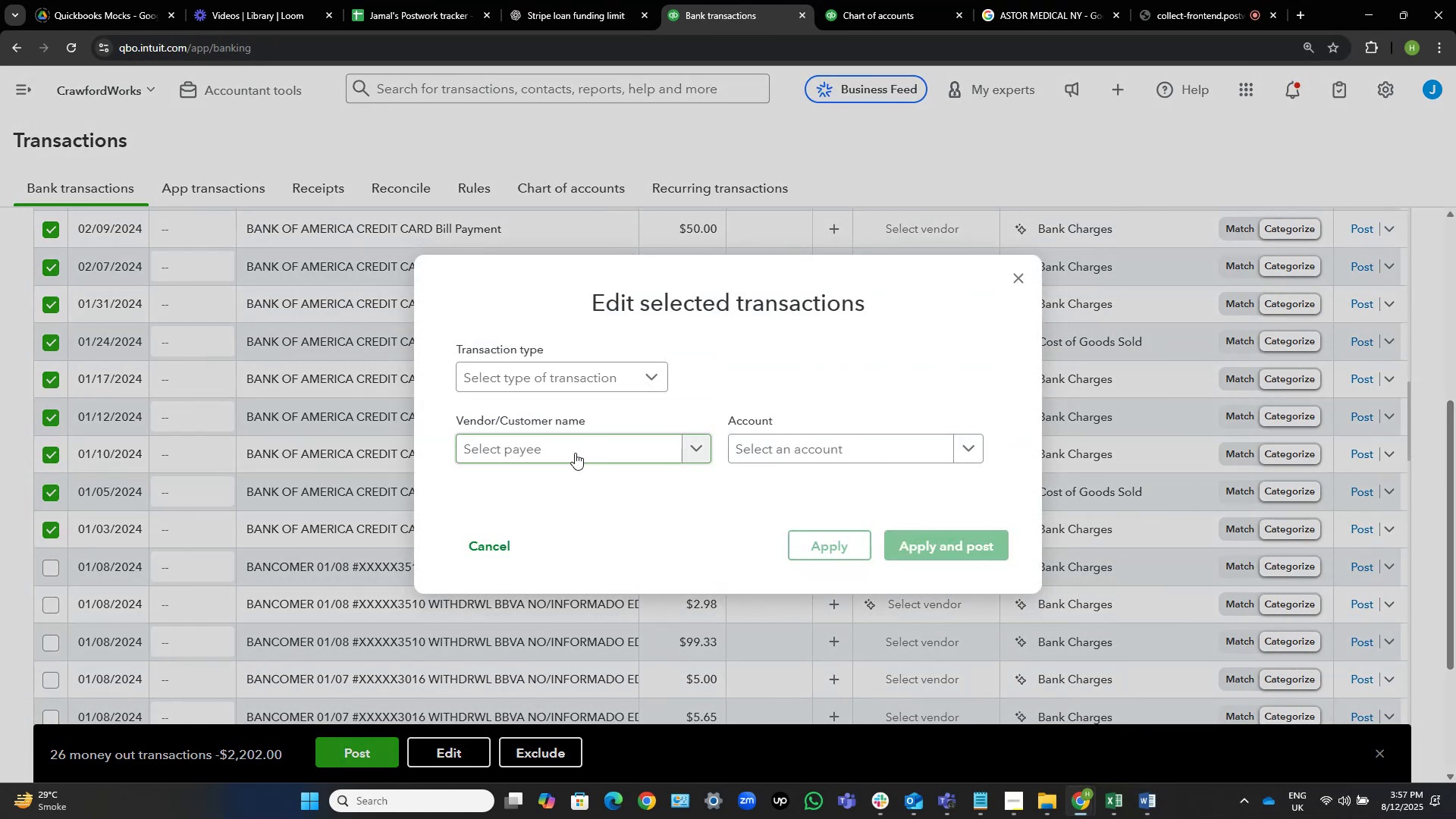 
left_click([584, 452])
 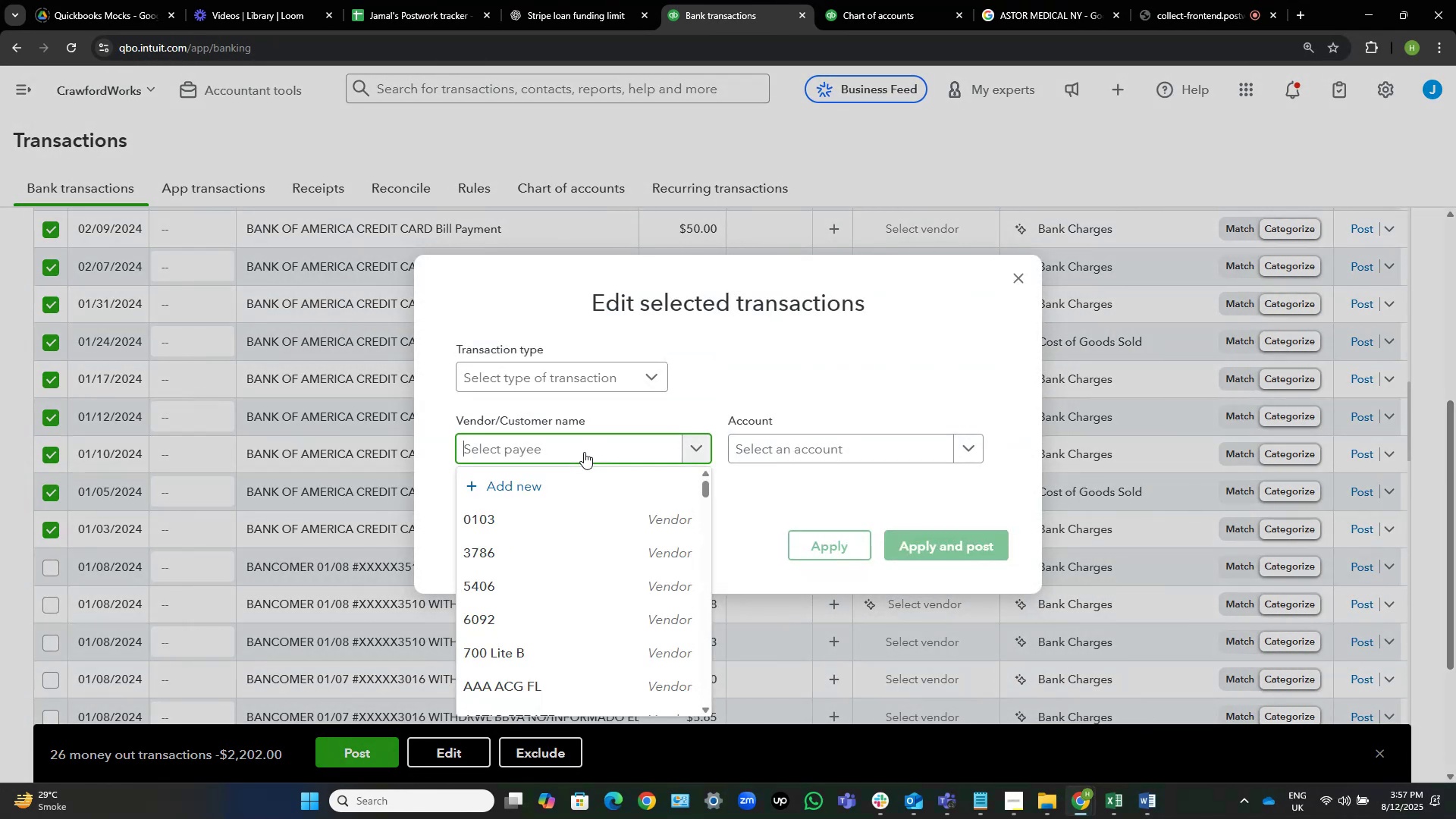 
wait(5.98)
 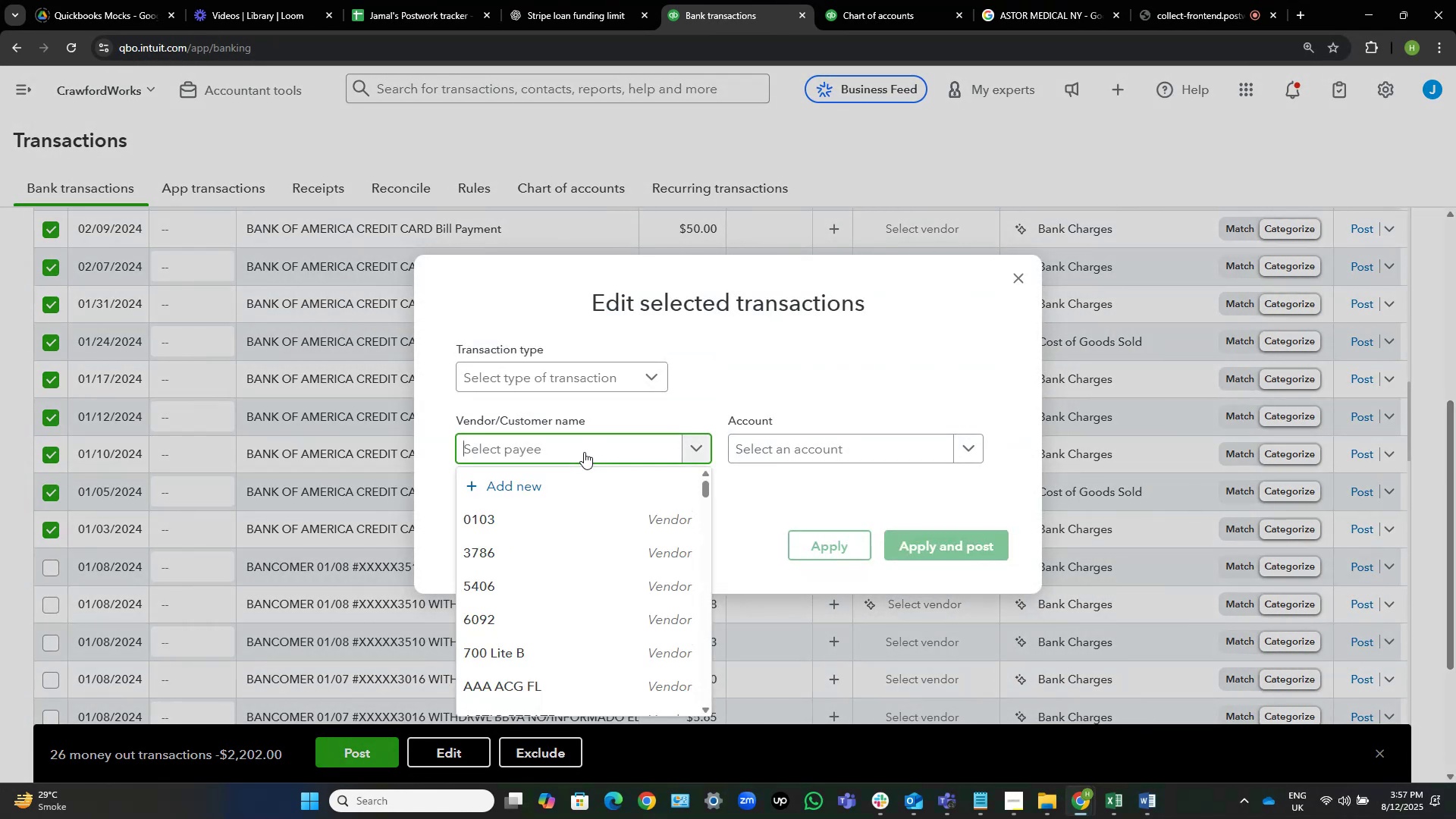 
type(bank )
 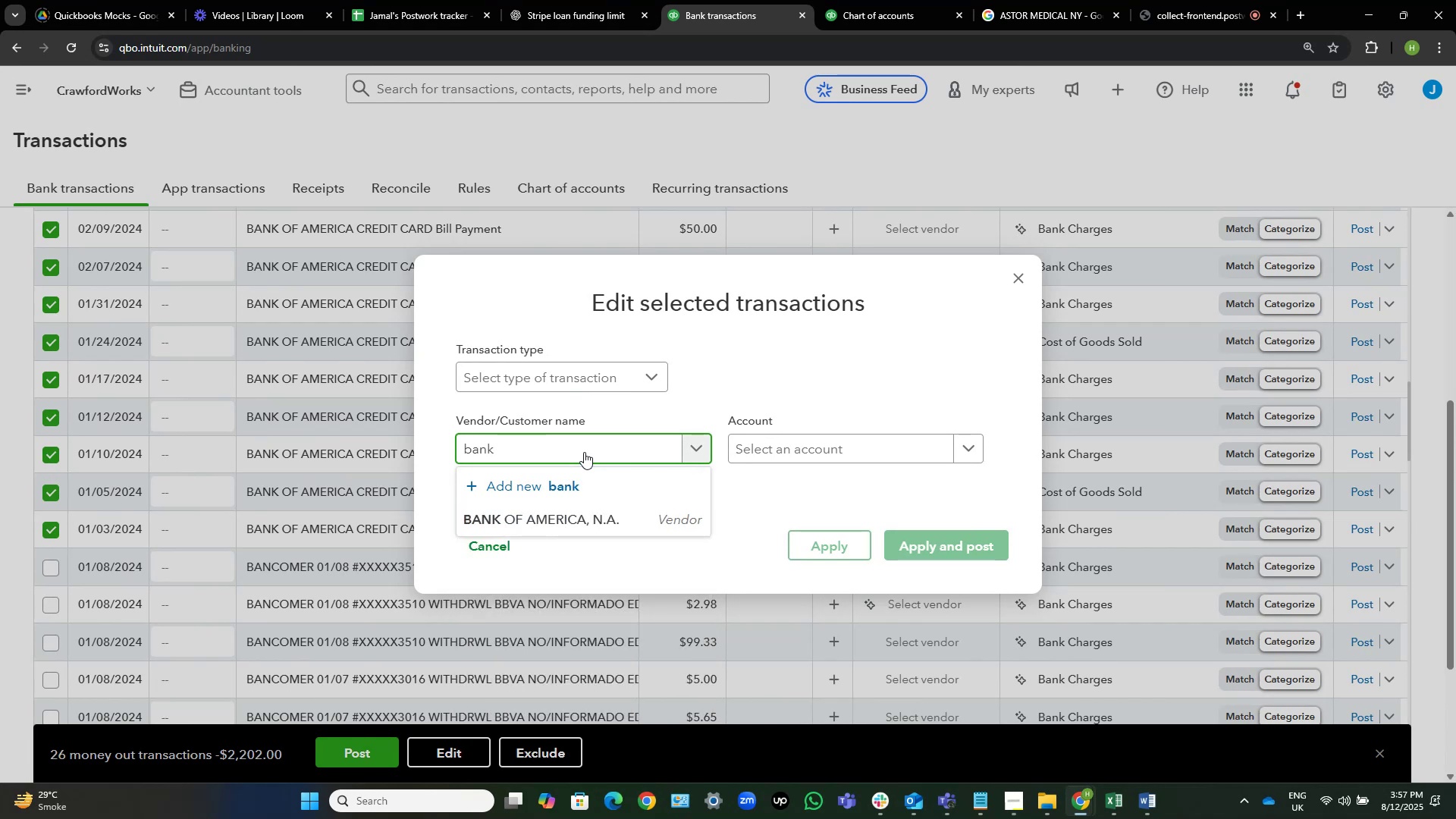 
wait(5.37)
 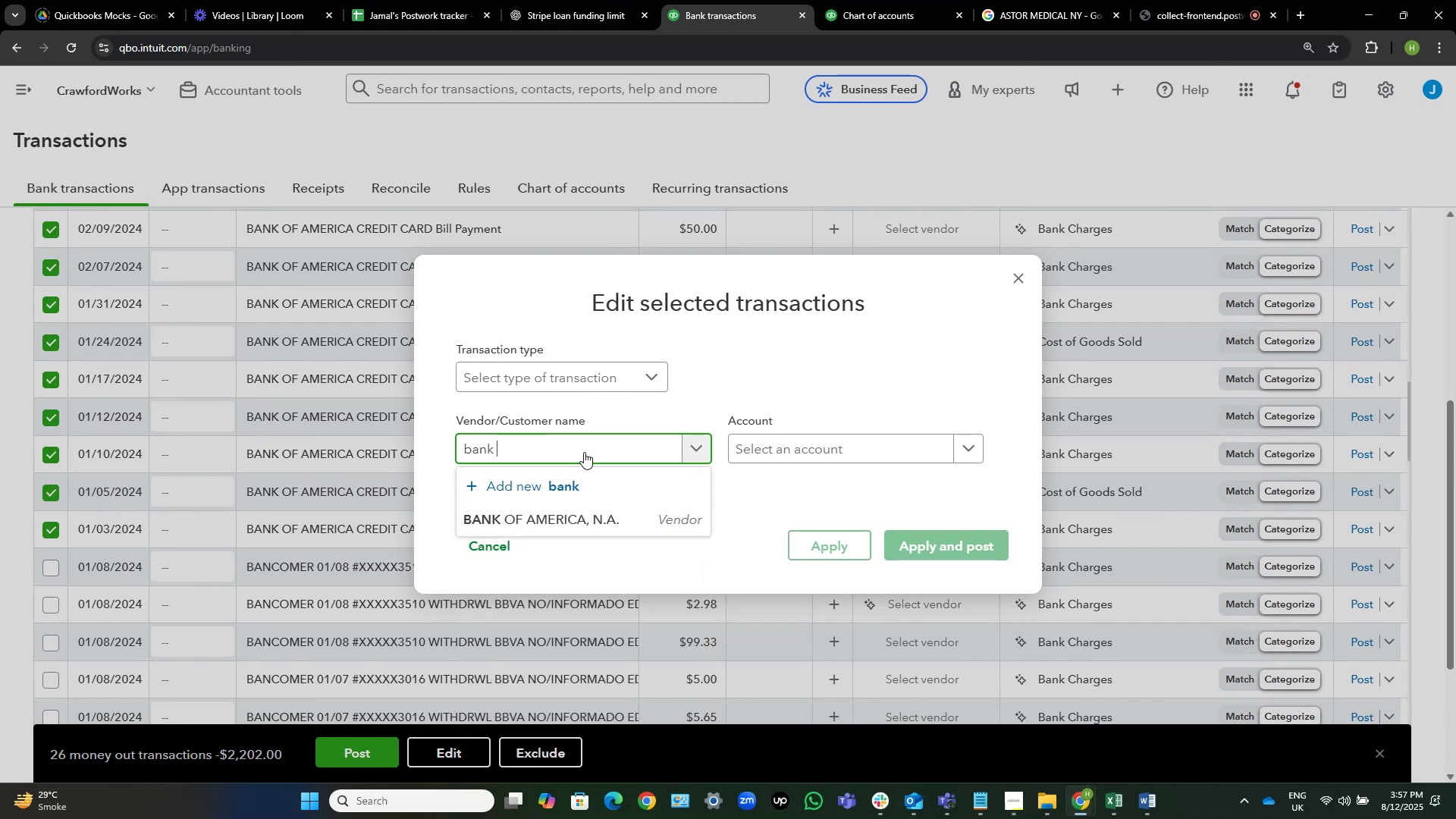 
hold_key(key=Backspace, duration=0.89)
 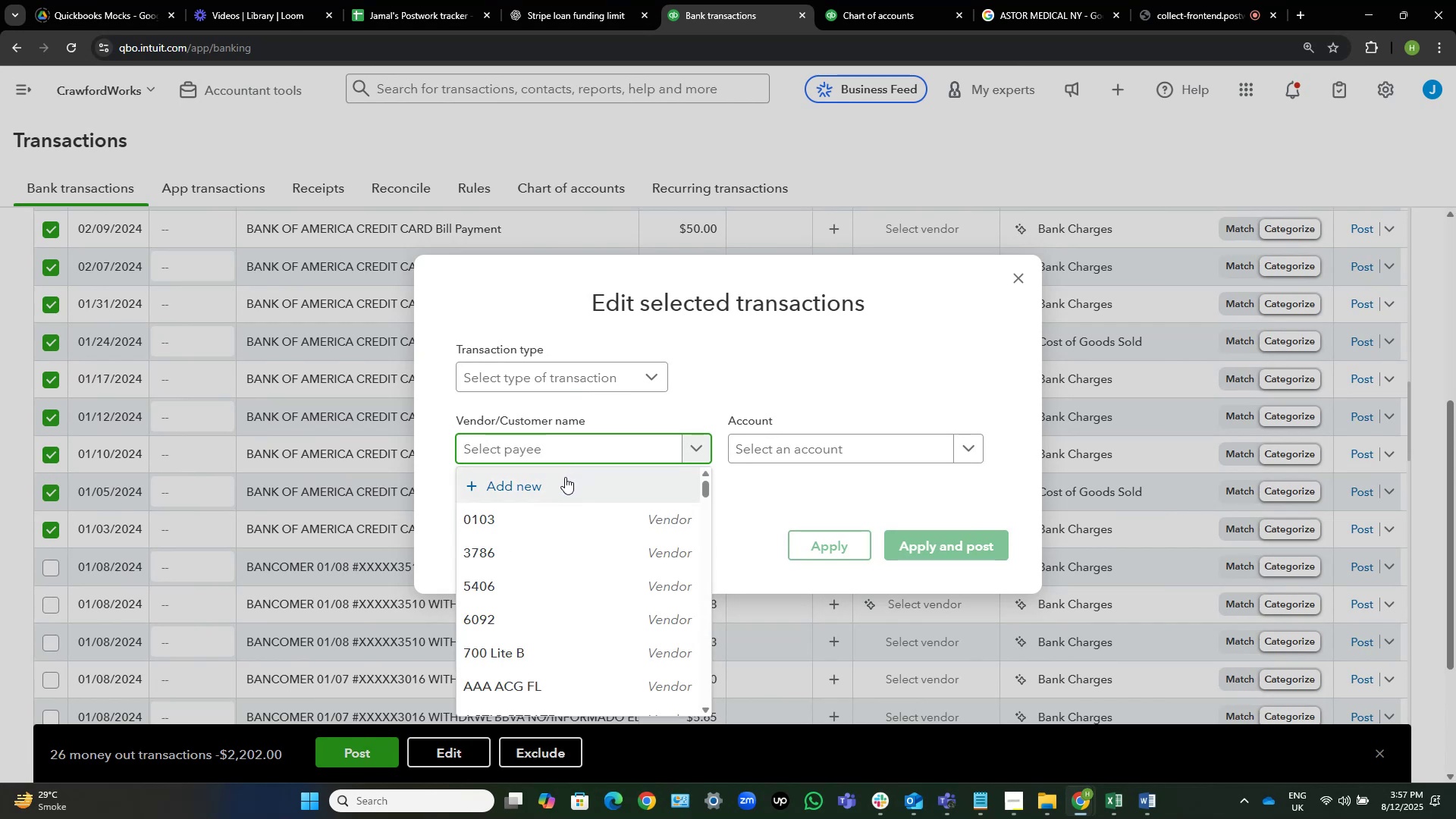 
left_click([565, 477])
 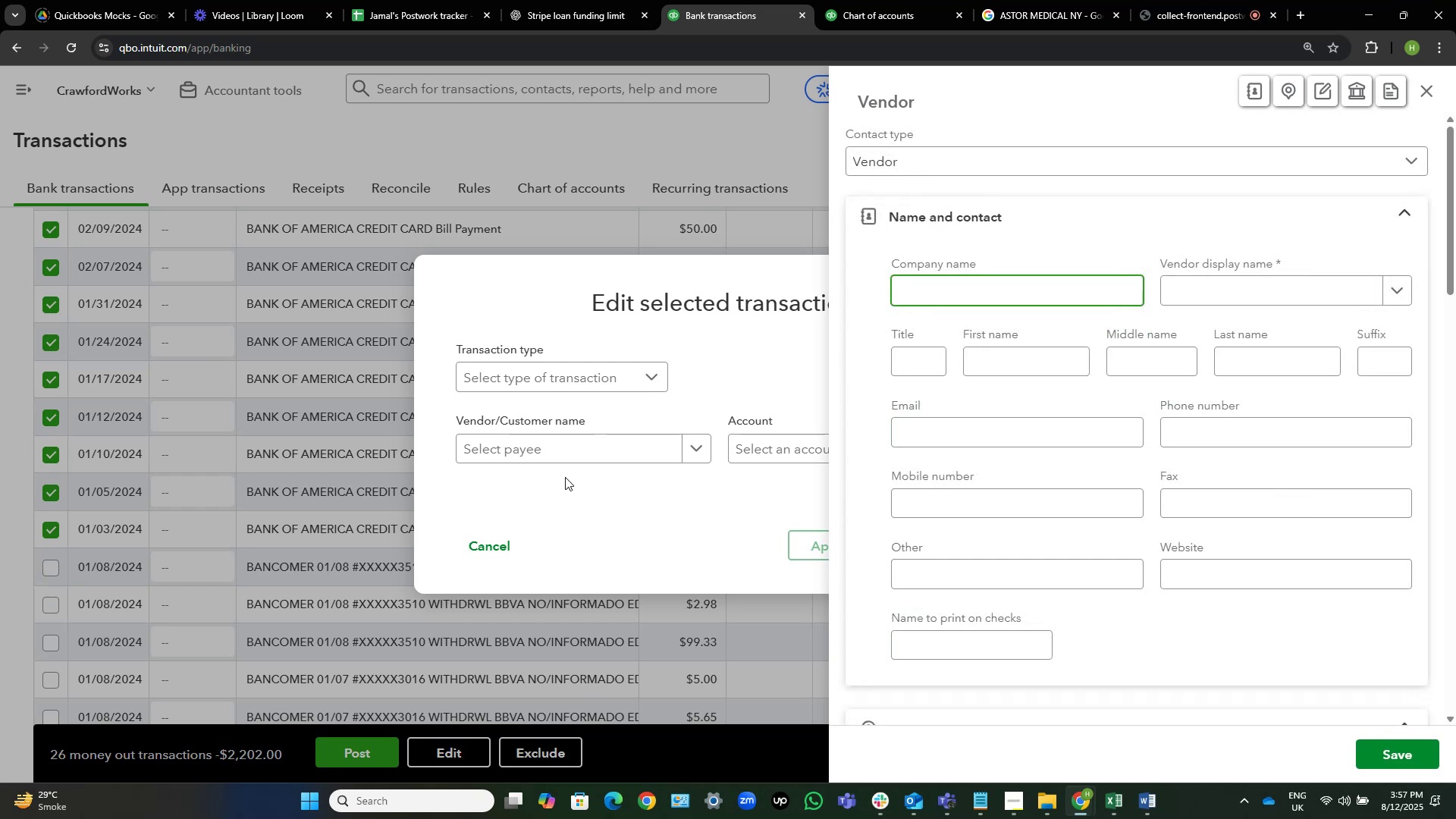 
wait(5.59)
 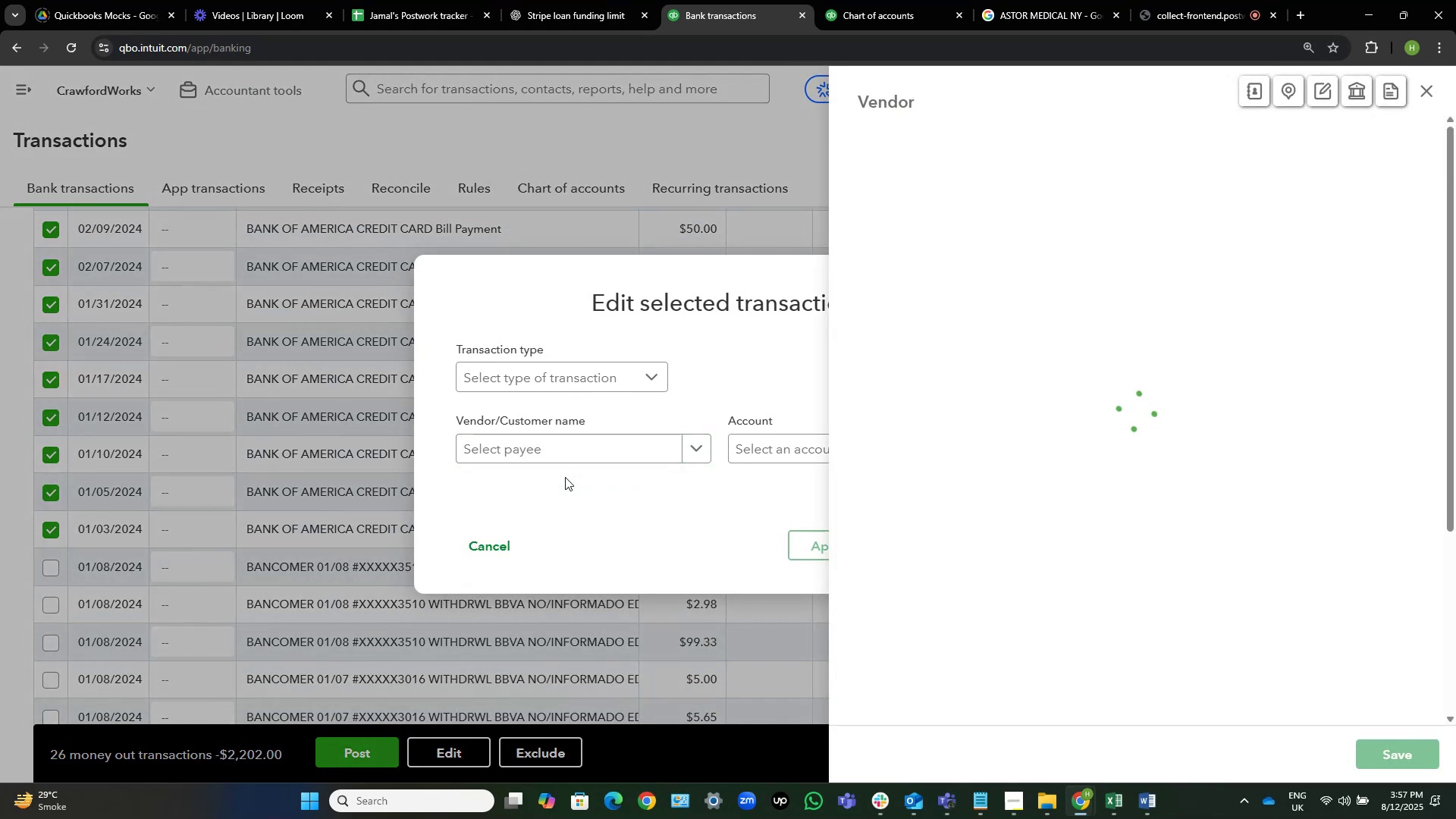 
type(Bank of America)
 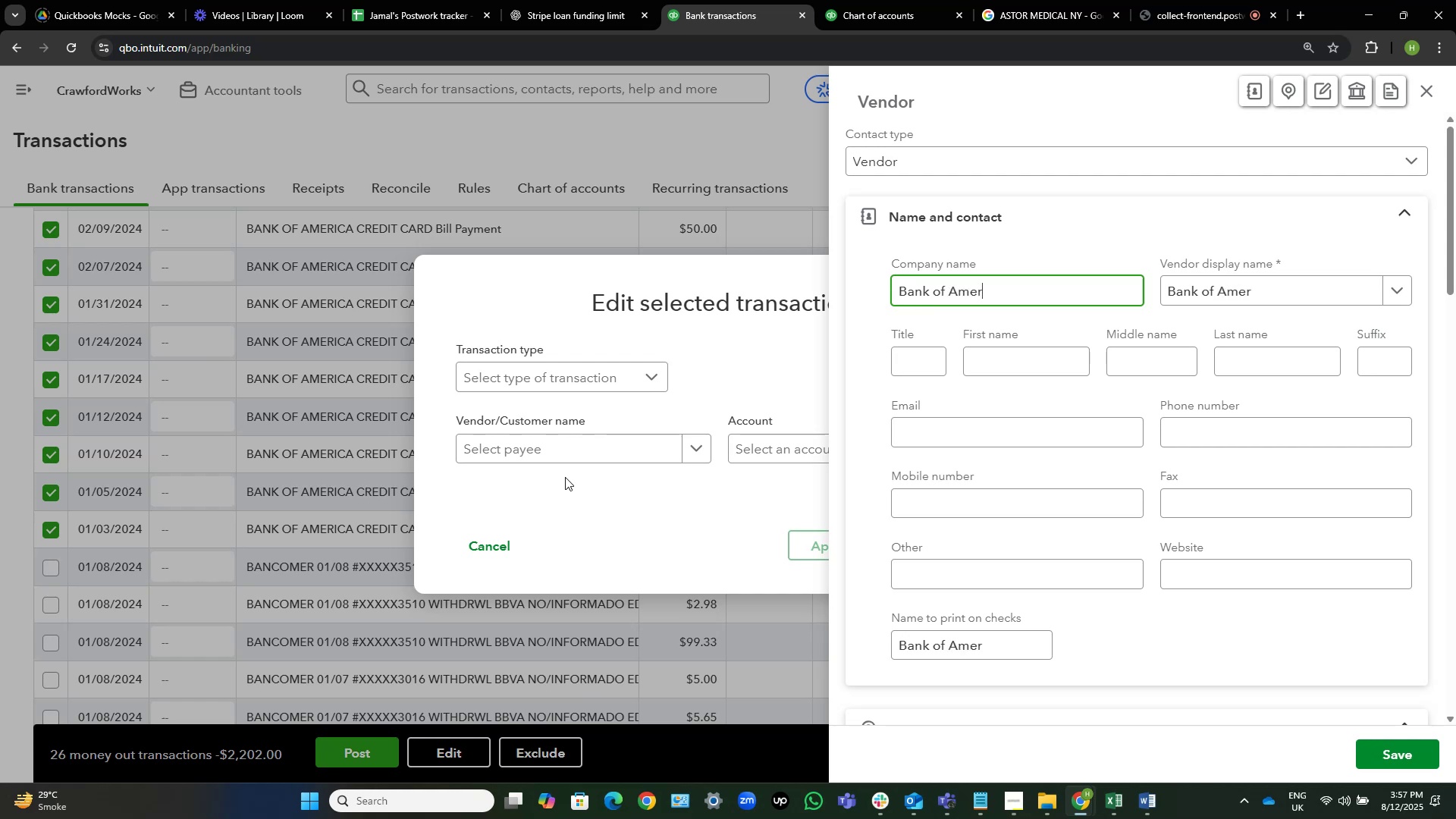 
wait(10.57)
 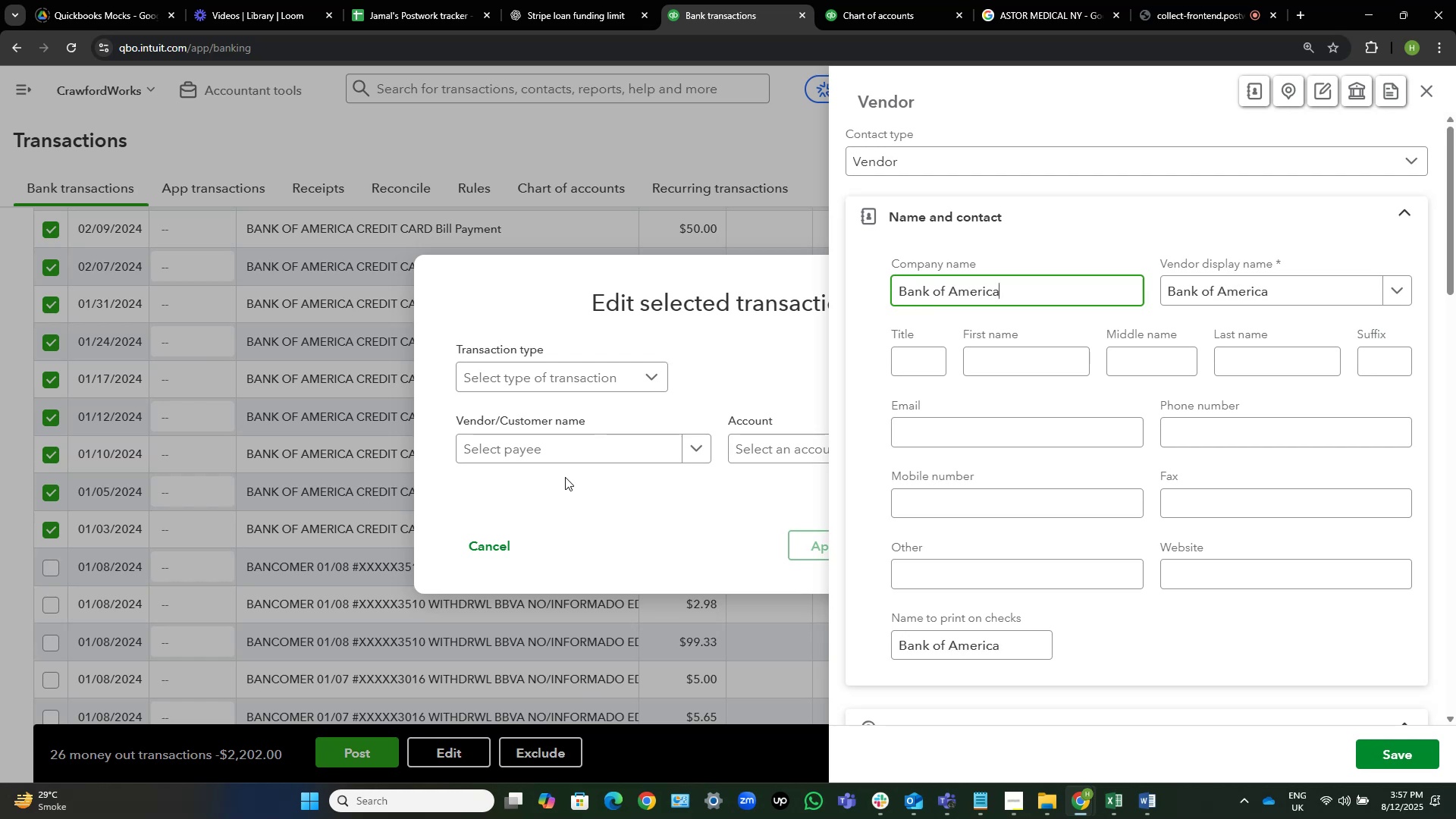 
type( card)
 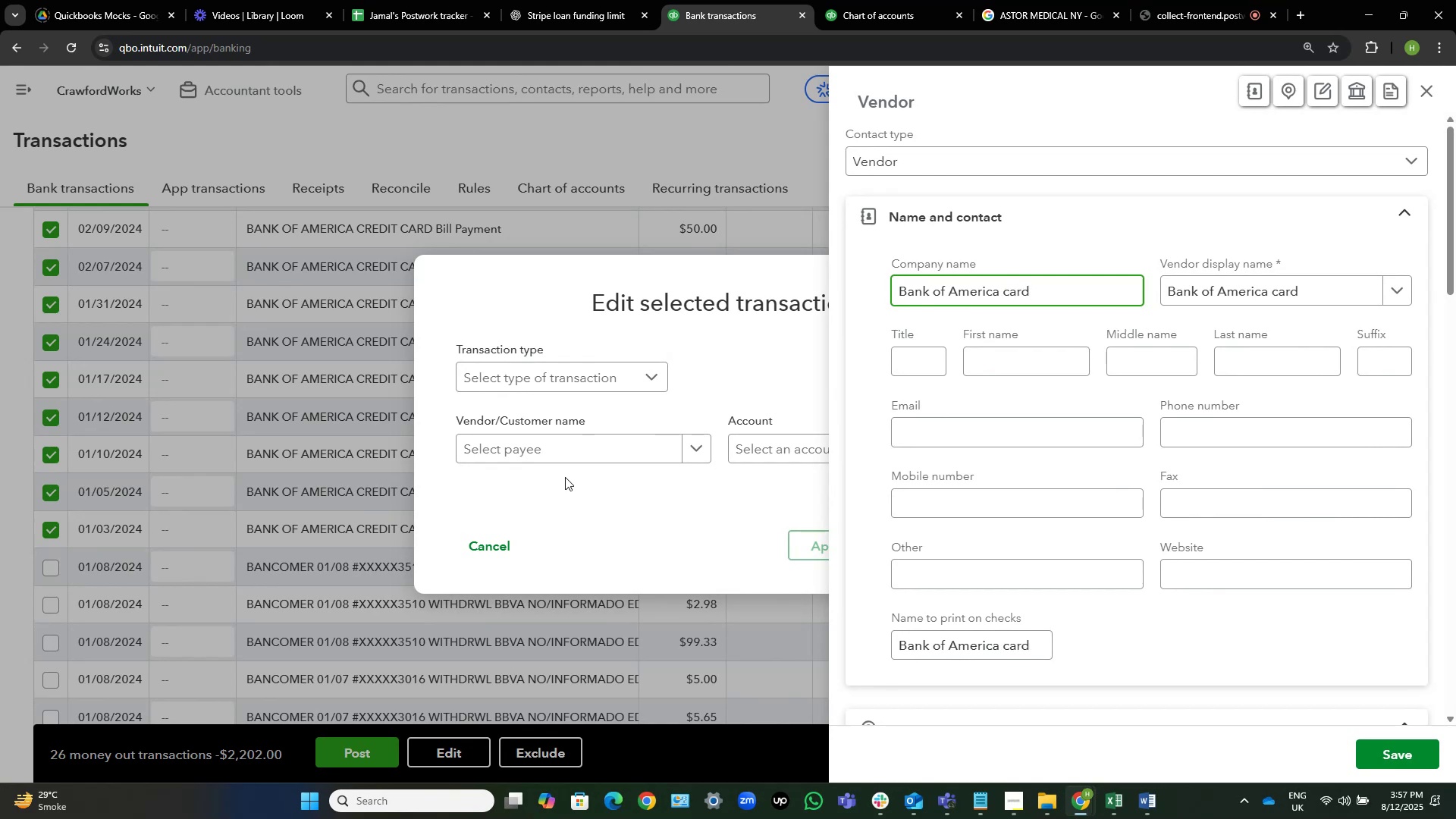 
key(Control+ArrowLeft)
 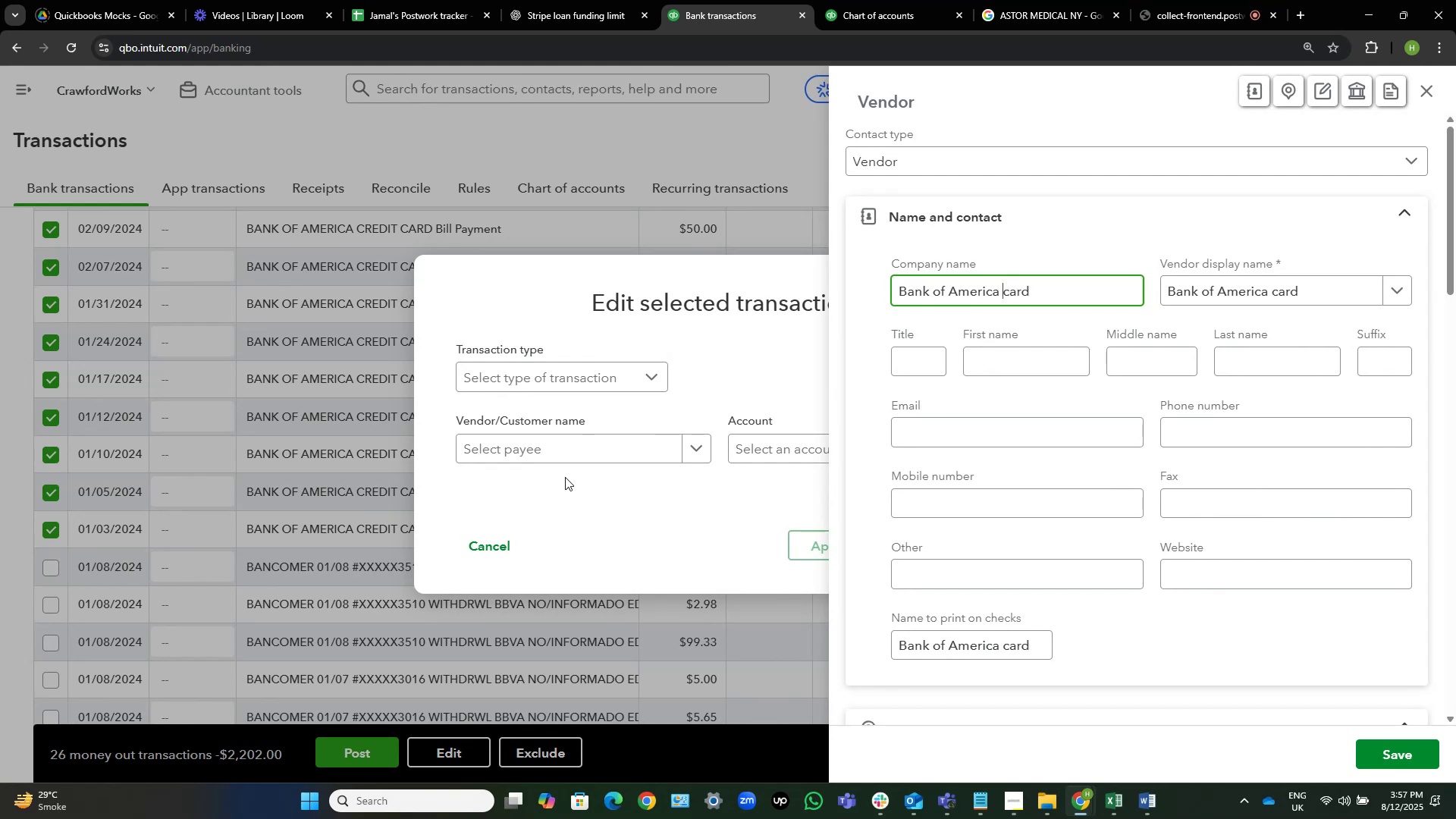 
key(ArrowRight)
 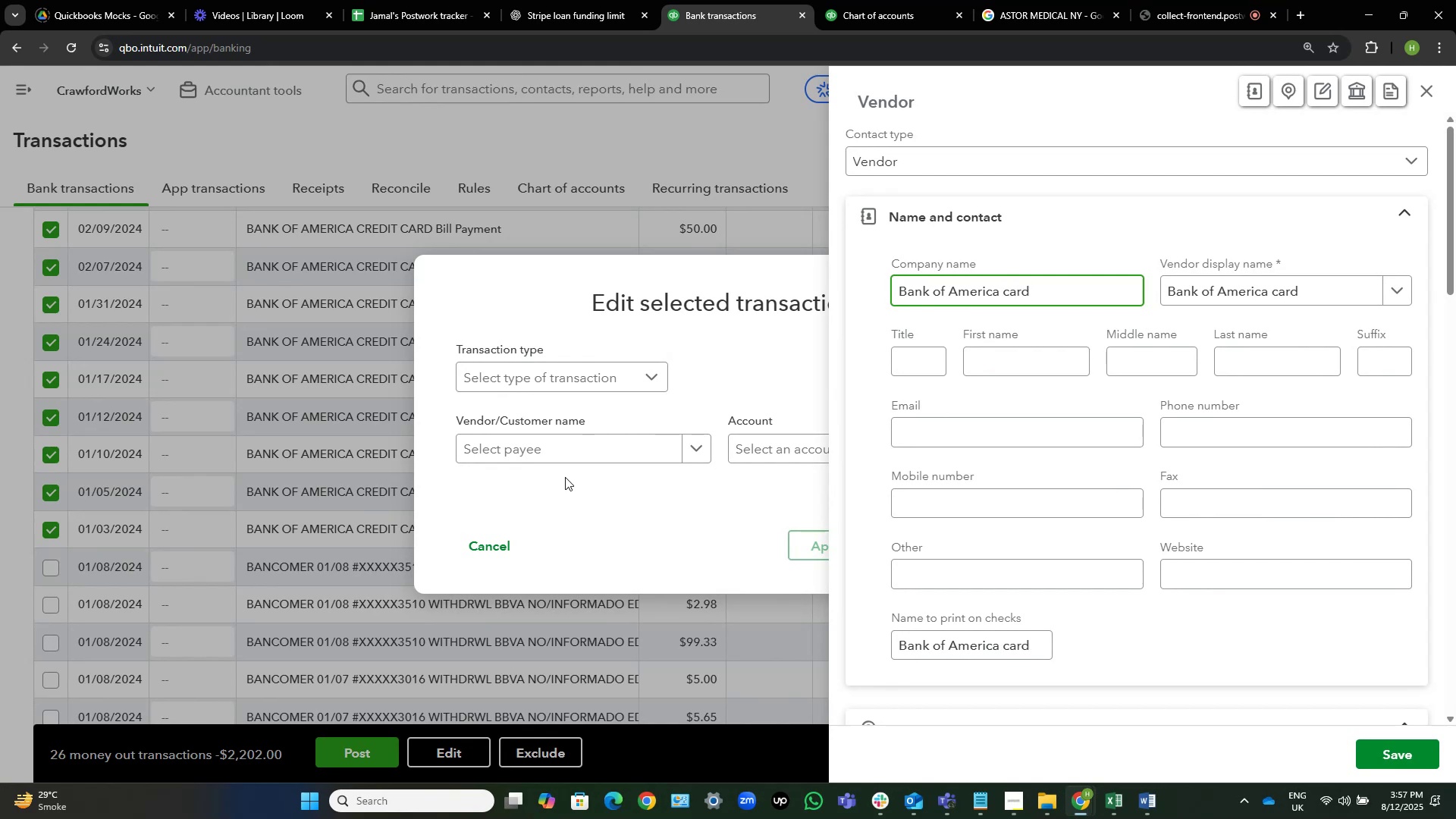 
key(Backspace)
 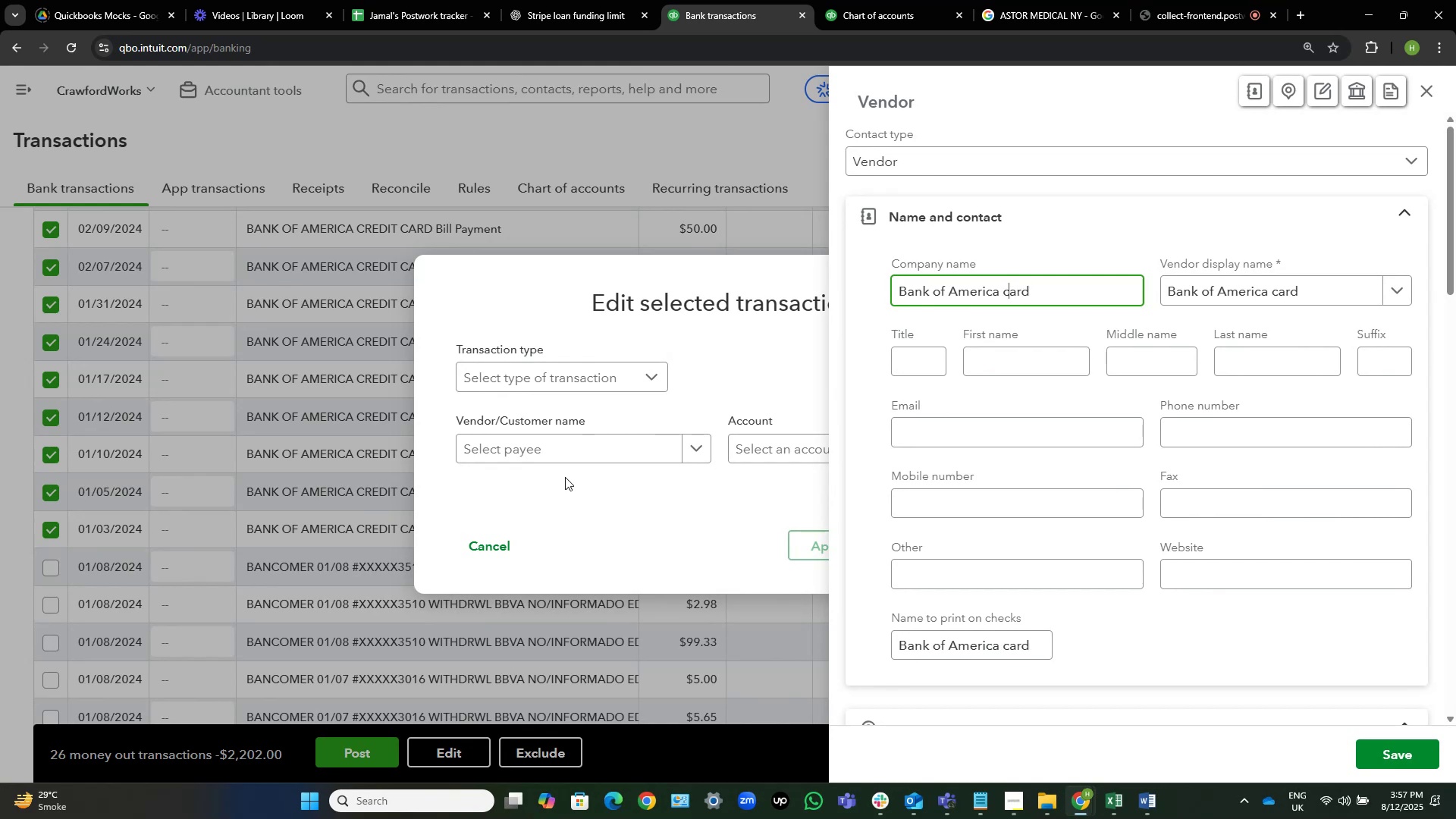 
key(Shift+C)
 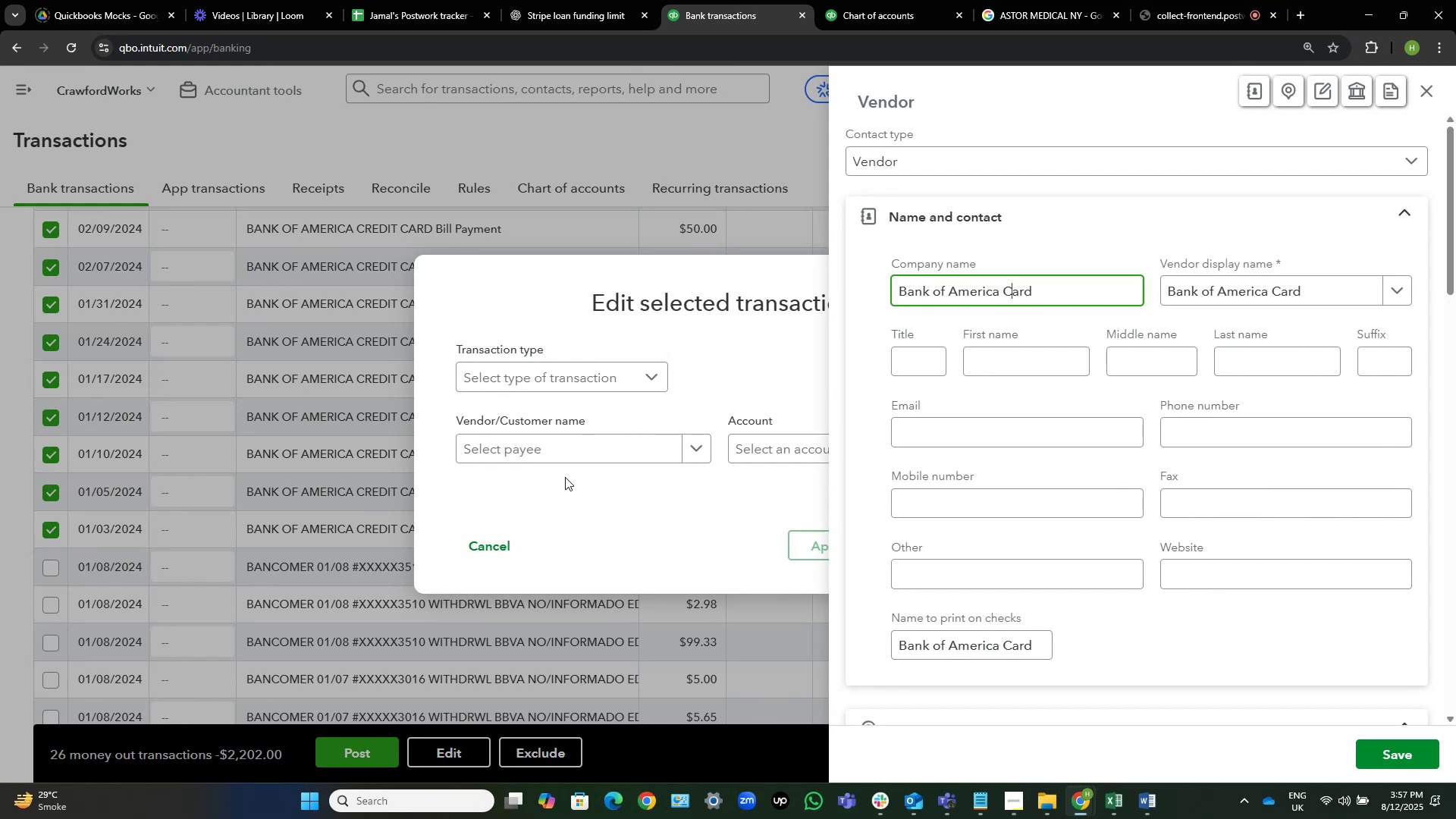 
key(Control+ArrowLeft)
 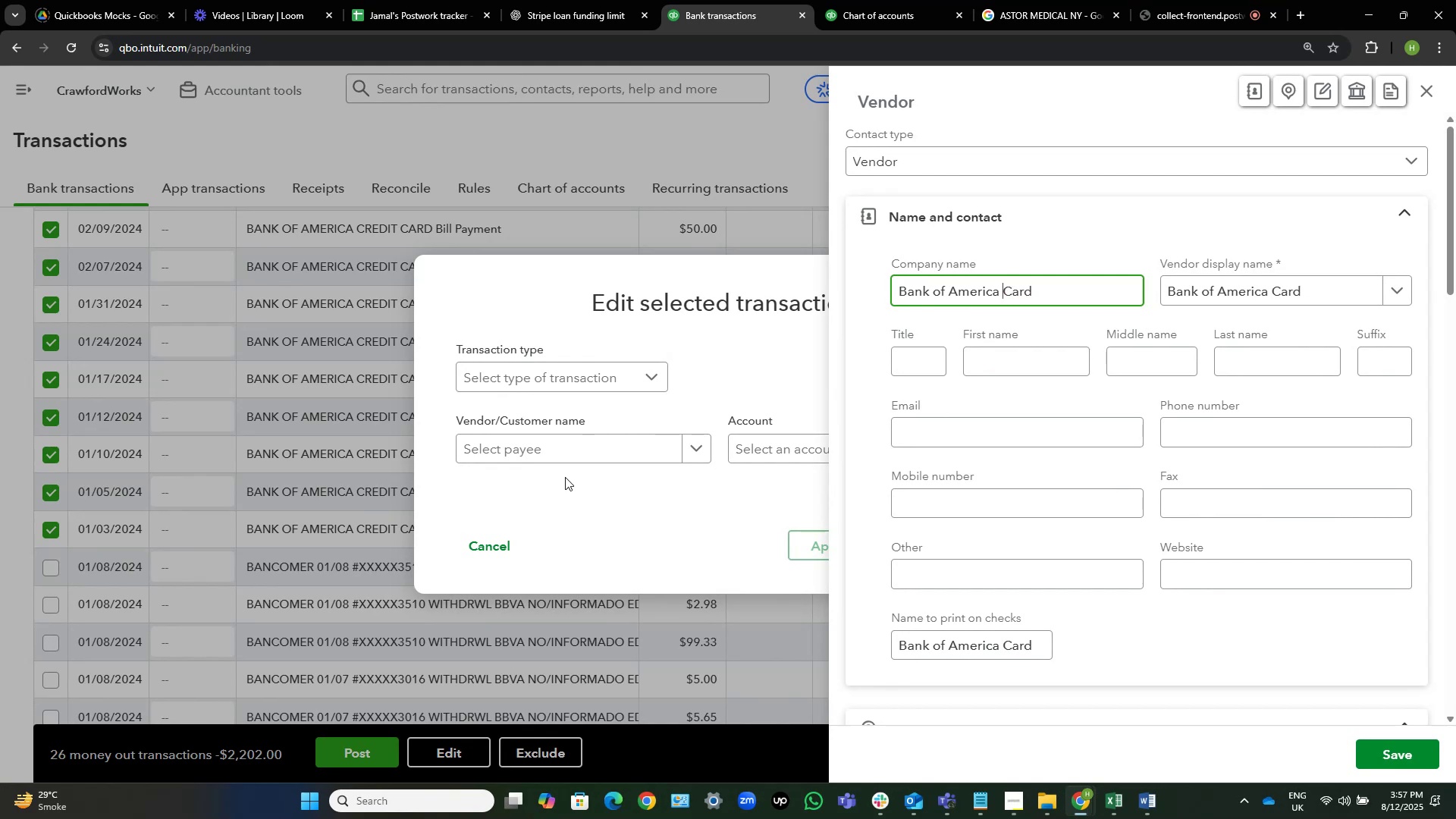 
key(Control+ArrowLeft)
 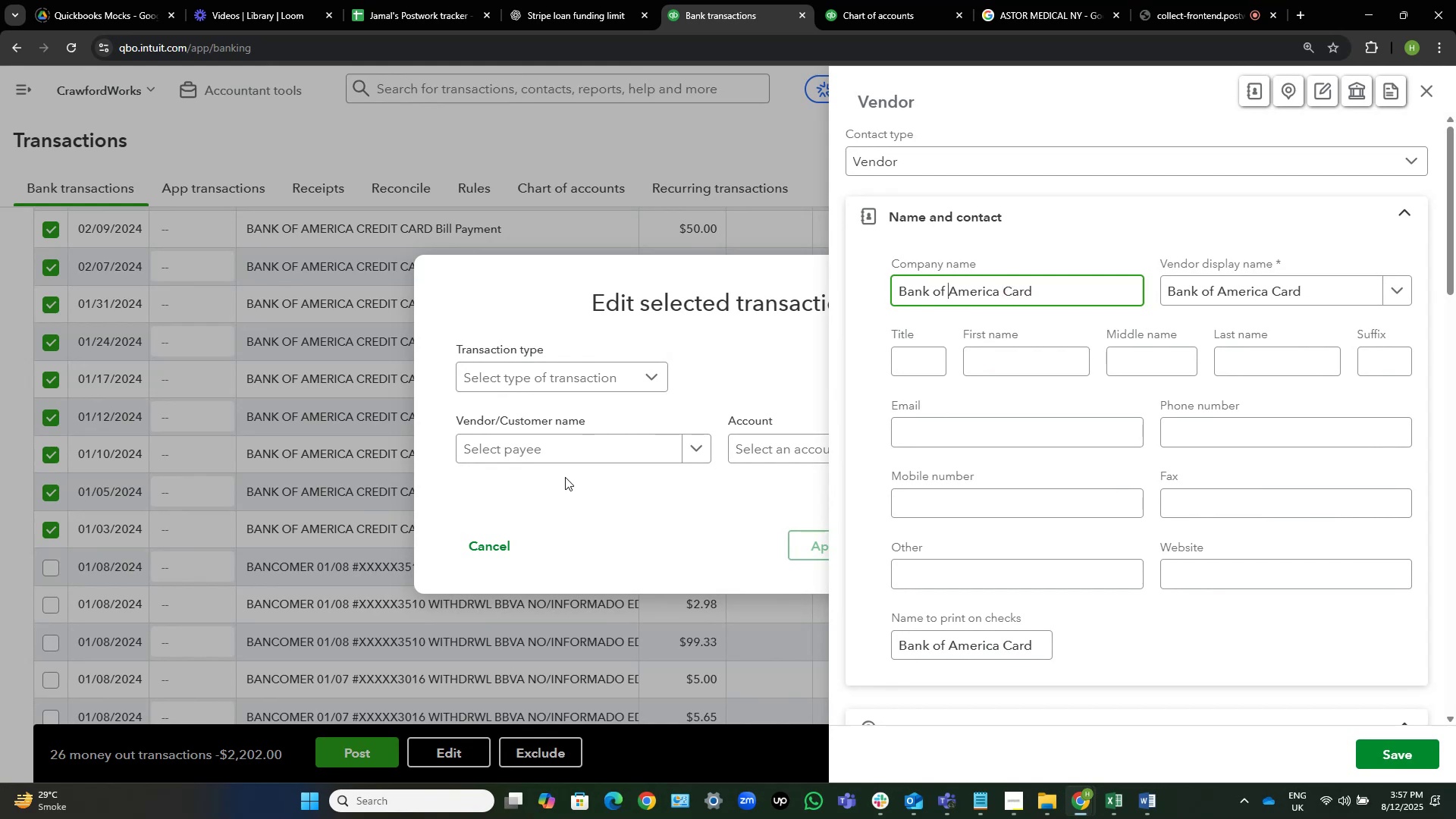 
key(Control+ArrowLeft)
 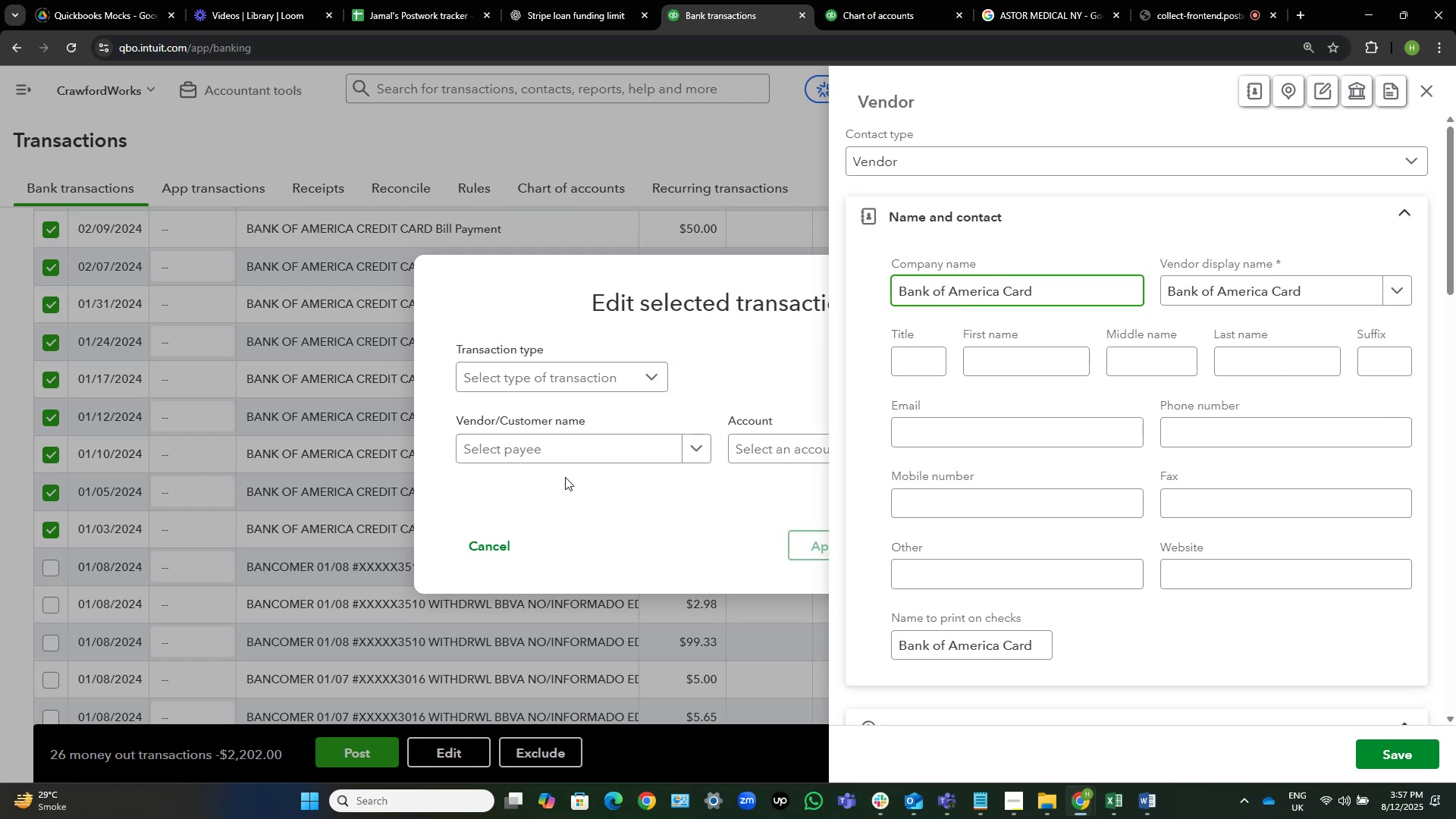 
key(ArrowRight)
 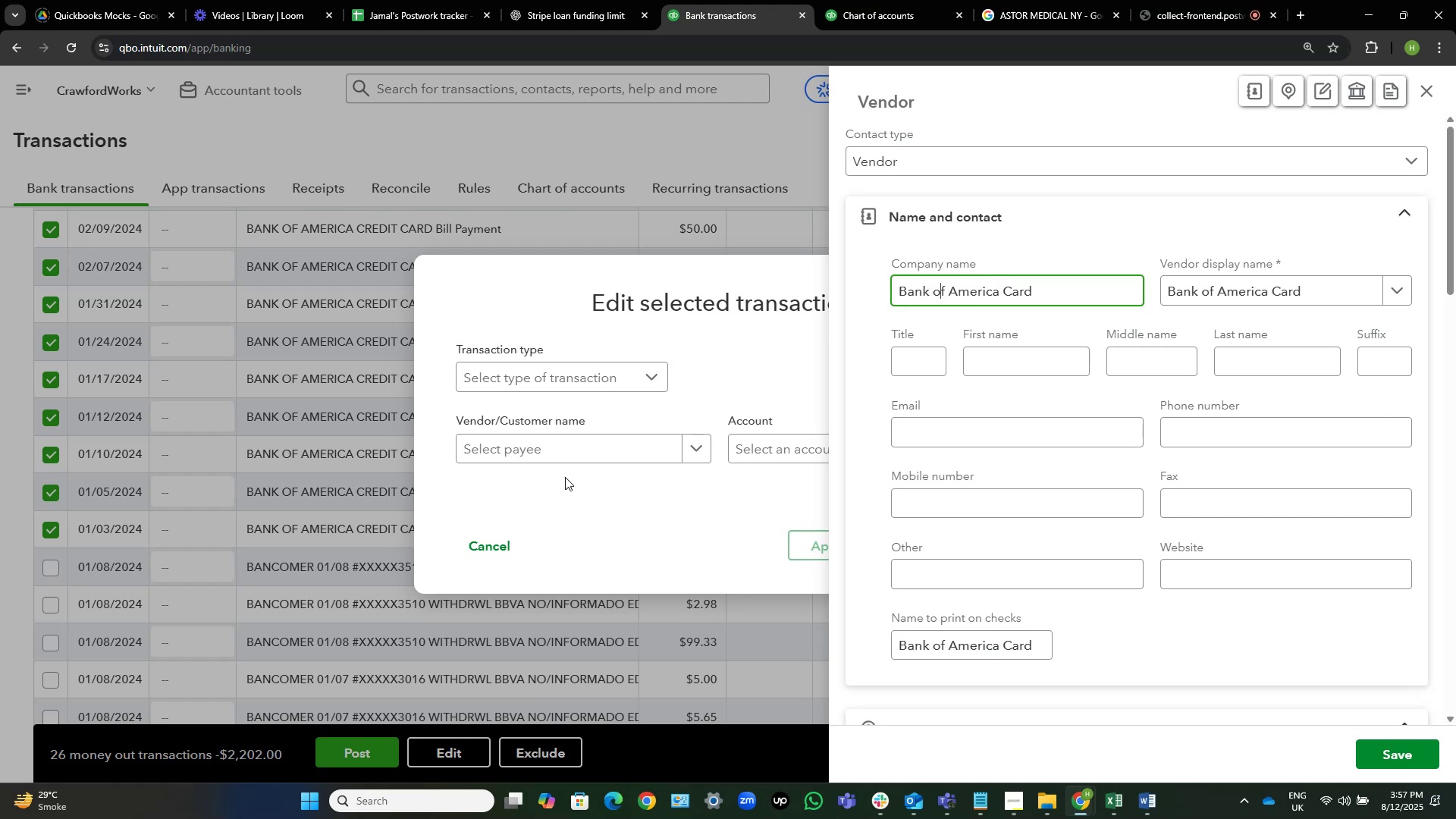 
key(ArrowRight)
 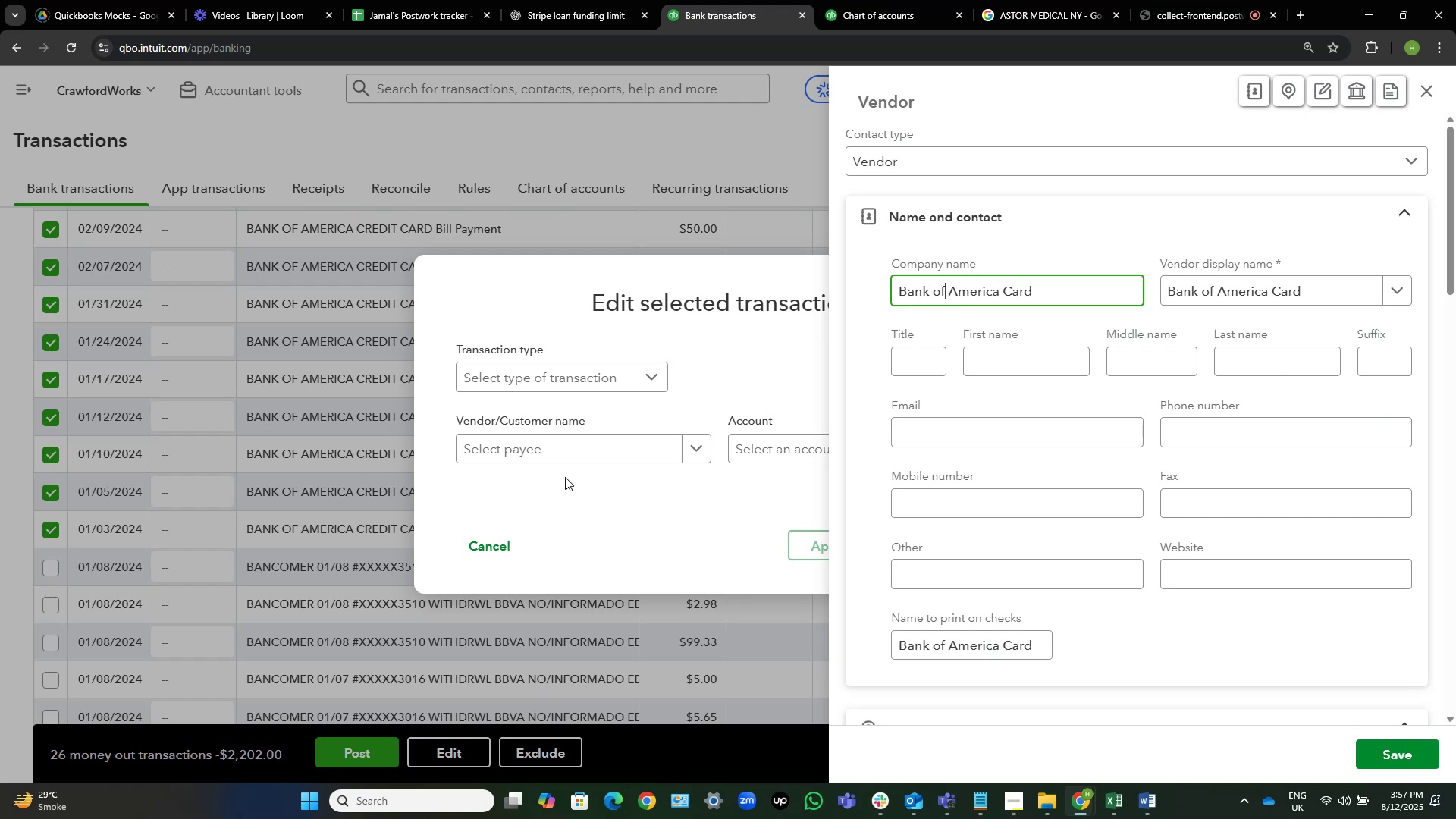 
key(ArrowLeft)
 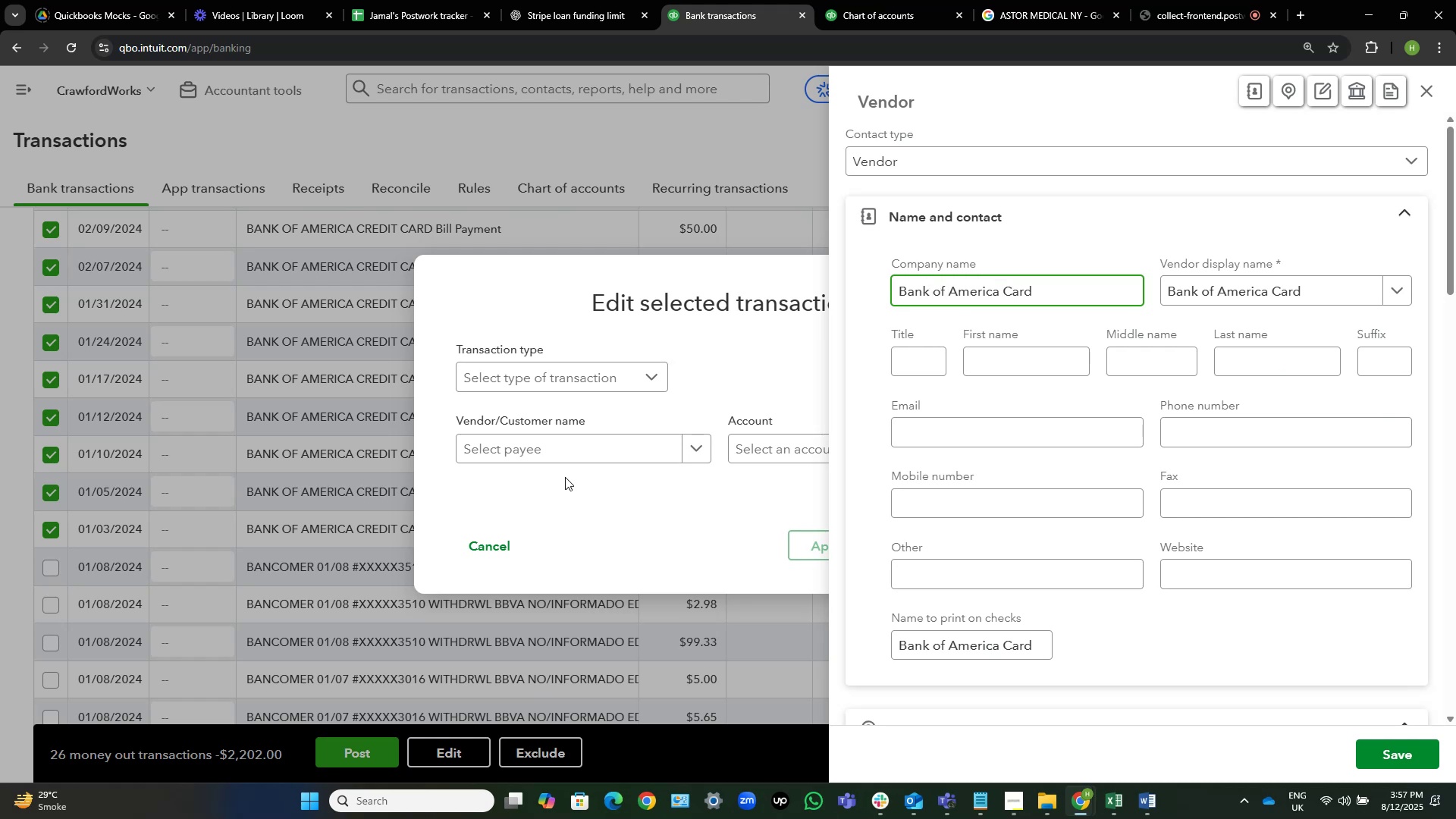 
key(Backspace)
 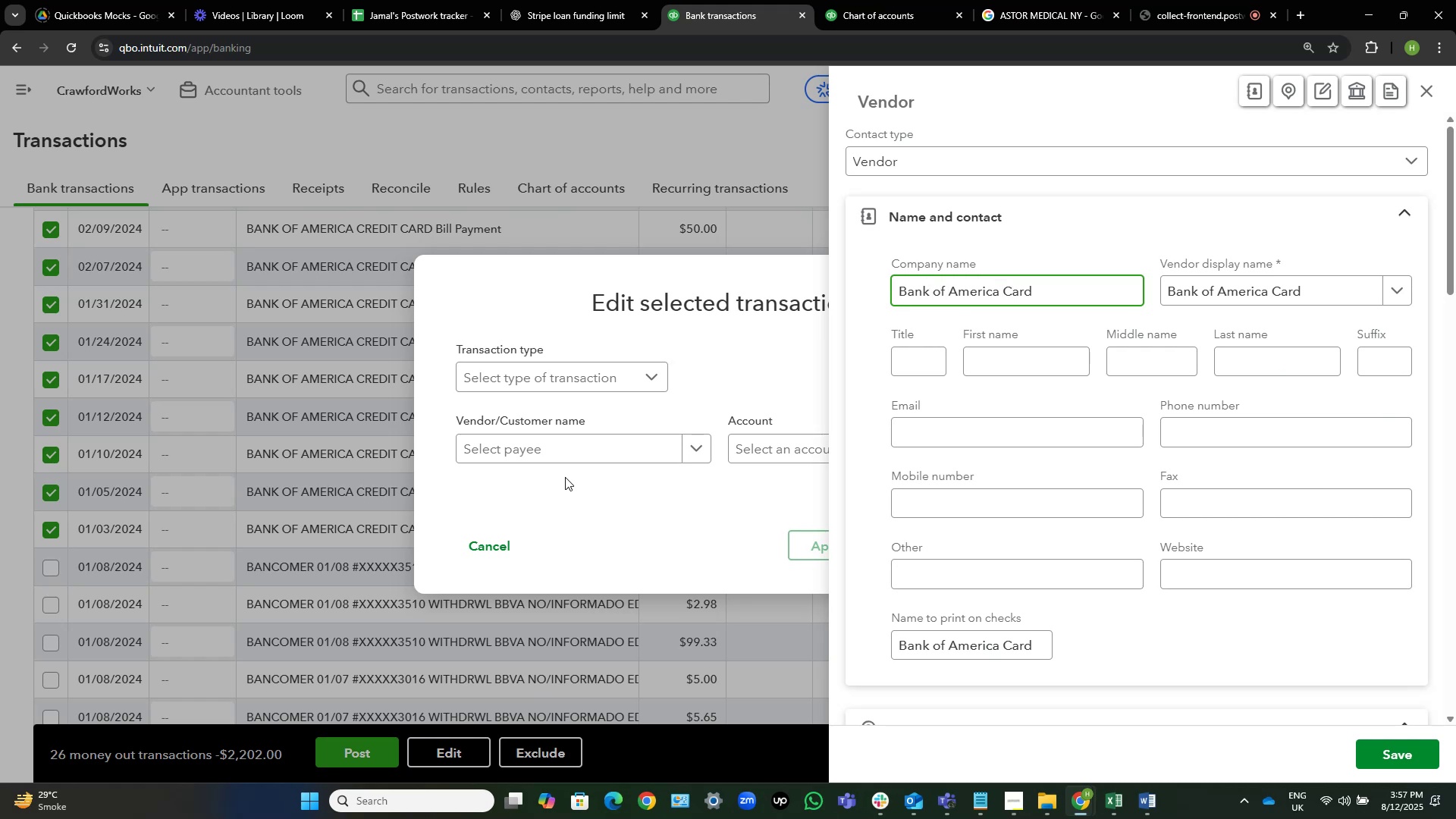 
key(Shift+O)
 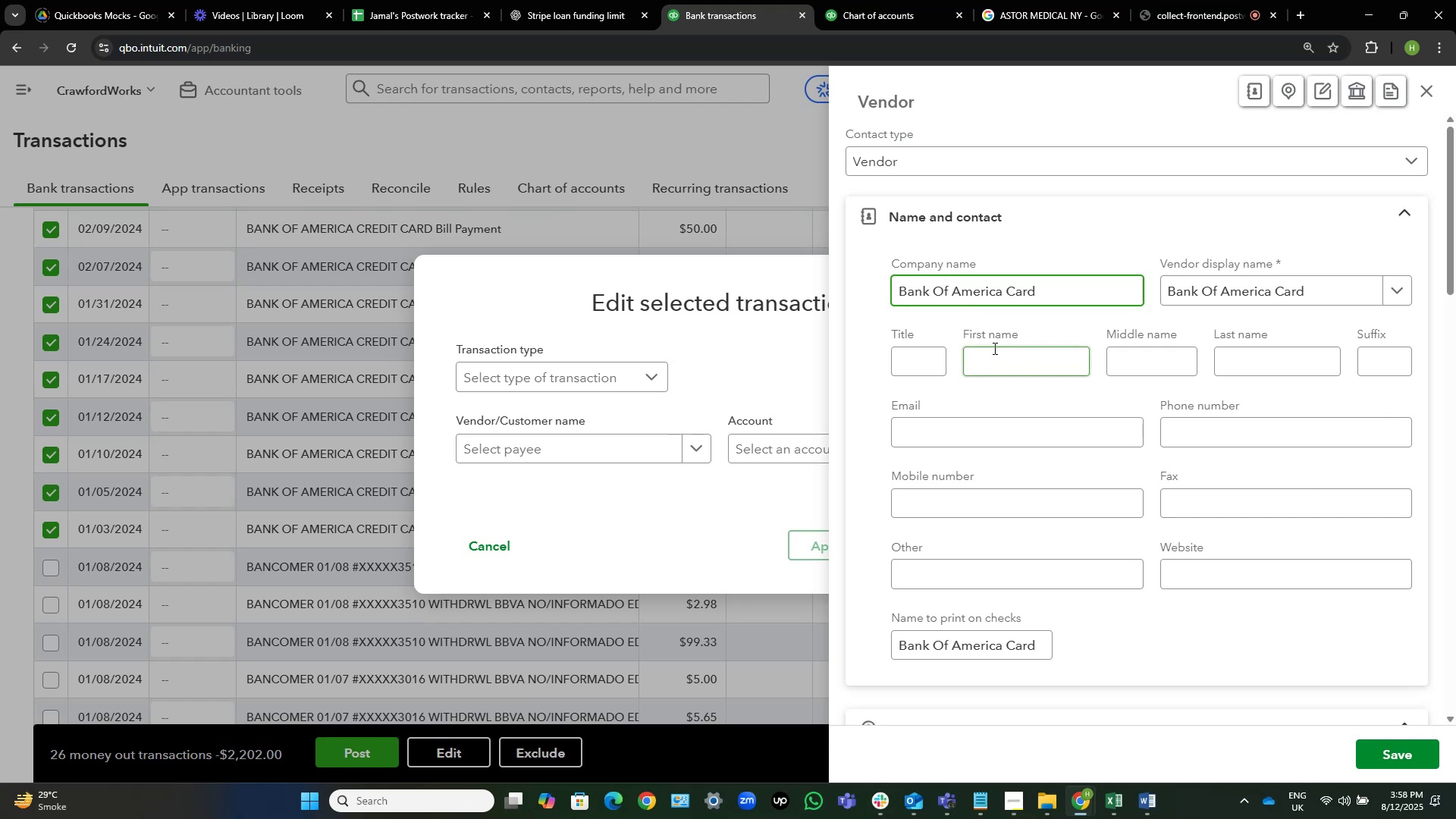 
wait(12.23)
 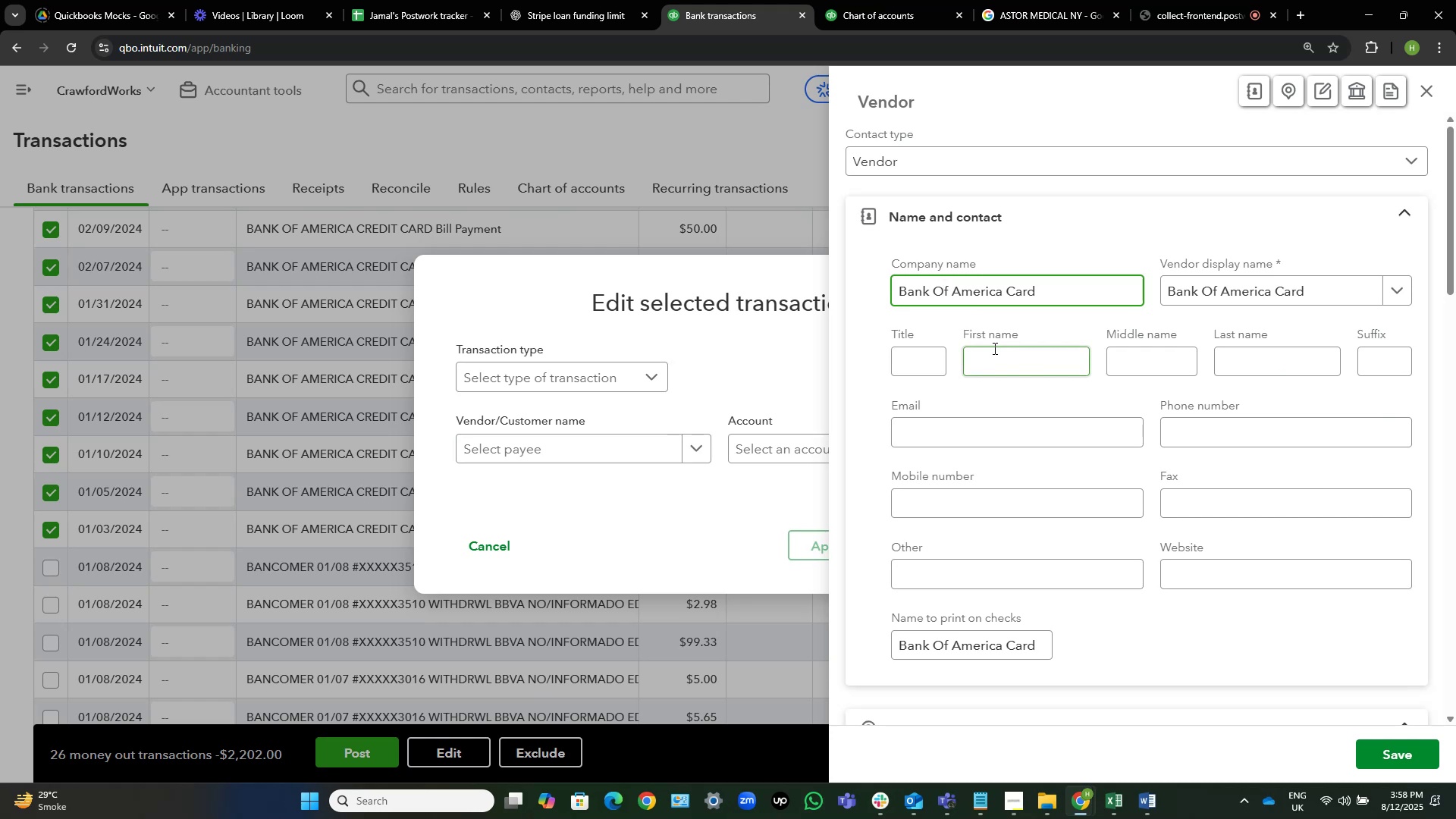 
double_click([1382, 755])
 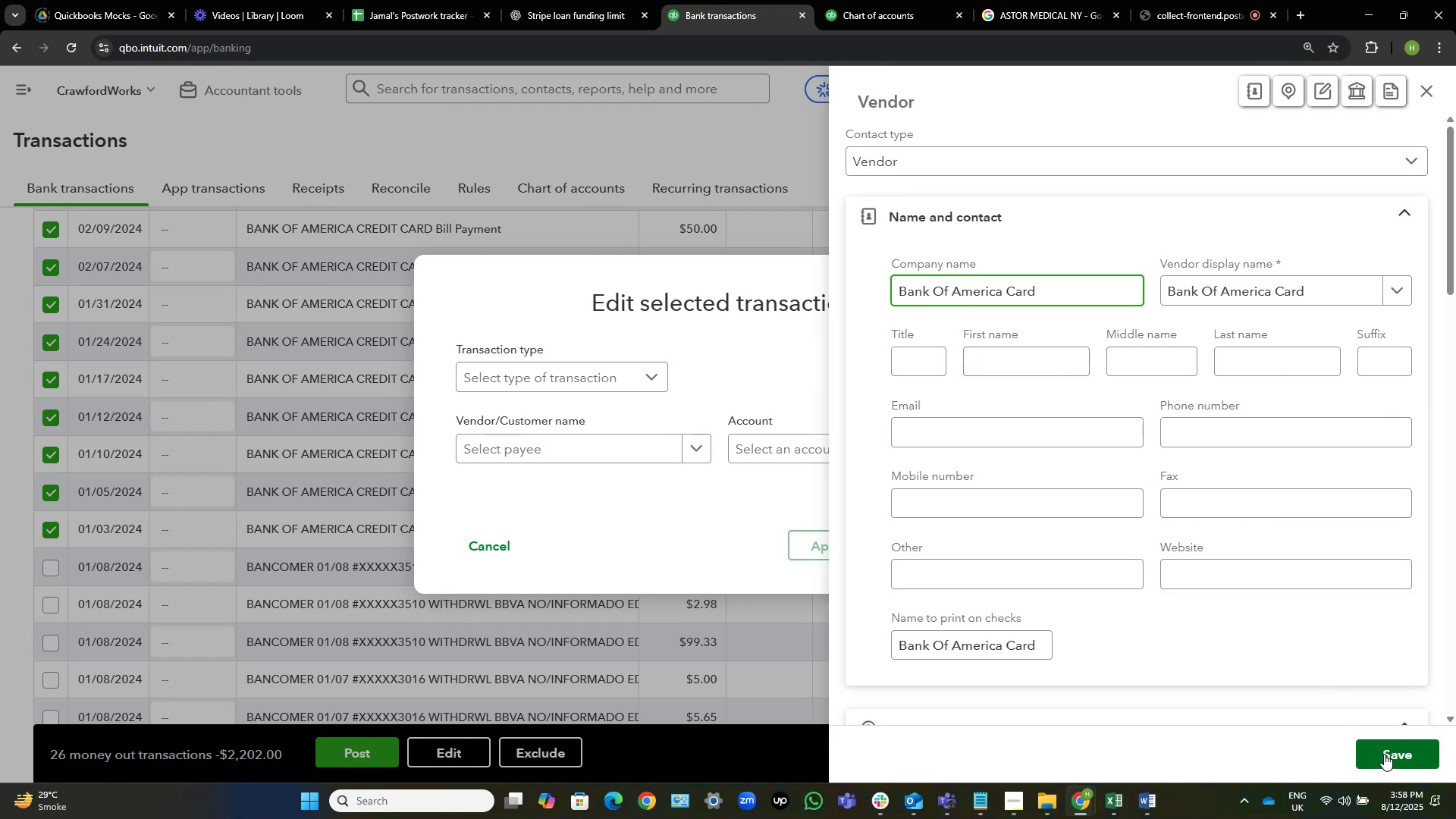 
mouse_move([1389, 722])
 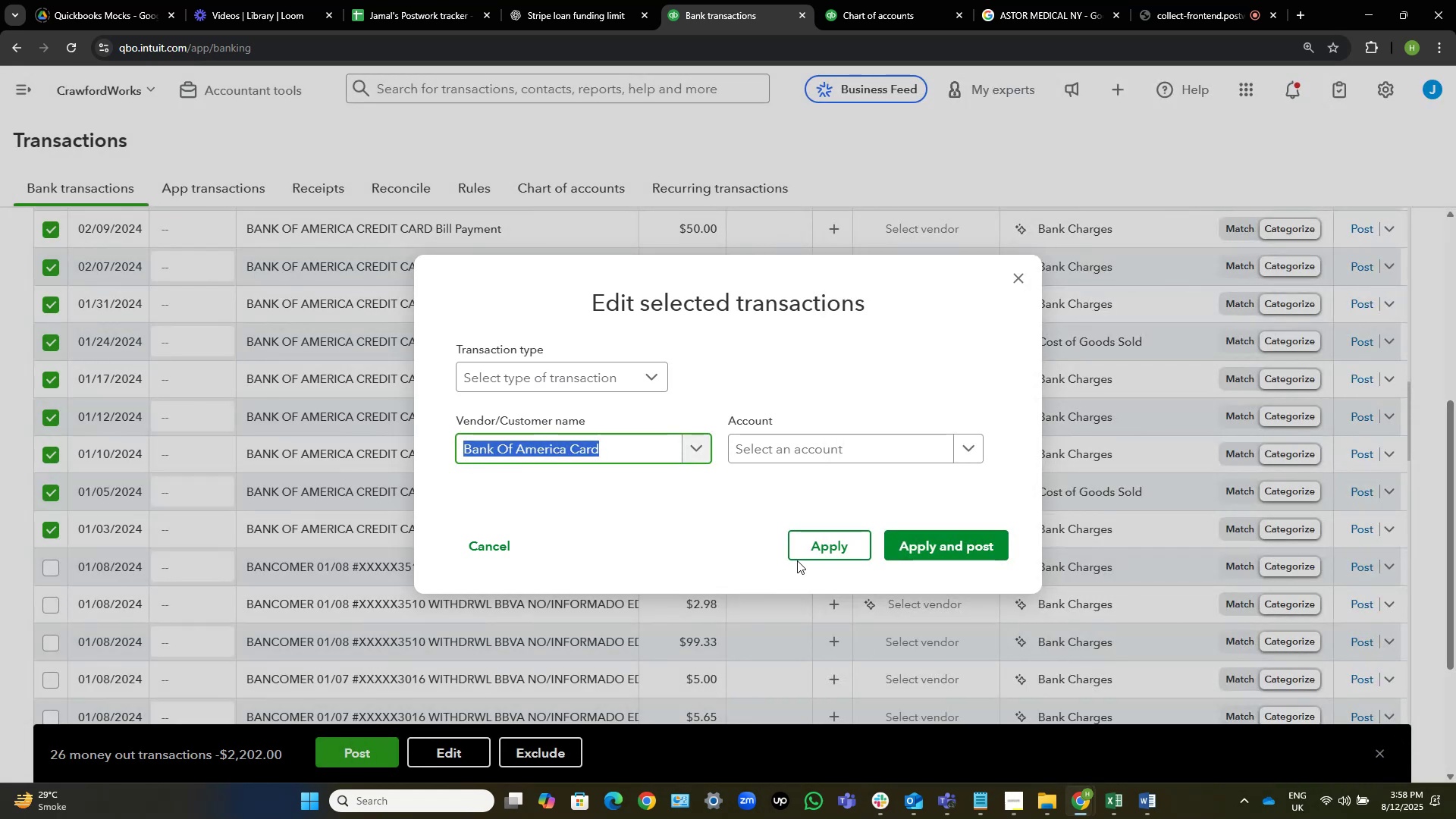 
left_click([858, 447])
 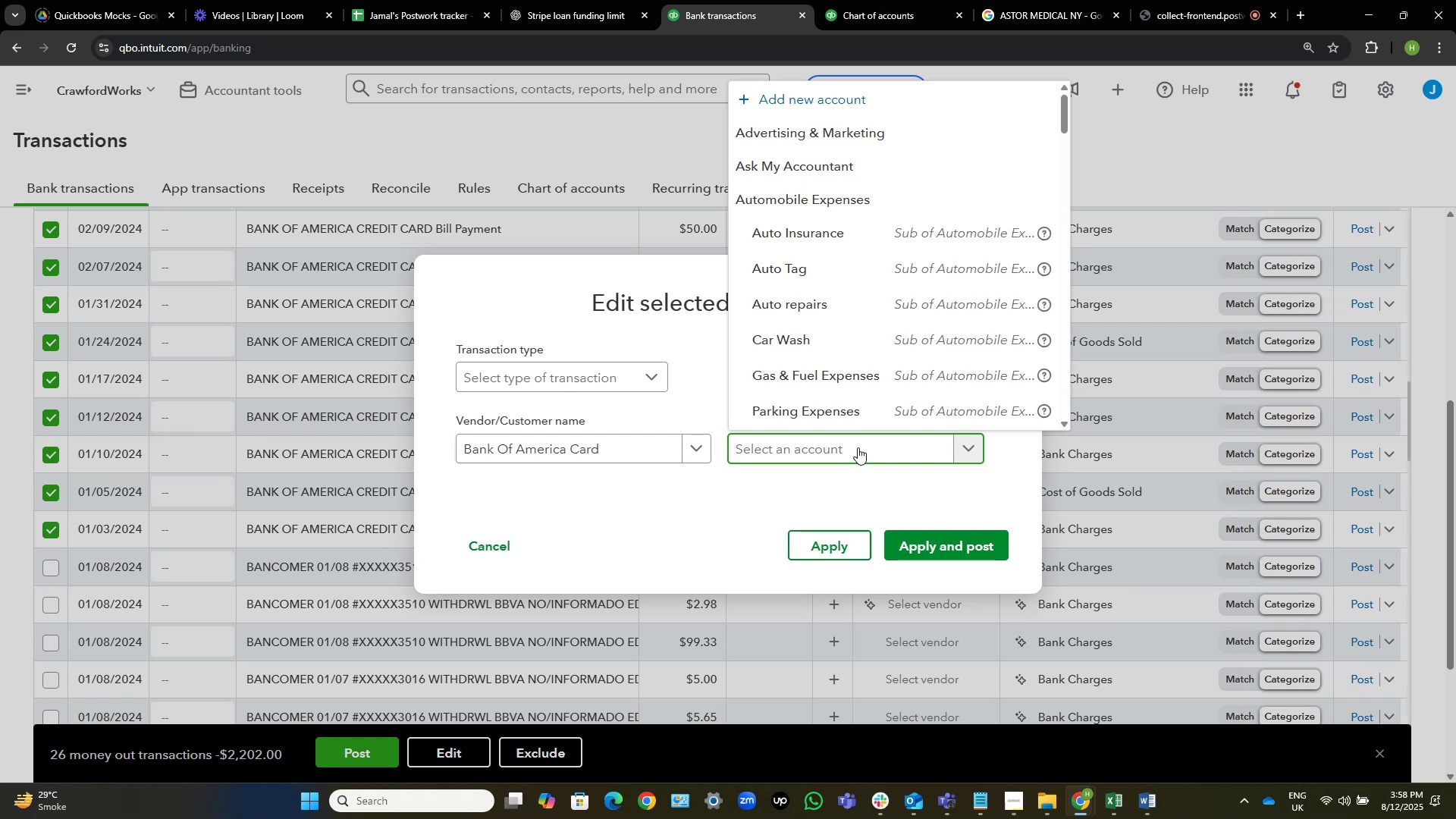 
wait(13.42)
 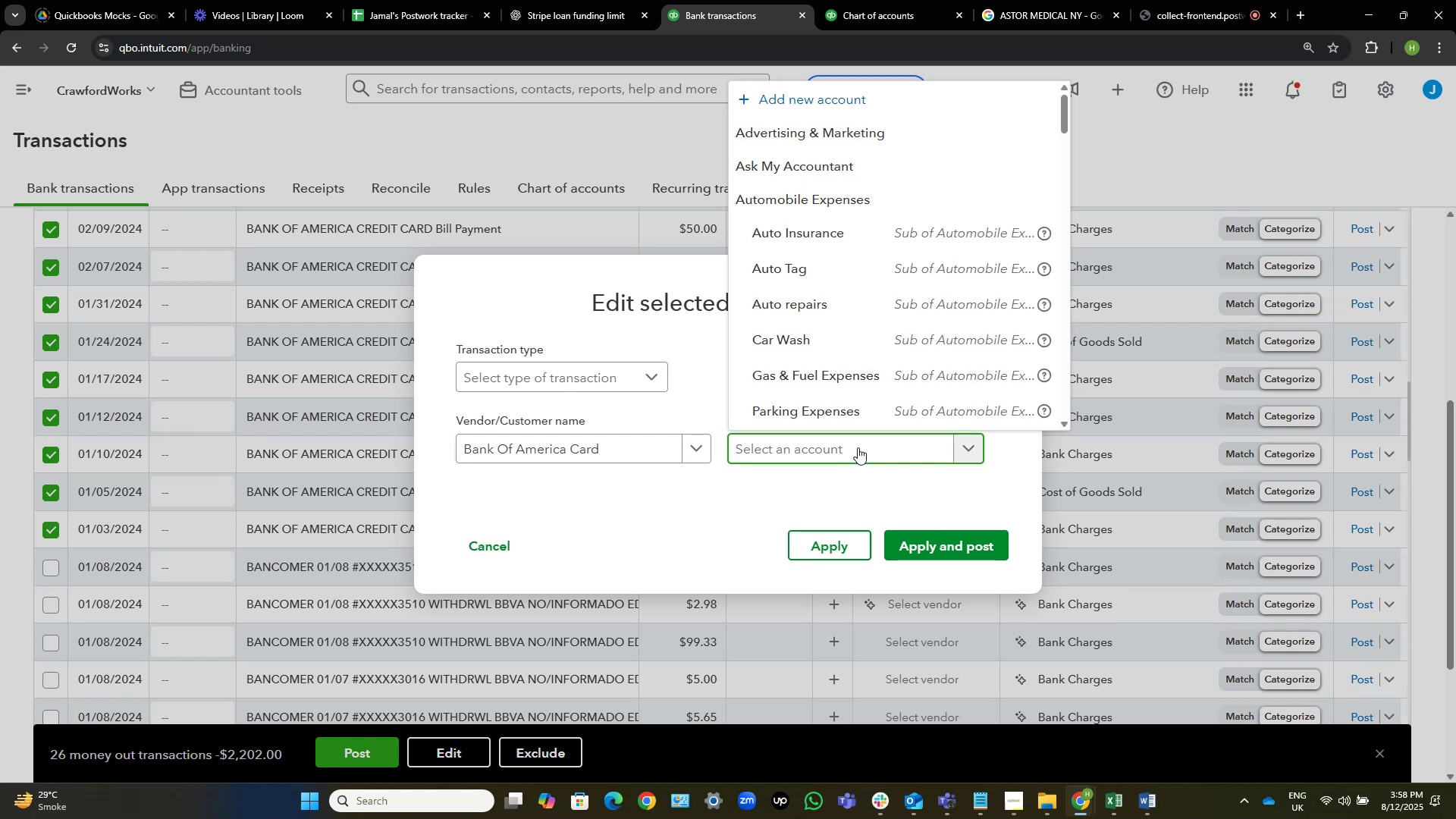 
type(ak)
 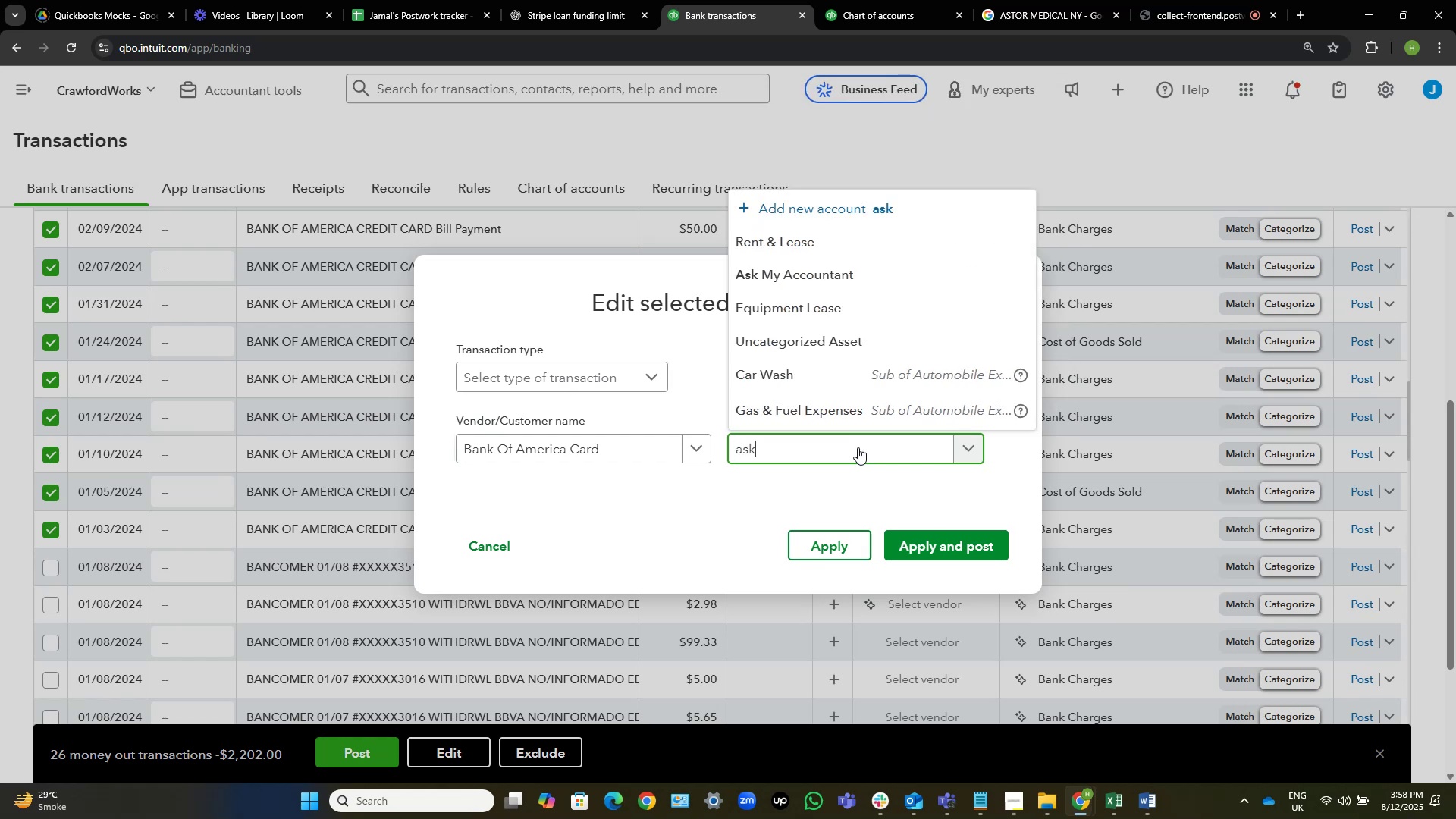 
hold_key(key=S, duration=0.3)
 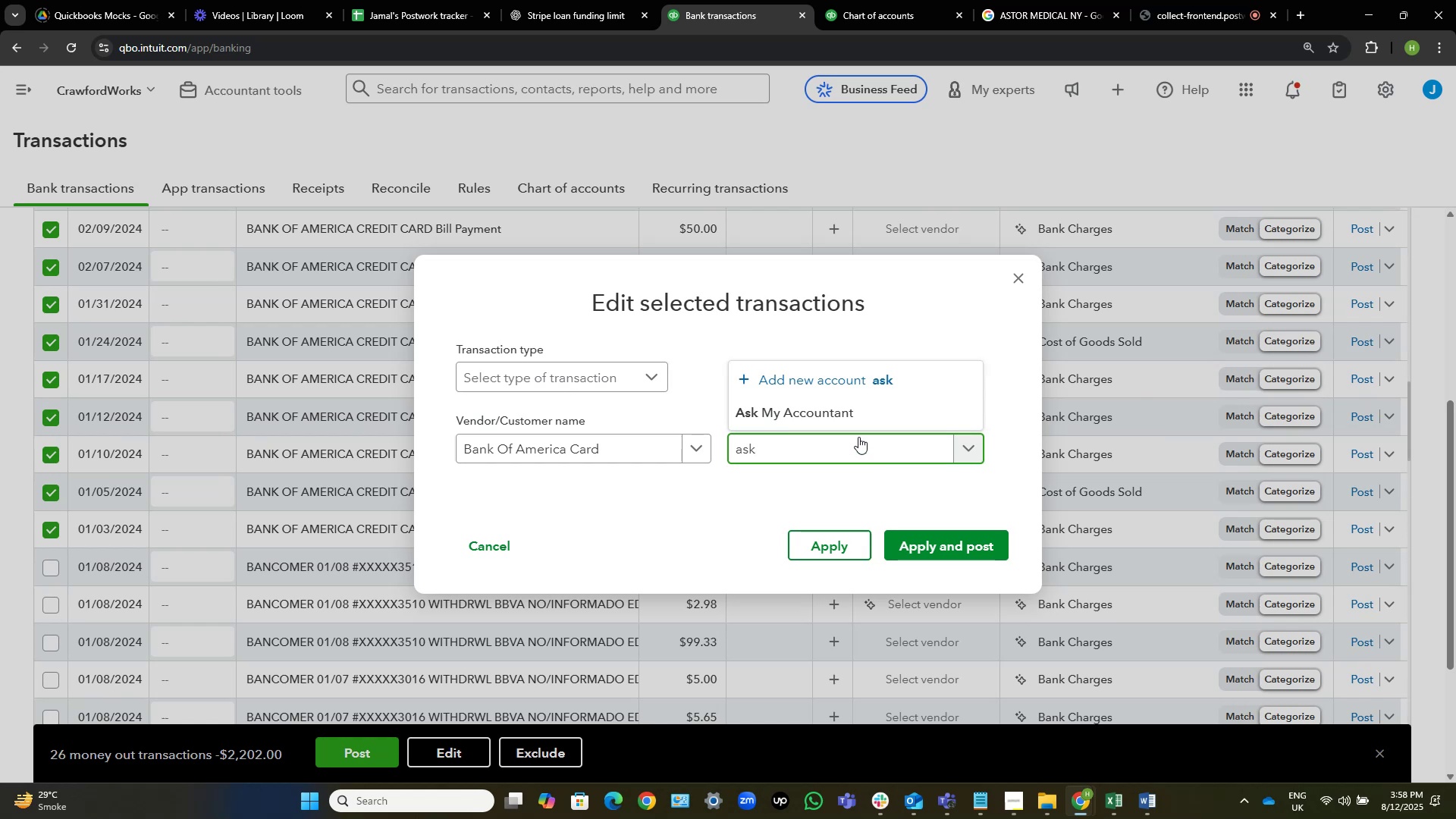 
left_click([886, 415])
 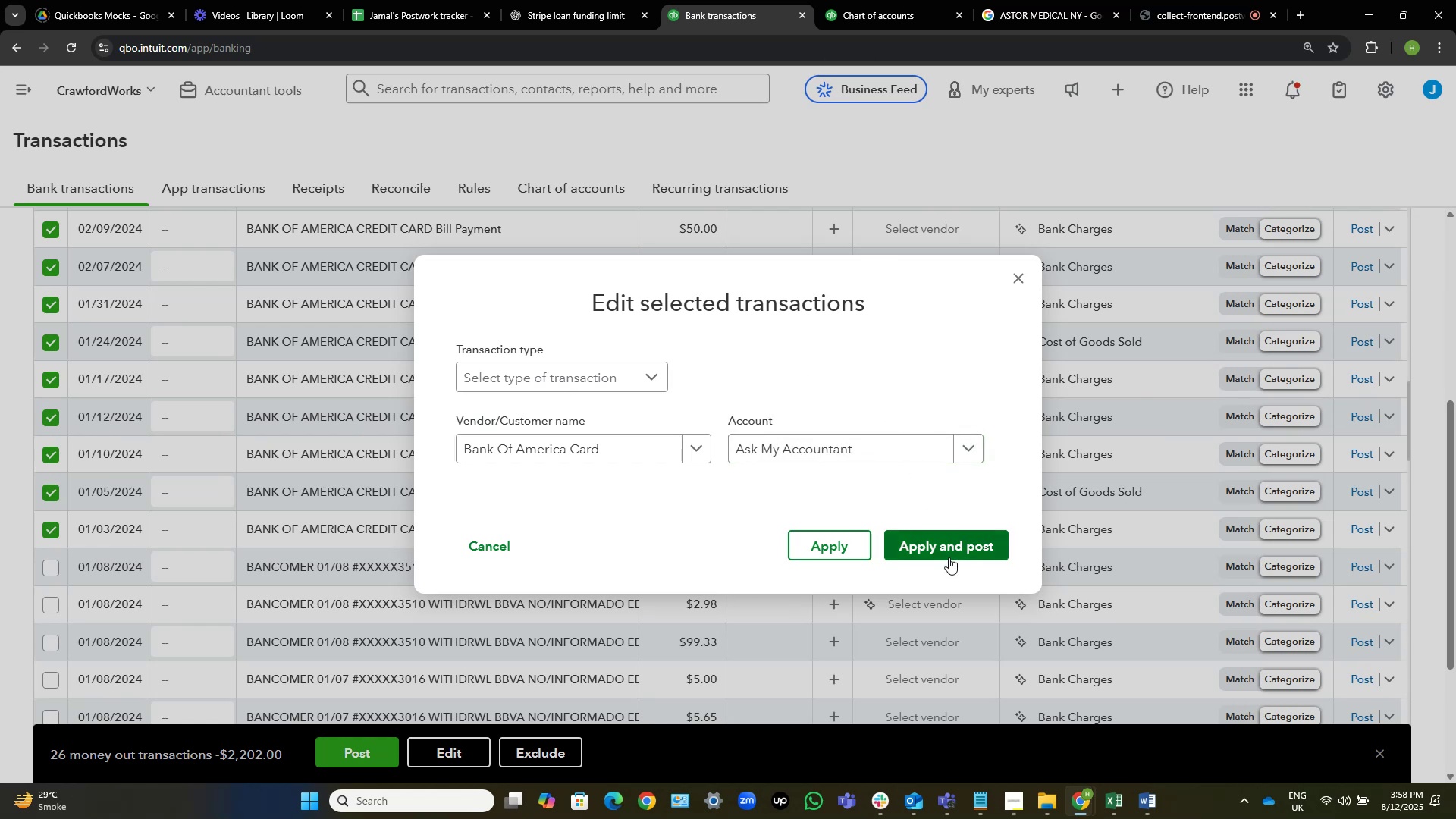 
left_click([949, 557])
 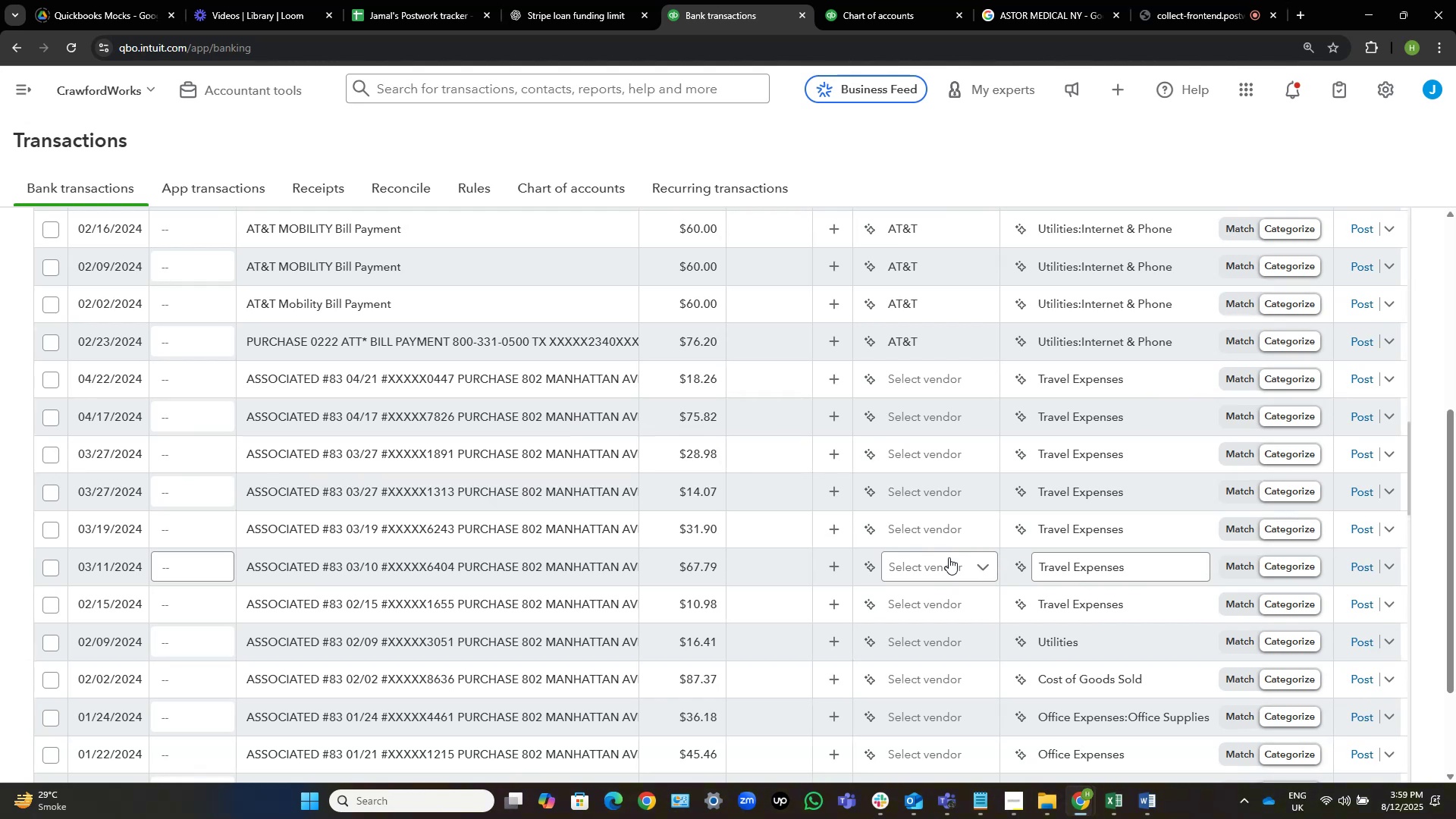 
wait(41.33)
 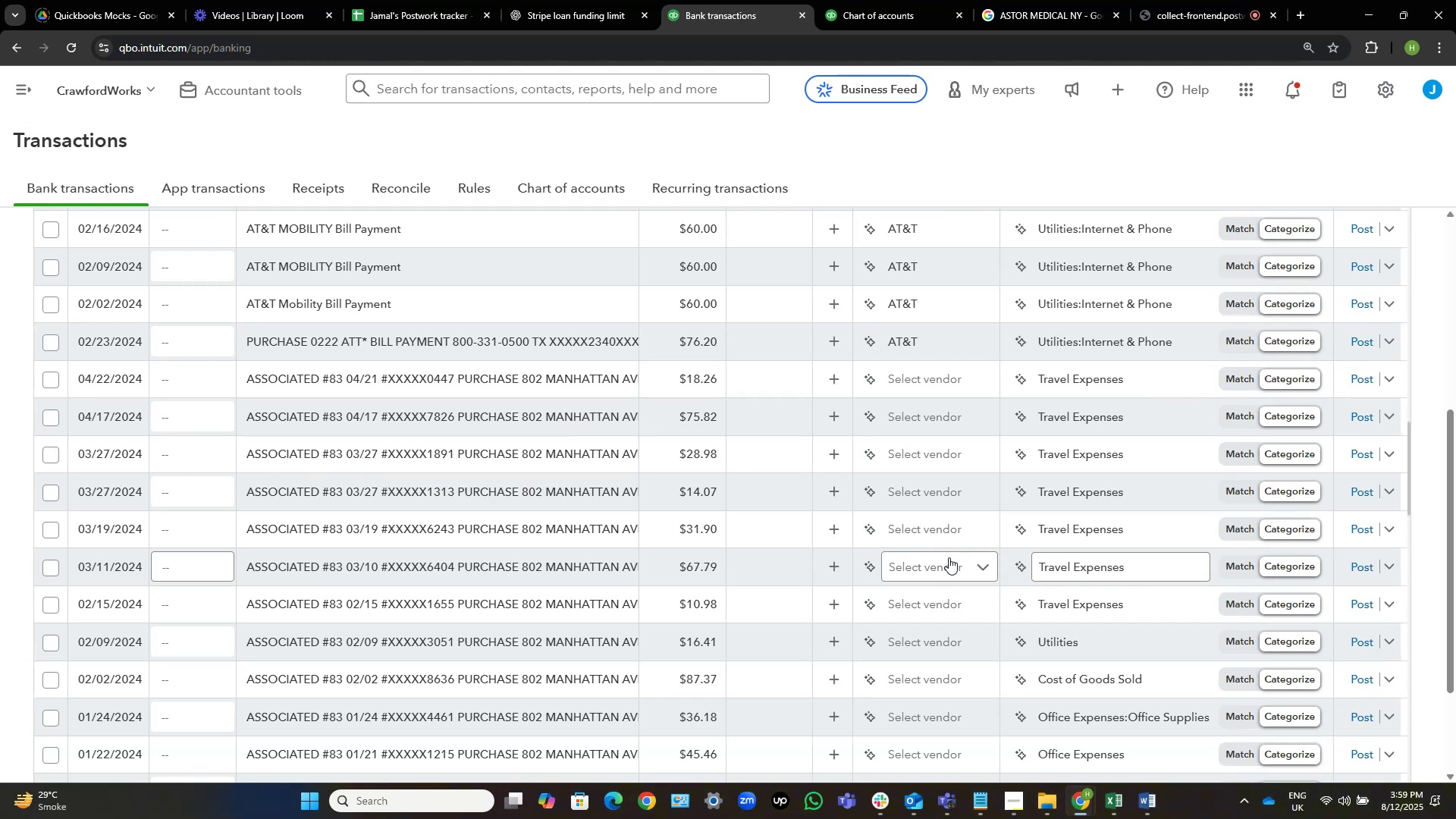 
scroll: coordinate [645, 356], scroll_direction: up, amount: 1.0
 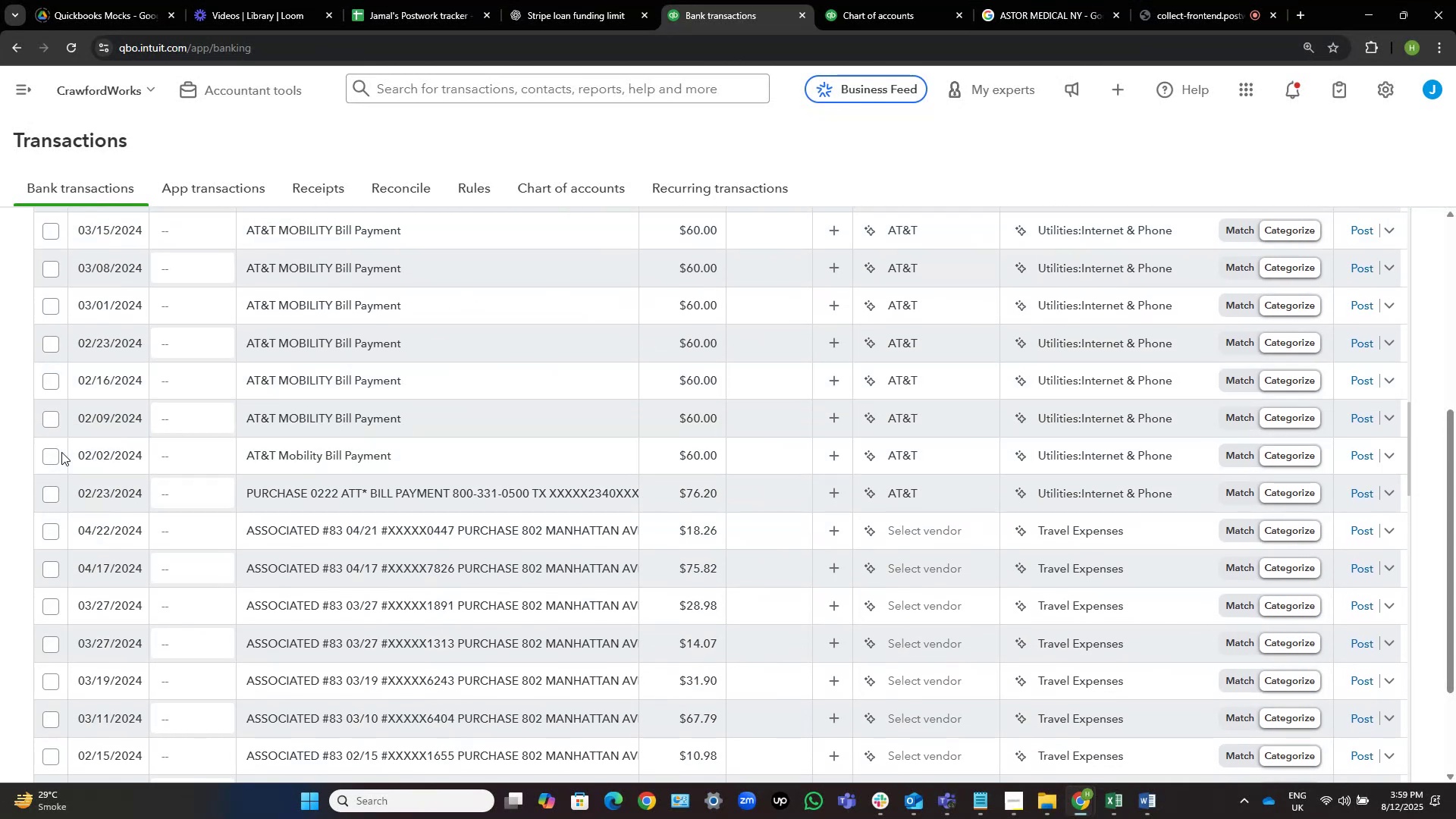 
wait(6.02)
 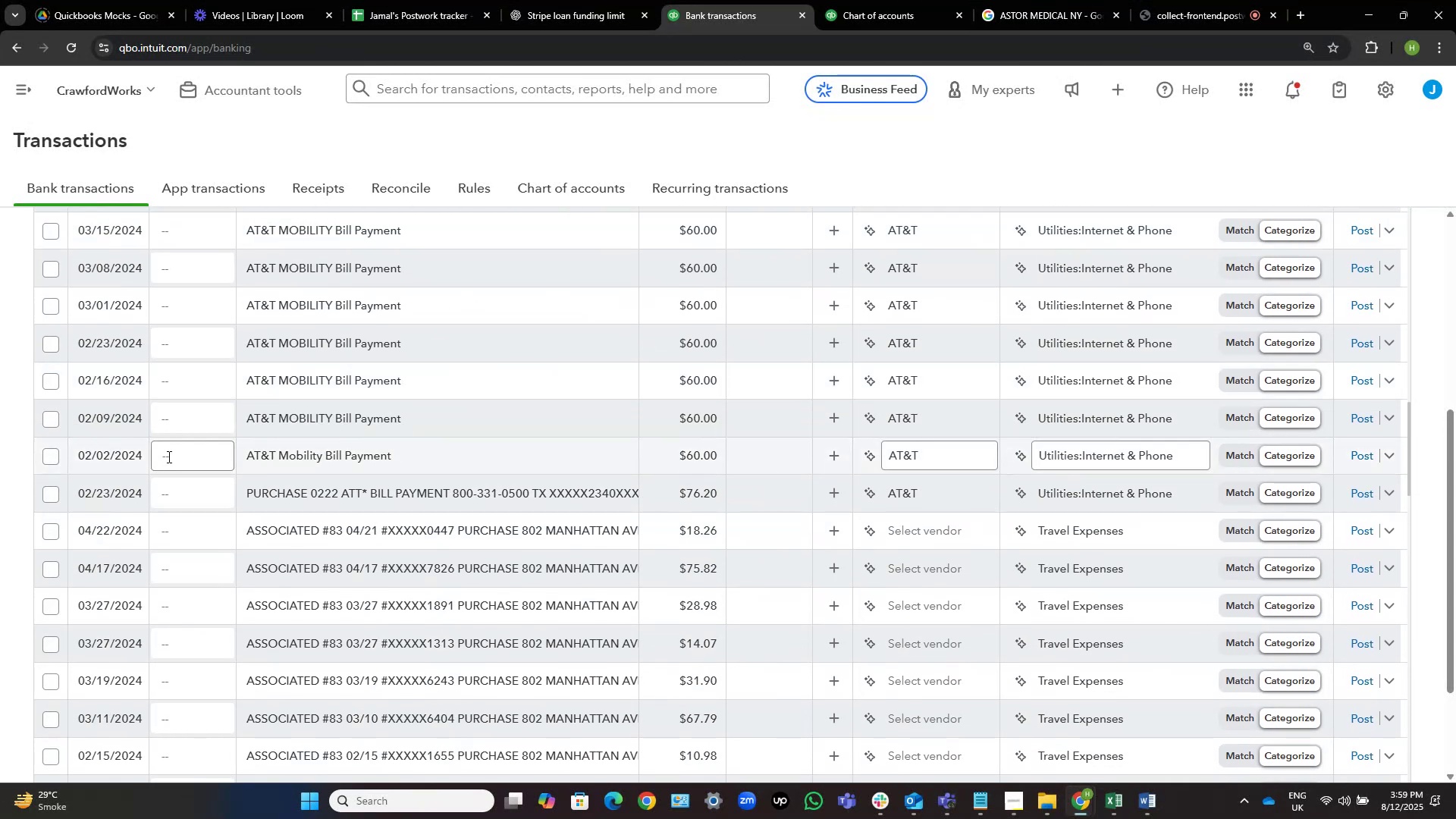 
left_click([52, 454])
 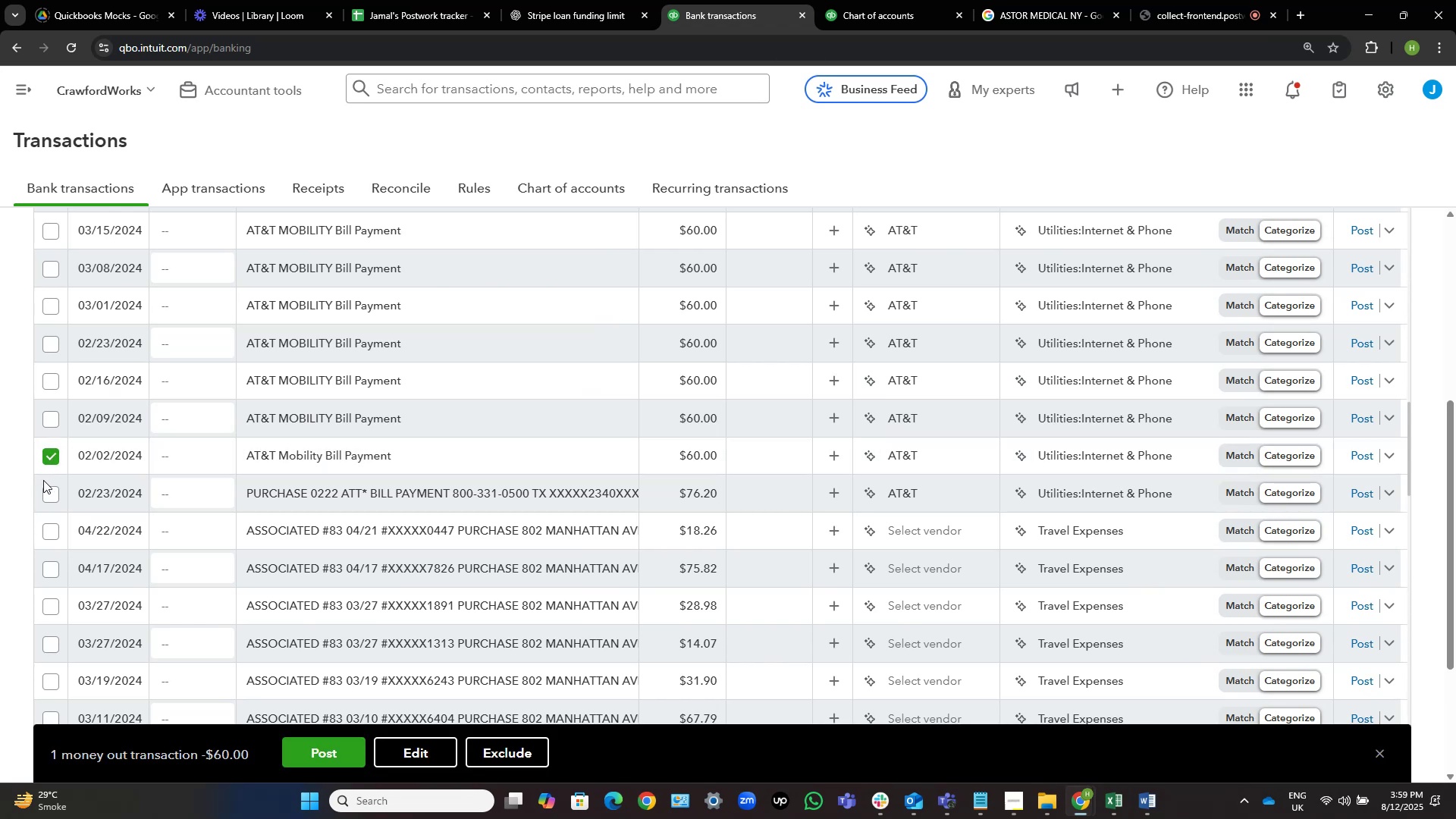 
wait(5.25)
 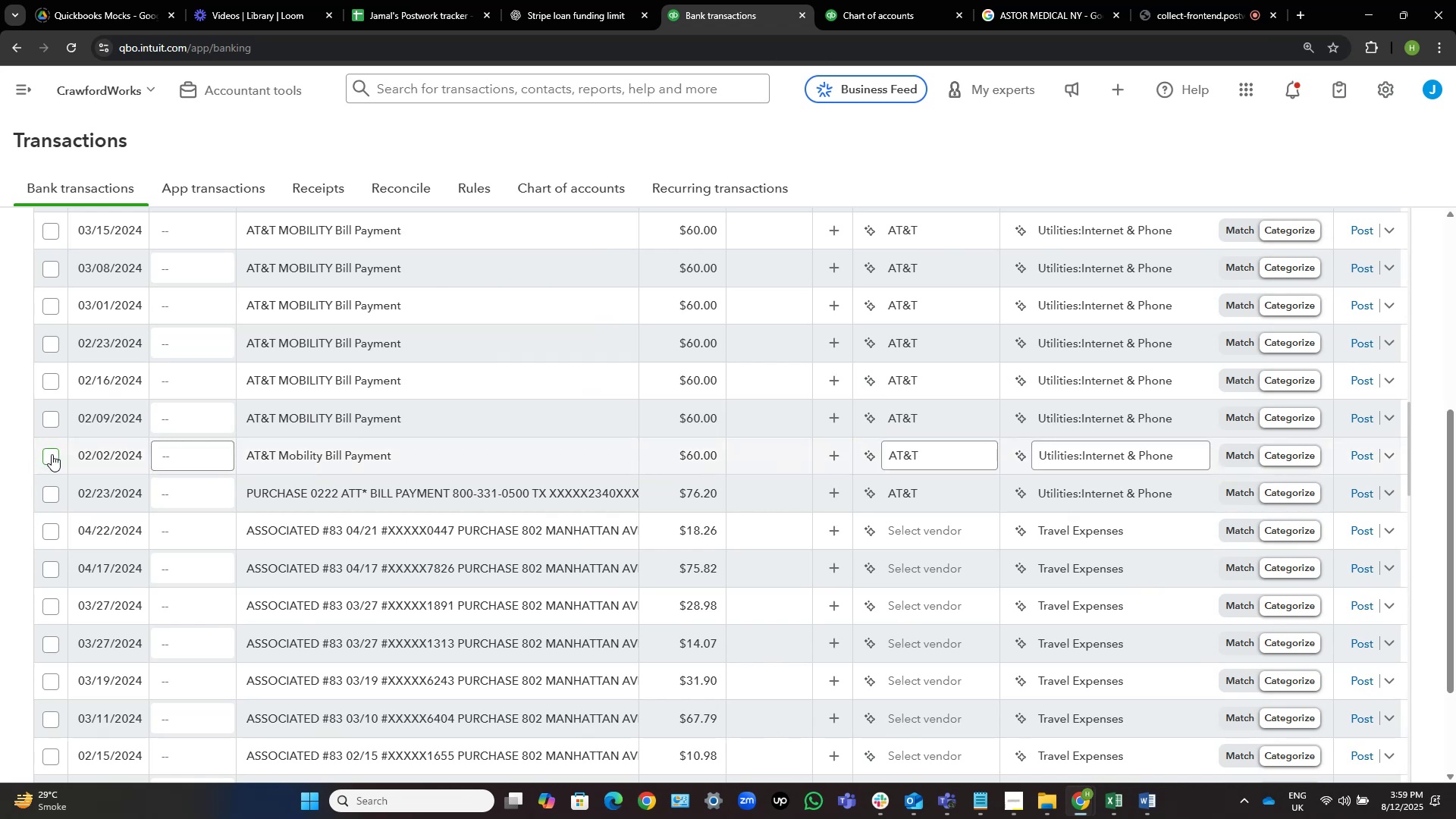 
left_click([52, 493])
 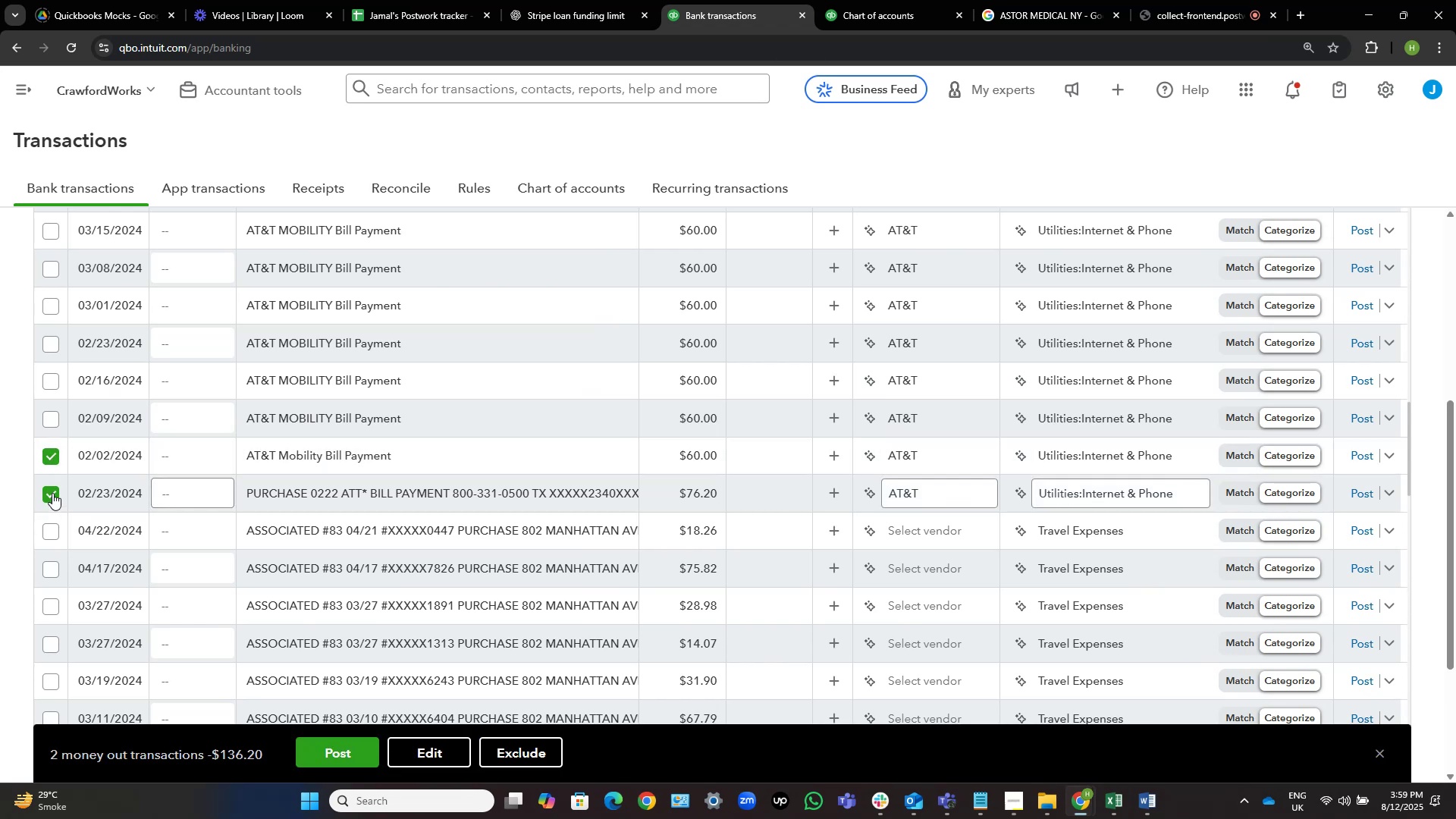 
scroll: coordinate [117, 470], scroll_direction: up, amount: 2.0
 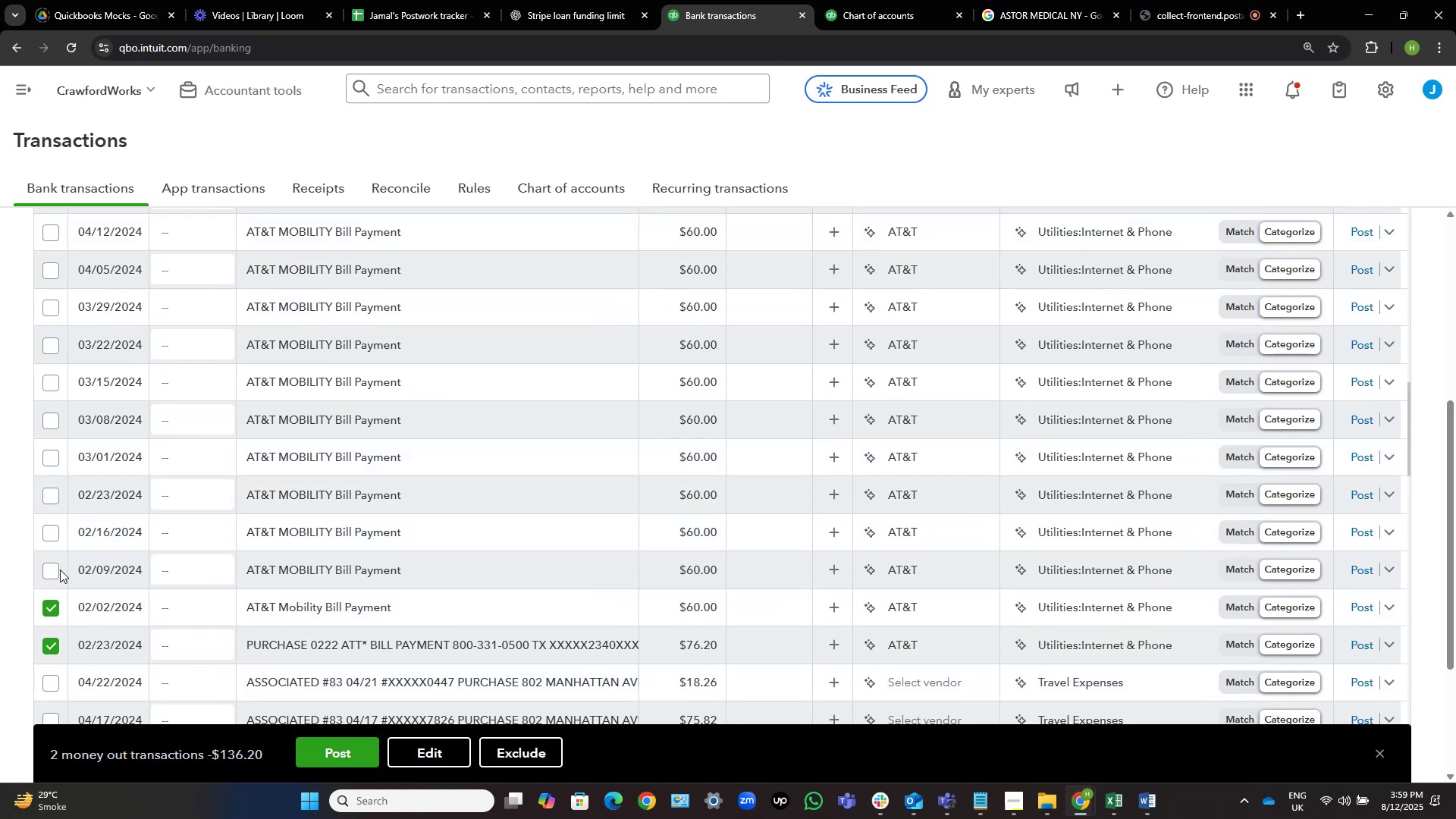 
left_click([53, 572])
 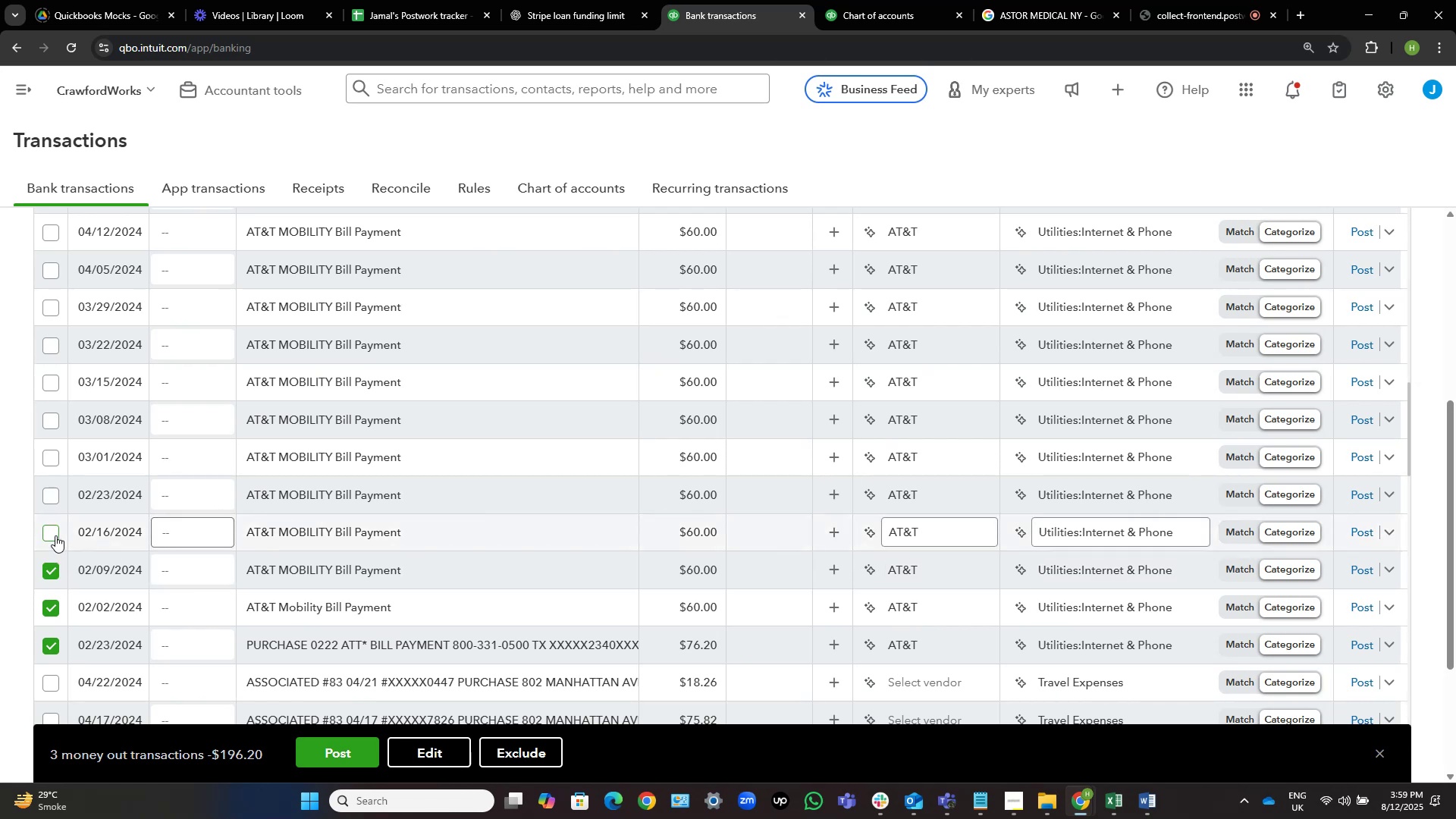 
left_click([53, 533])
 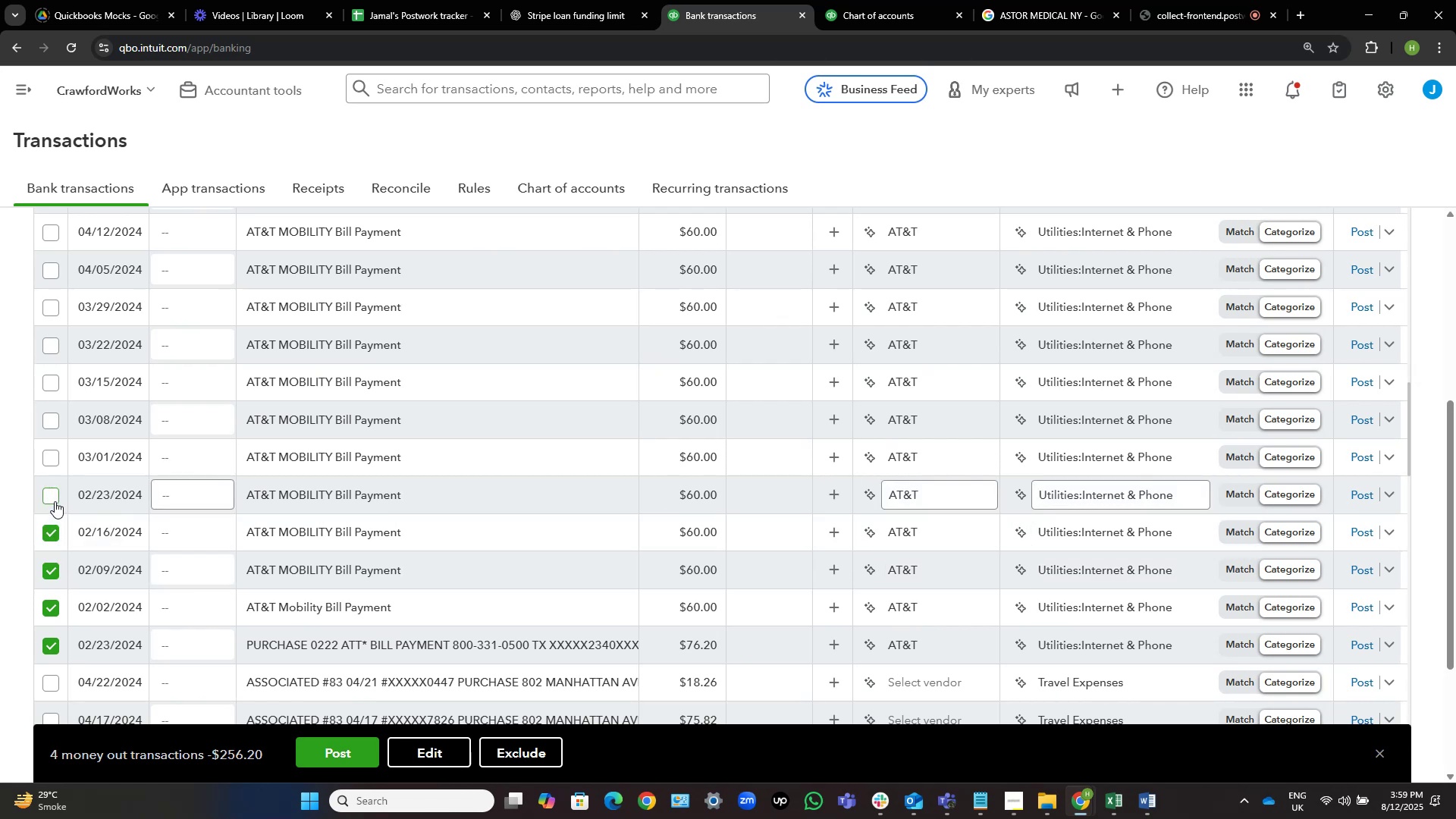 
left_click([55, 501])
 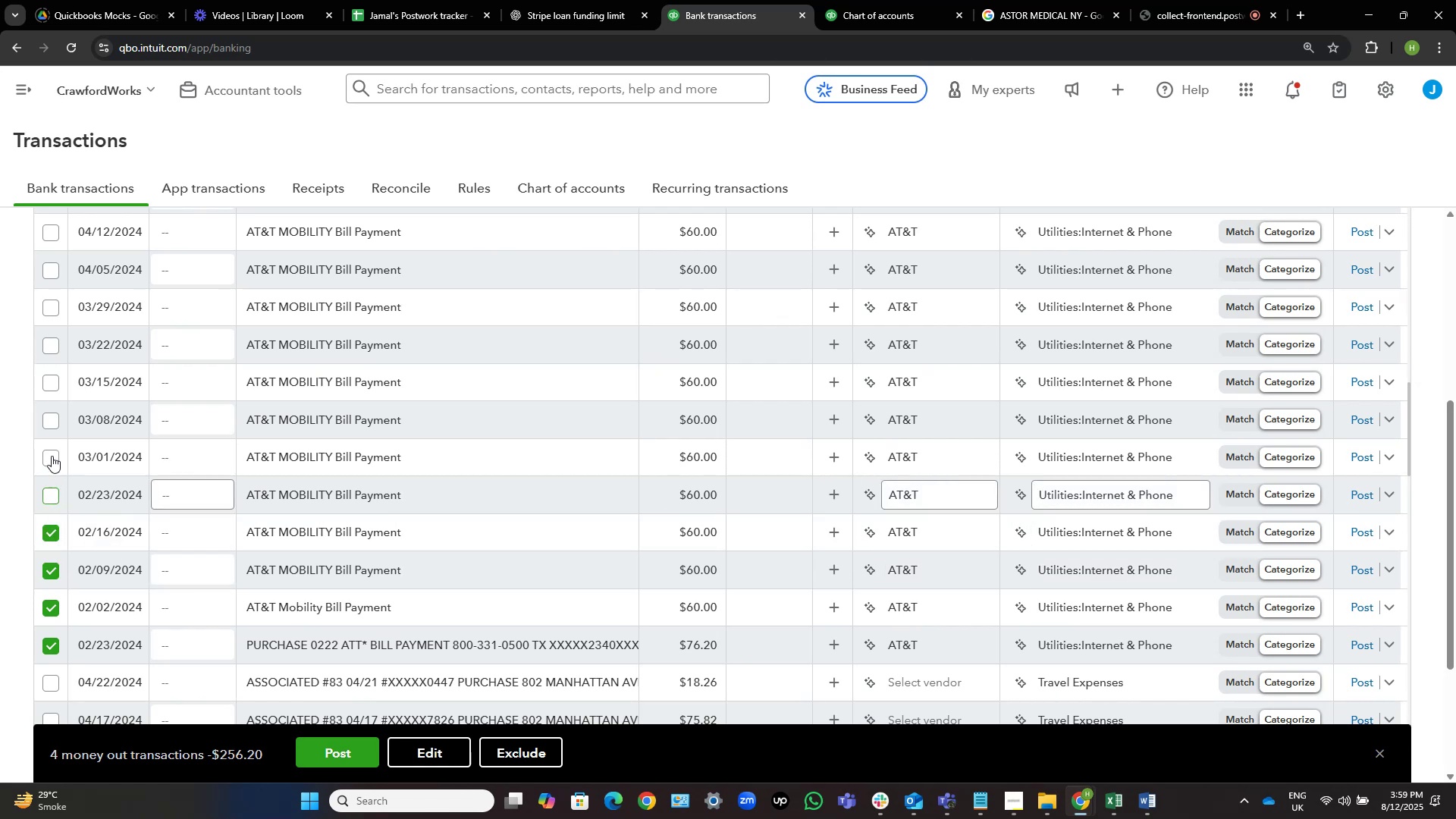 
left_click([50, 459])
 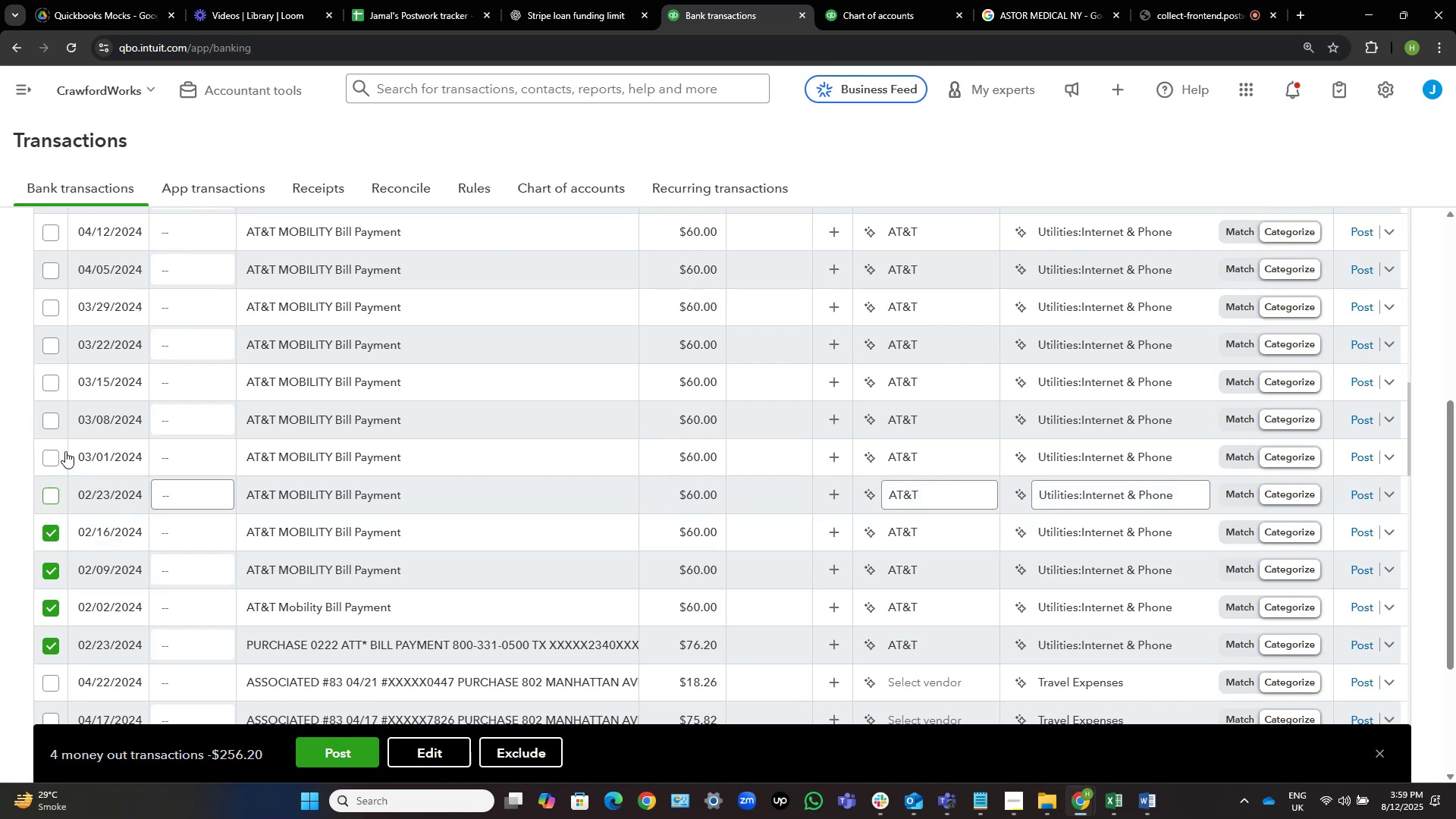 
scroll: coordinate [144, 430], scroll_direction: up, amount: 3.0
 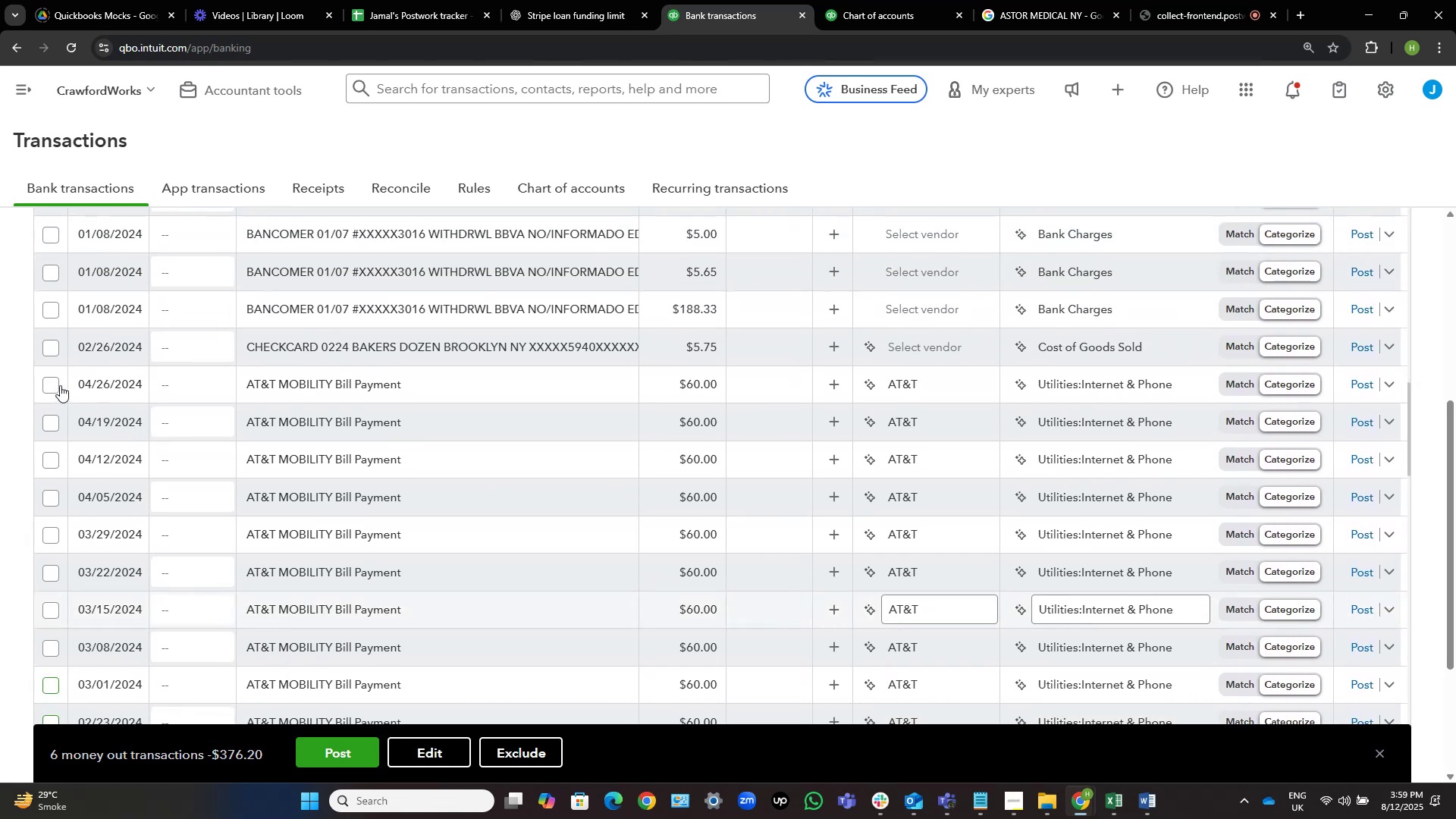 
left_click([52, 382])
 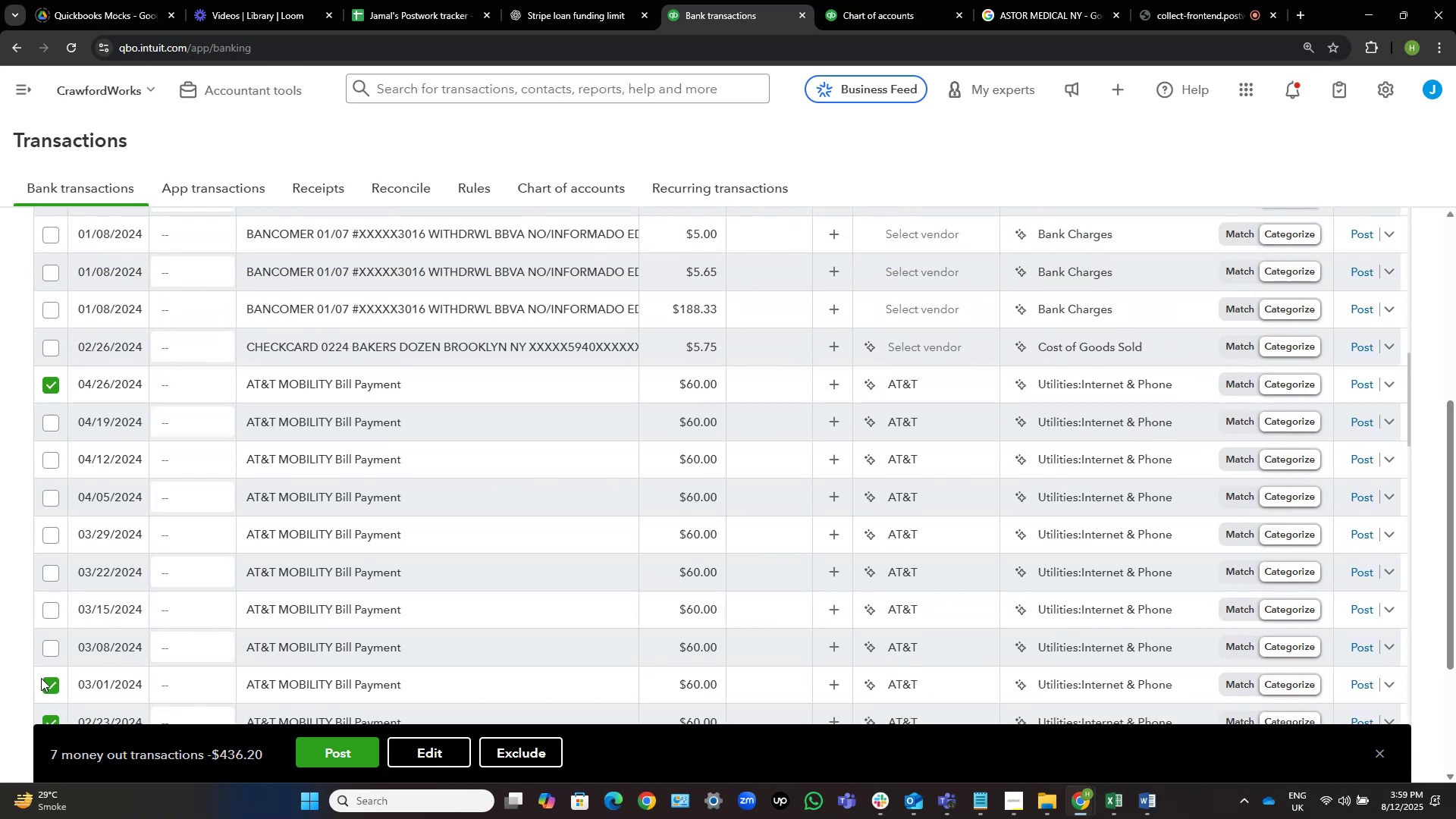 
left_click([48, 651])
 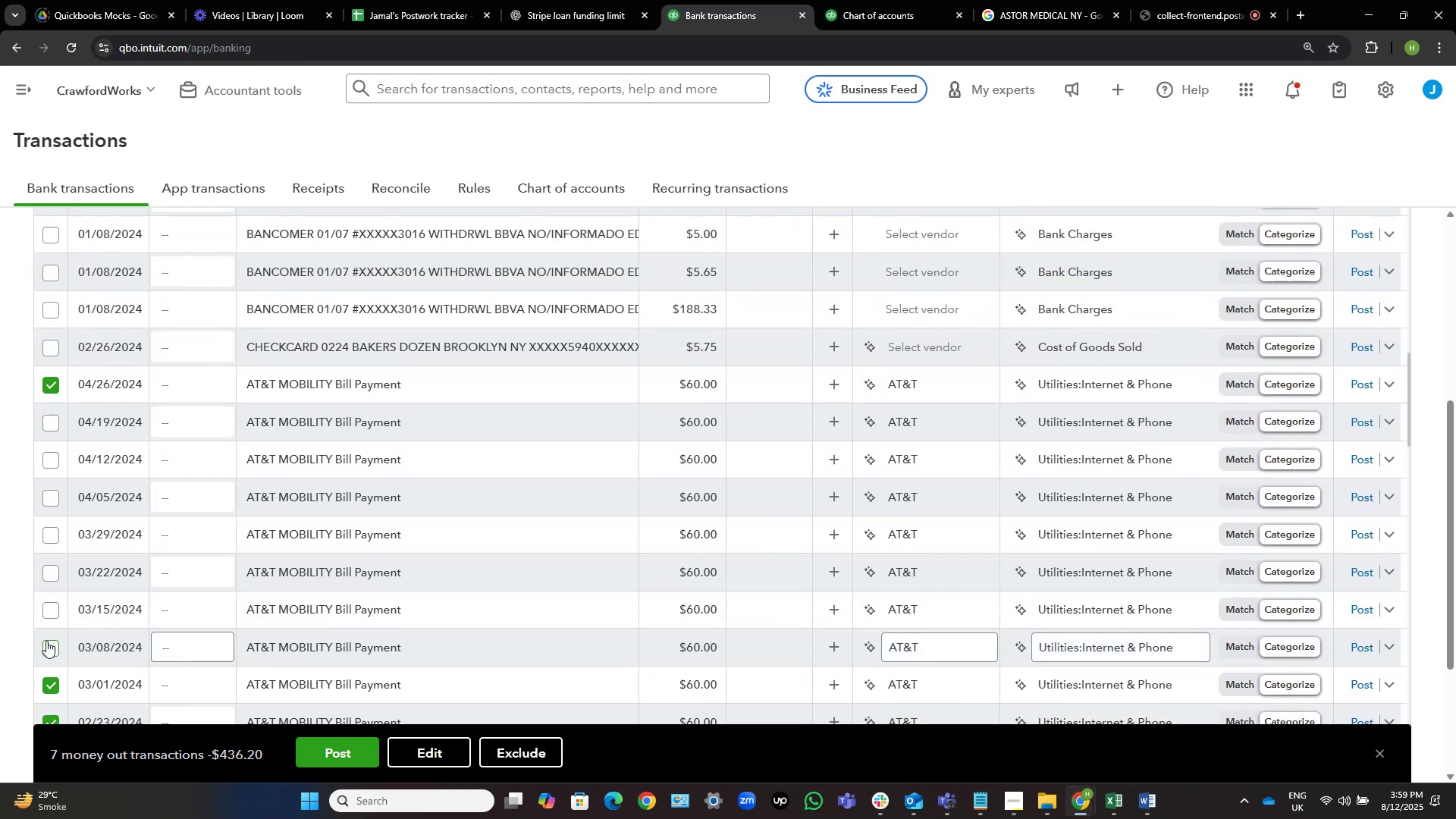 
left_click([50, 610])
 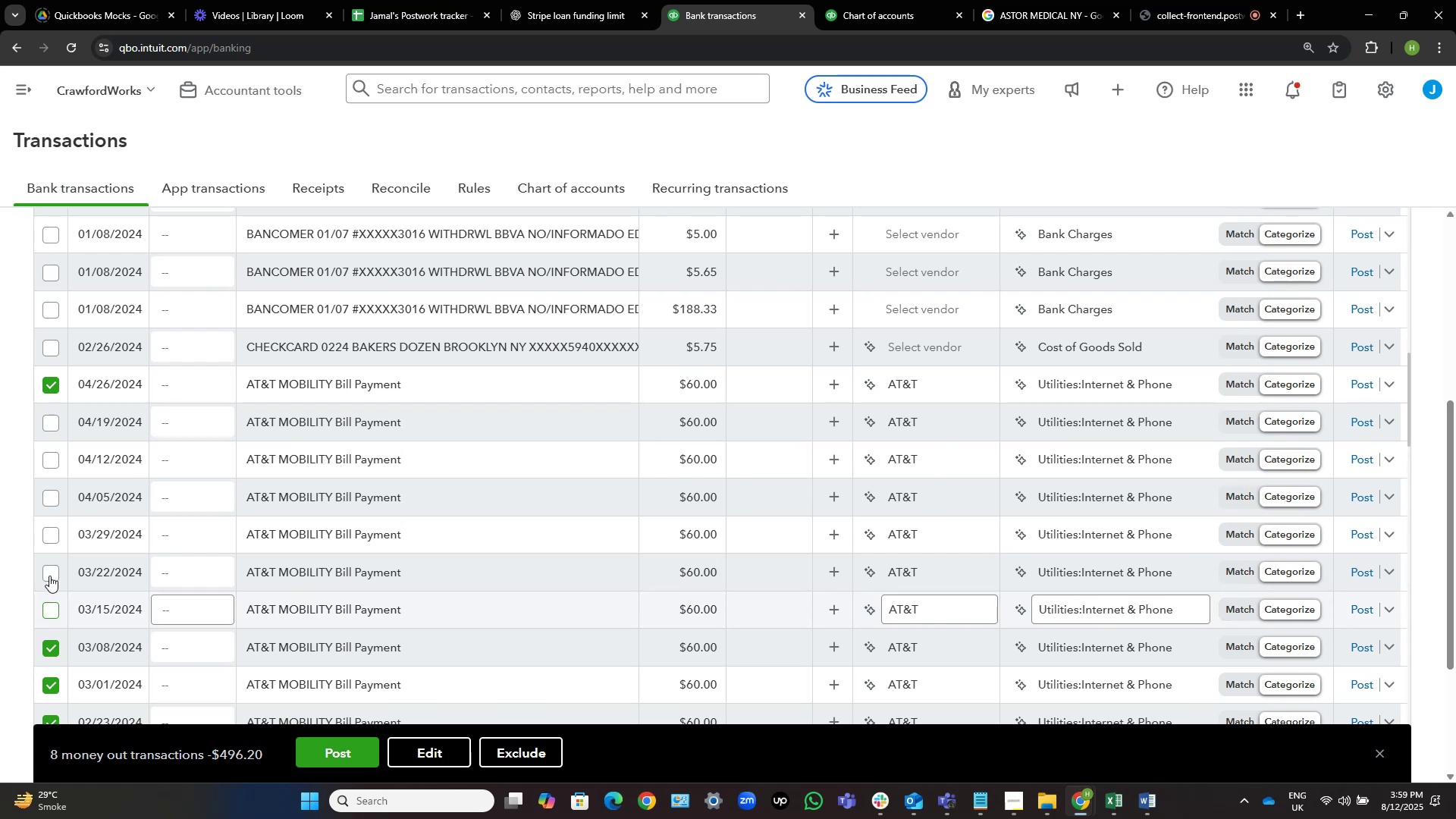 
left_click([49, 573])
 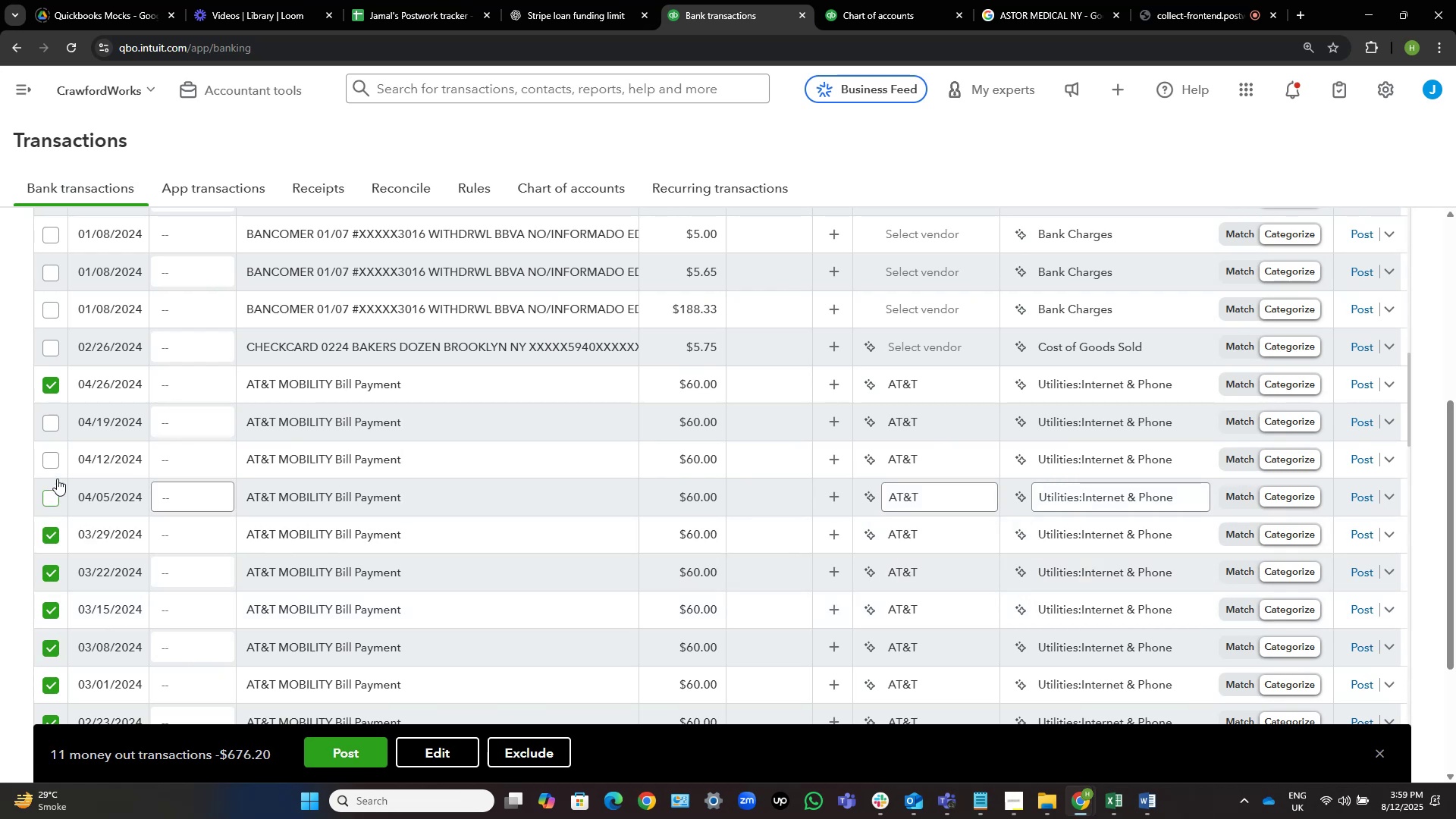 
left_click([53, 461])
 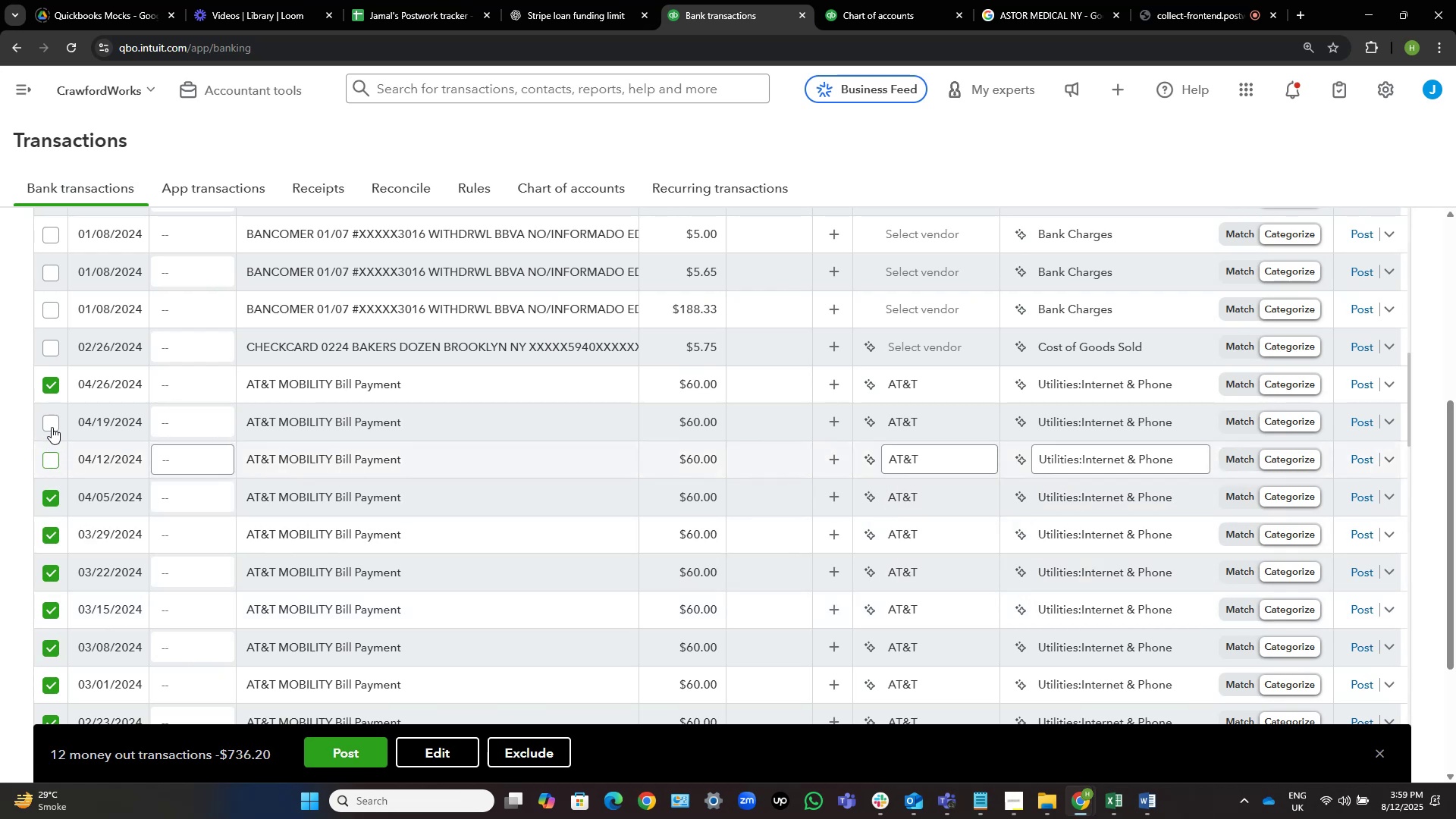 
left_click([52, 427])
 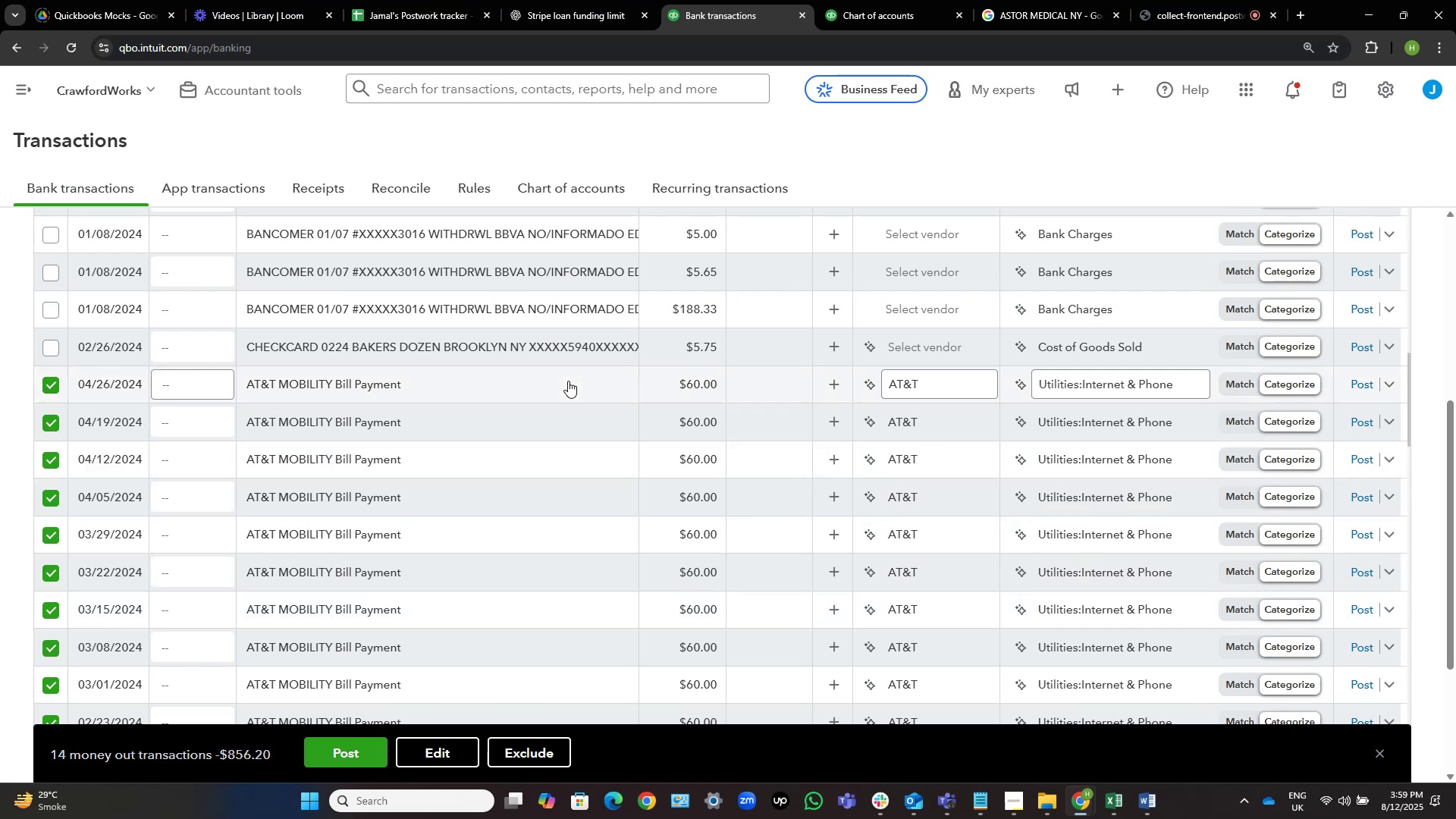 
wait(9.3)
 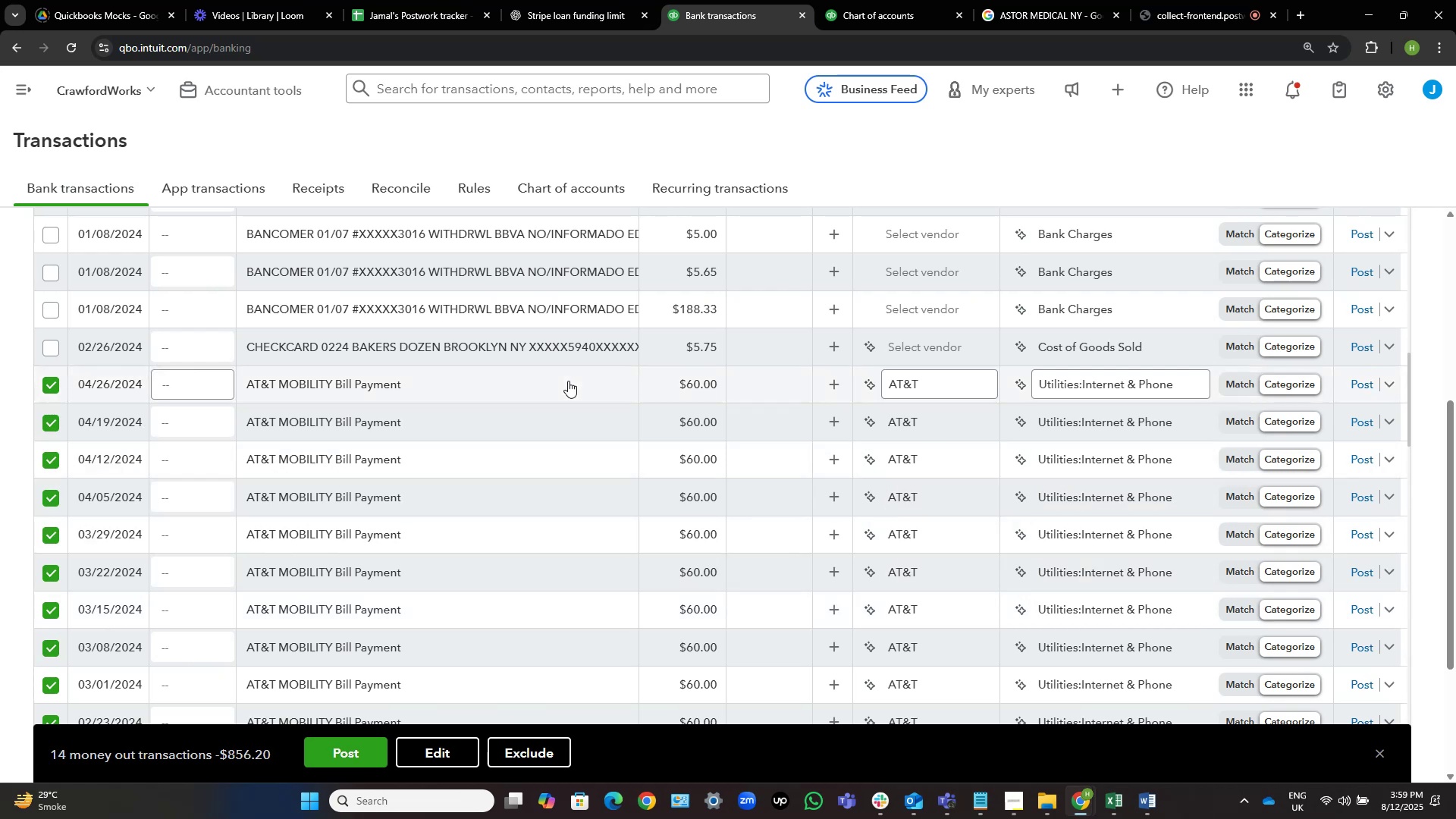 
scroll: coordinate [448, 378], scroll_direction: down, amount: 1.0
 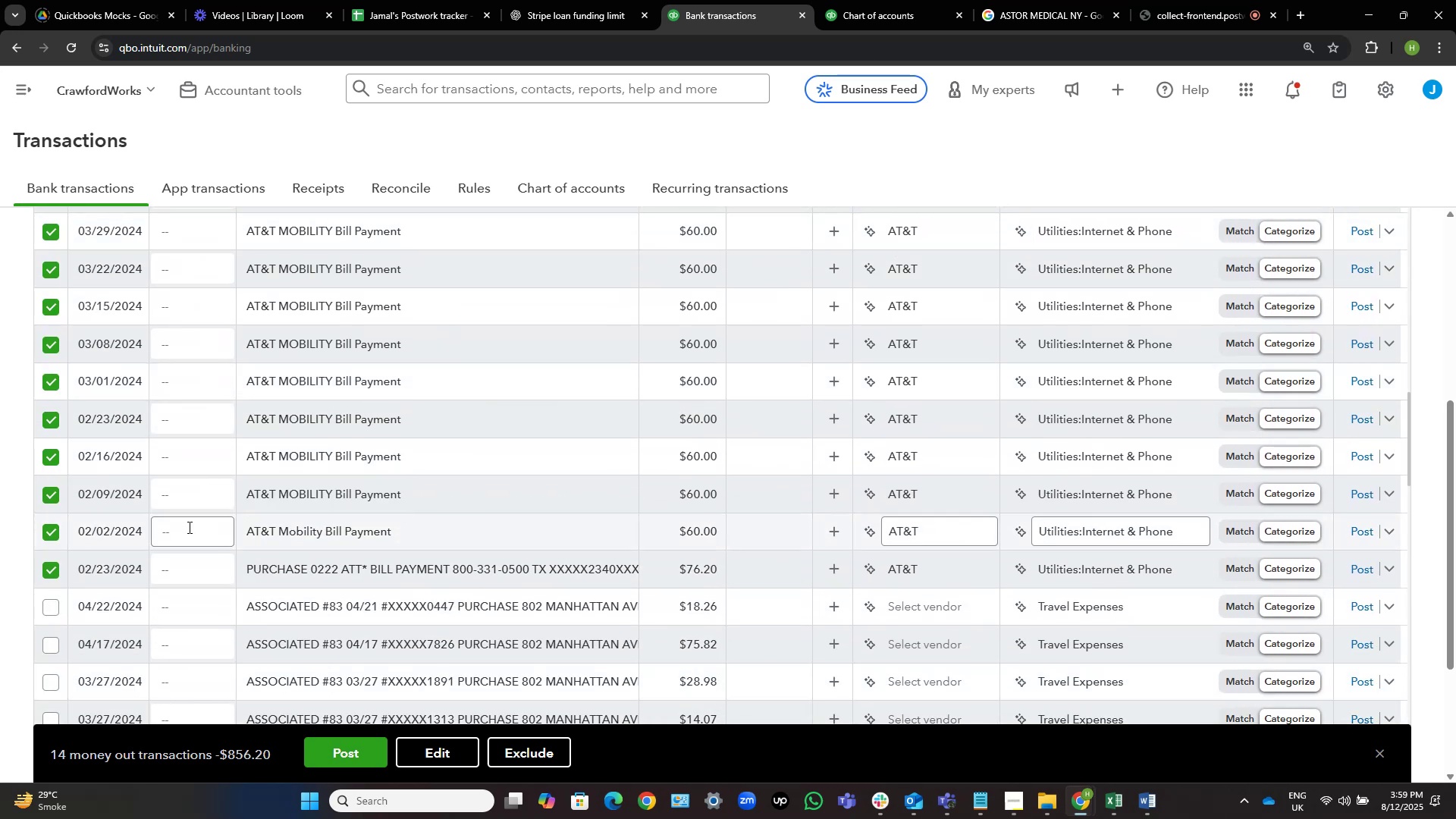 
wait(6.83)
 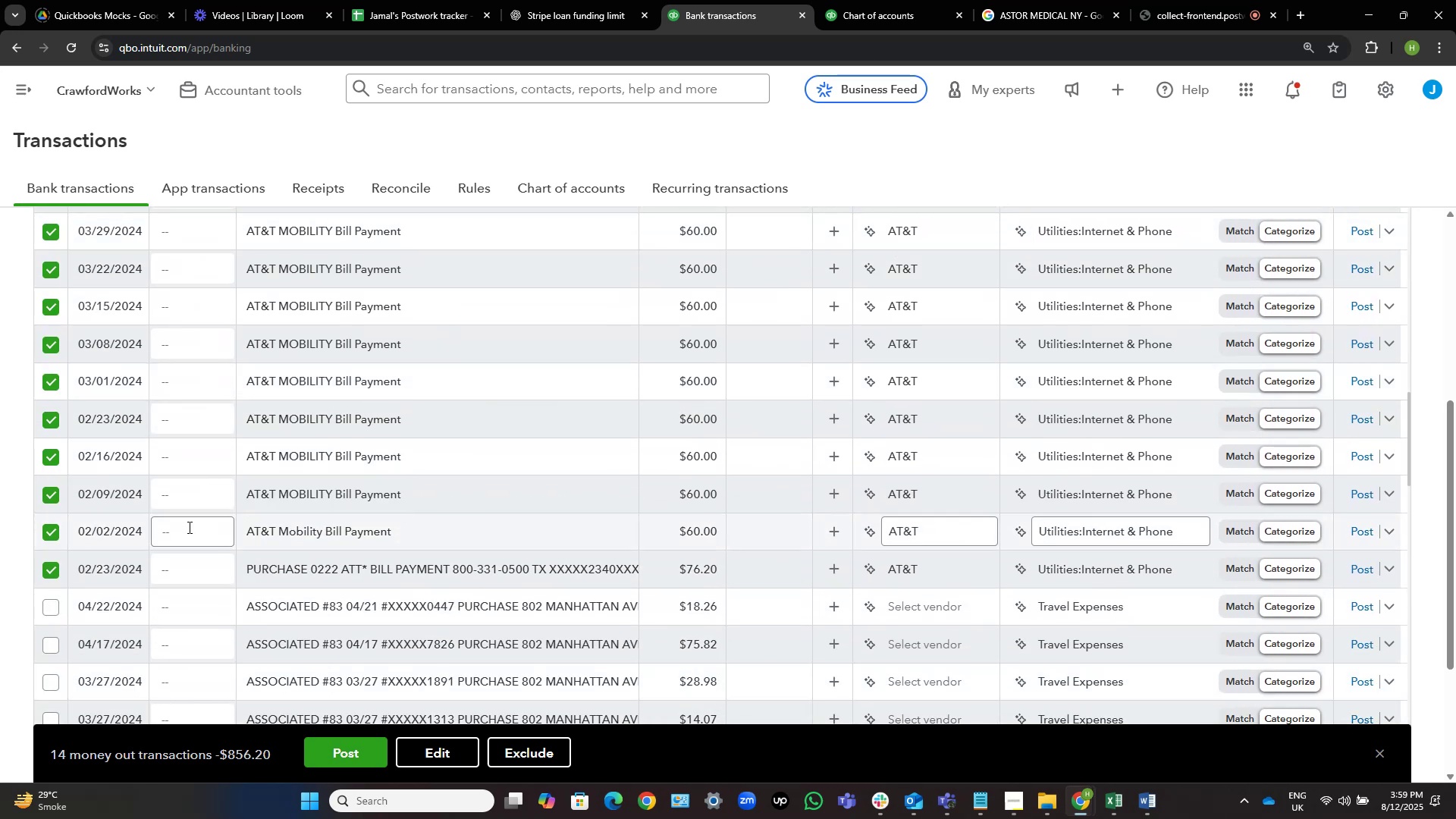 
scroll: coordinate [188, 527], scroll_direction: up, amount: 1.0
 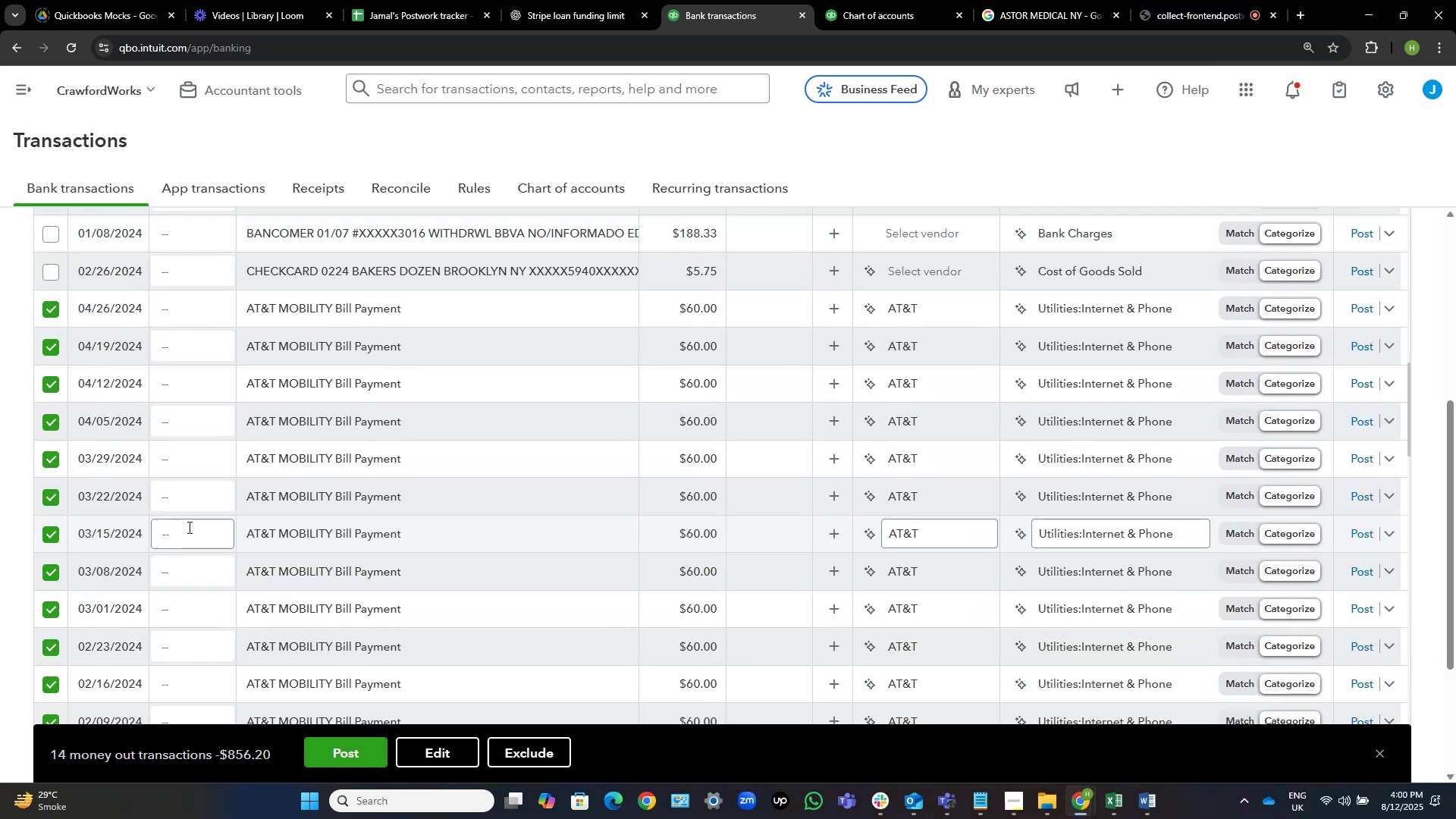 
scroll: coordinate [188, 527], scroll_direction: down, amount: 2.0
 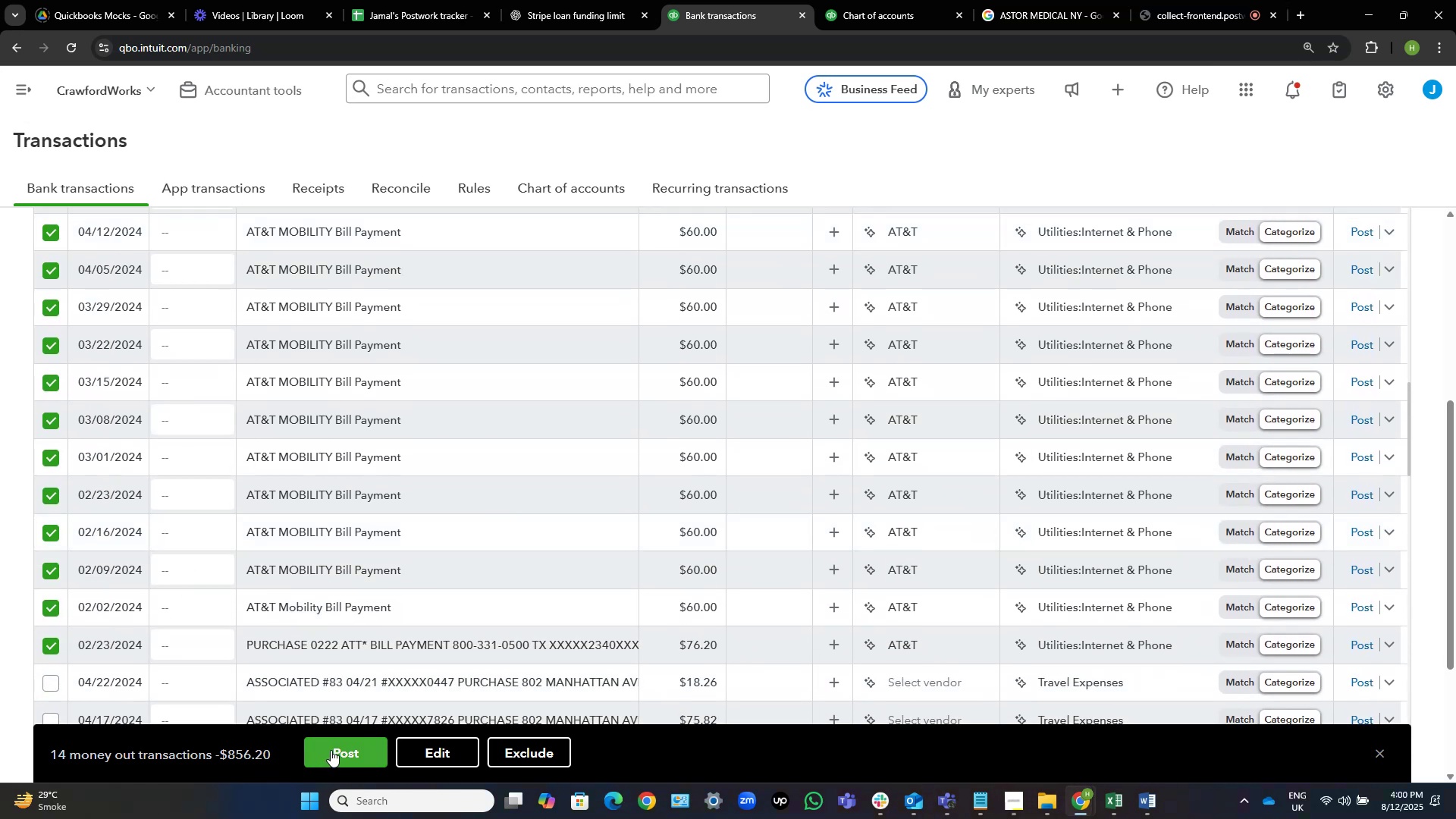 
left_click([331, 750])
 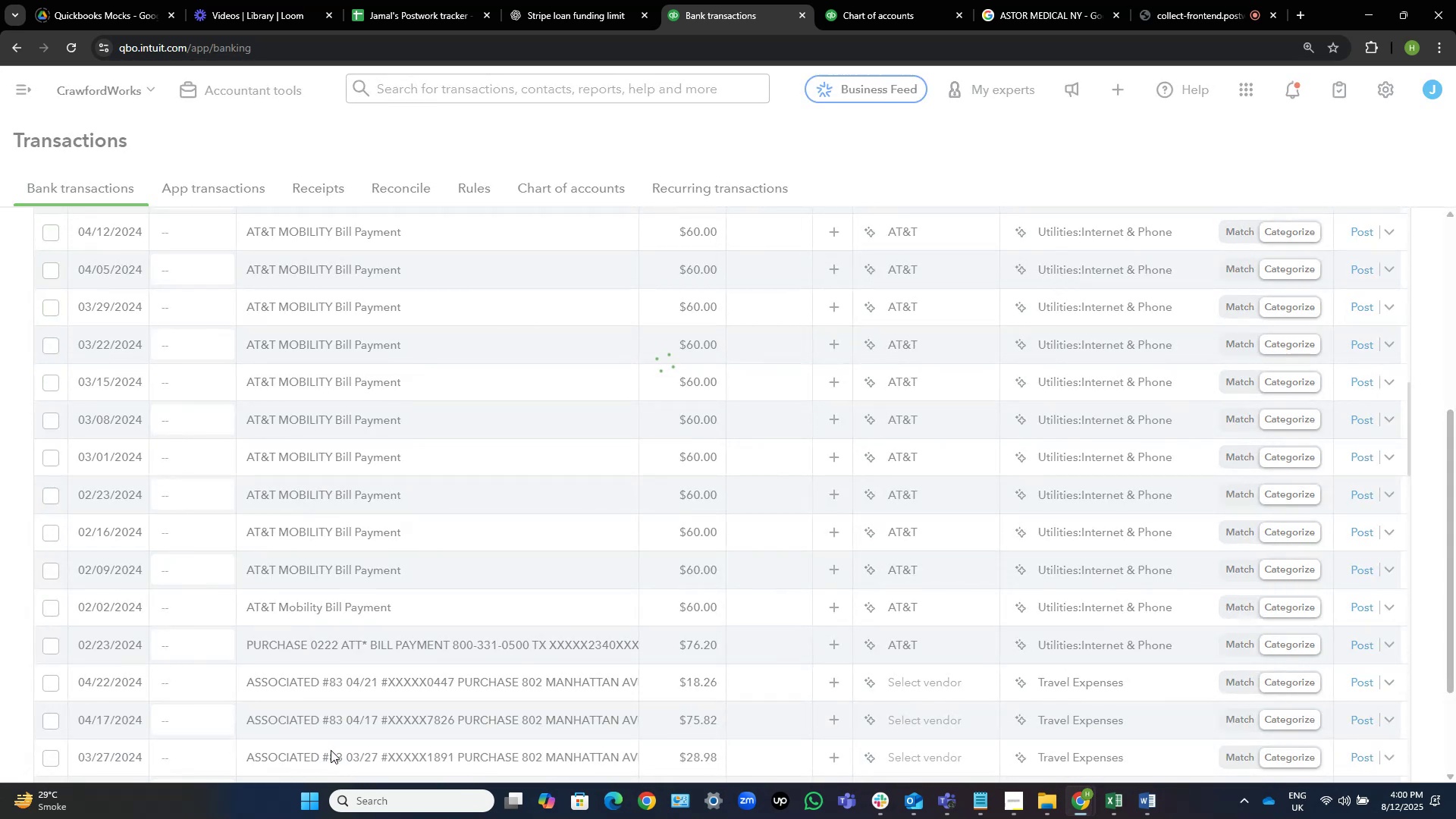 
wait(13.27)
 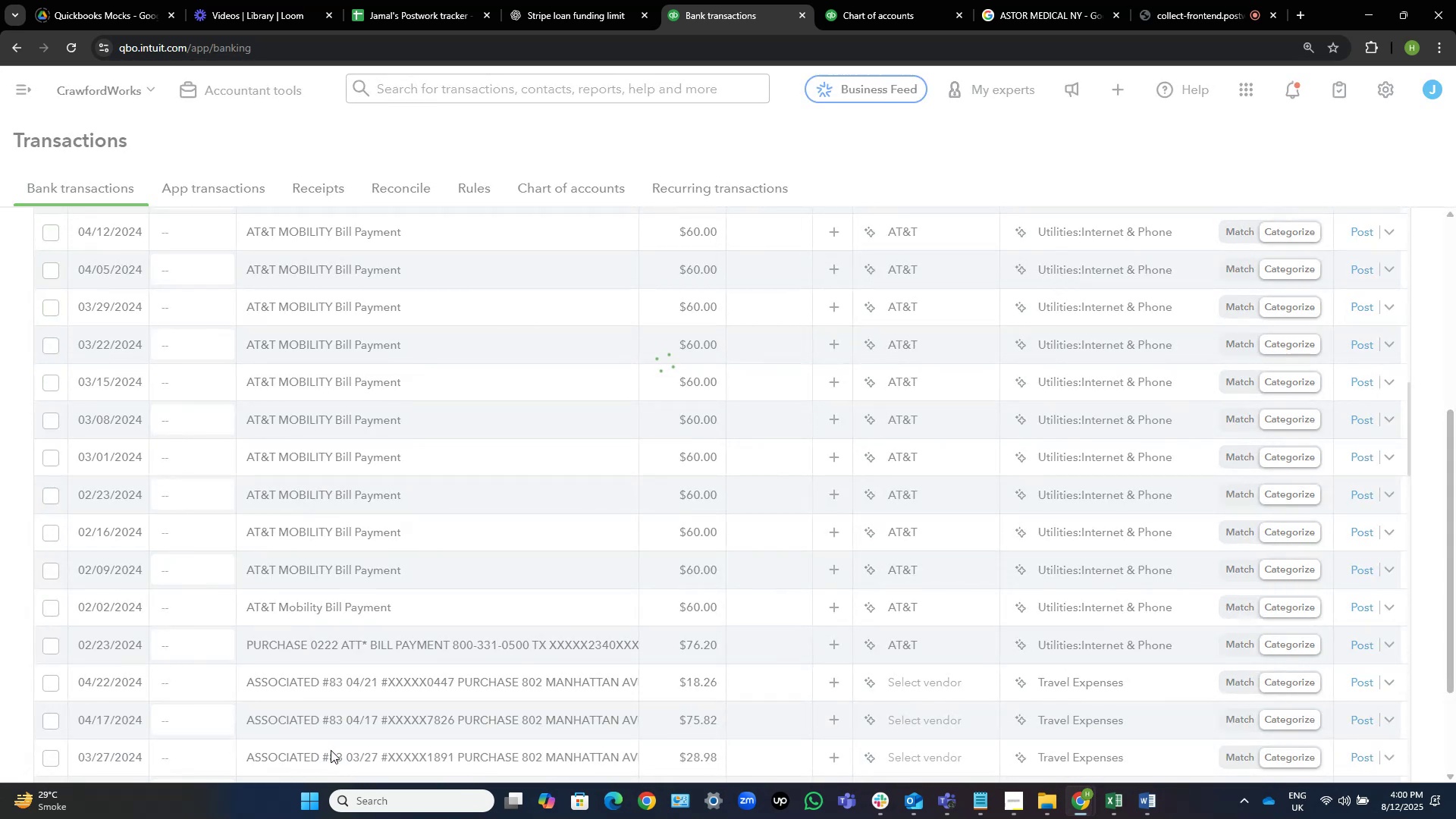 
mouse_move([466, 670])
 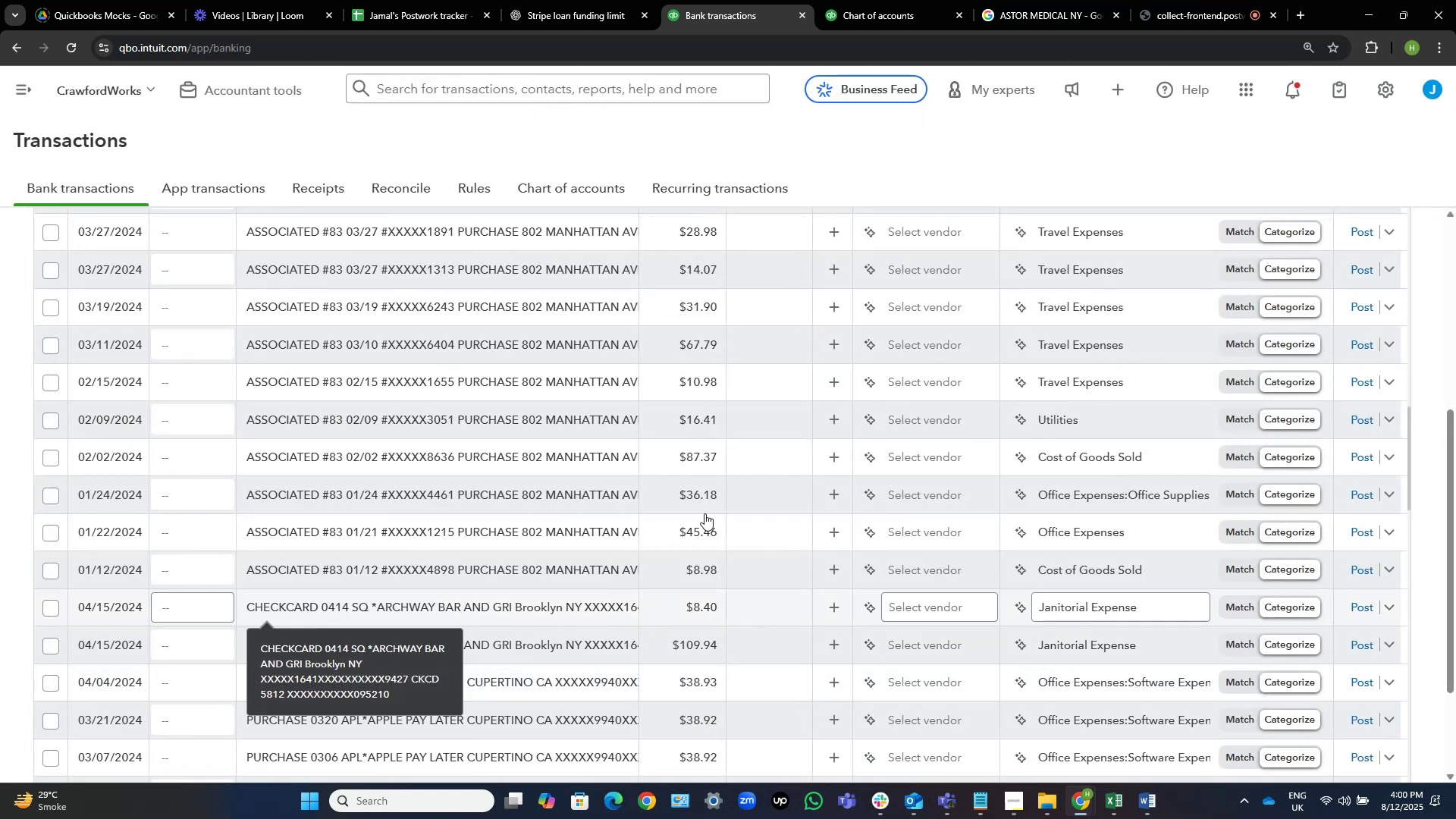 
scroll: coordinate [701, 505], scroll_direction: up, amount: 2.0
 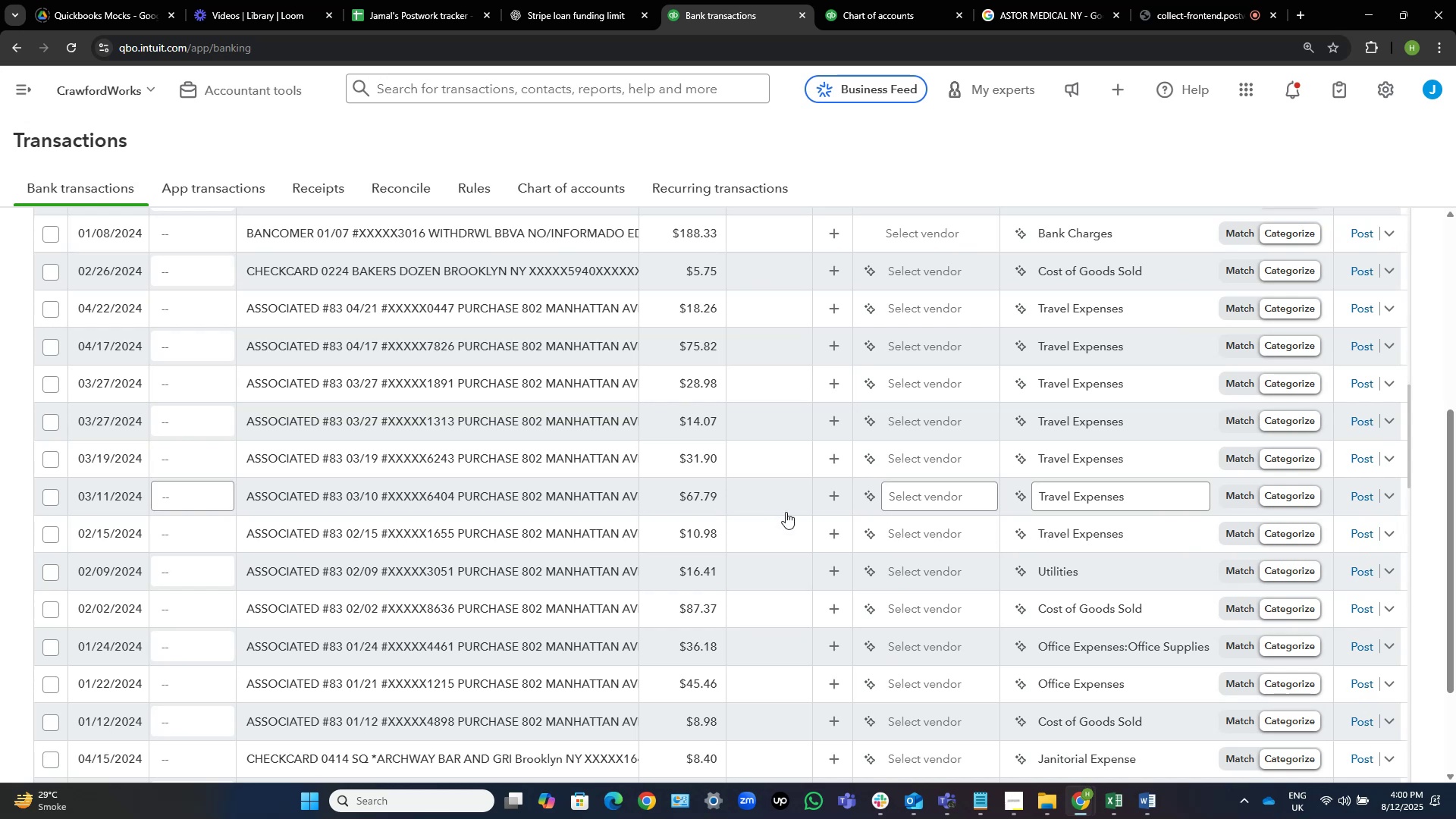 
wait(11.79)
 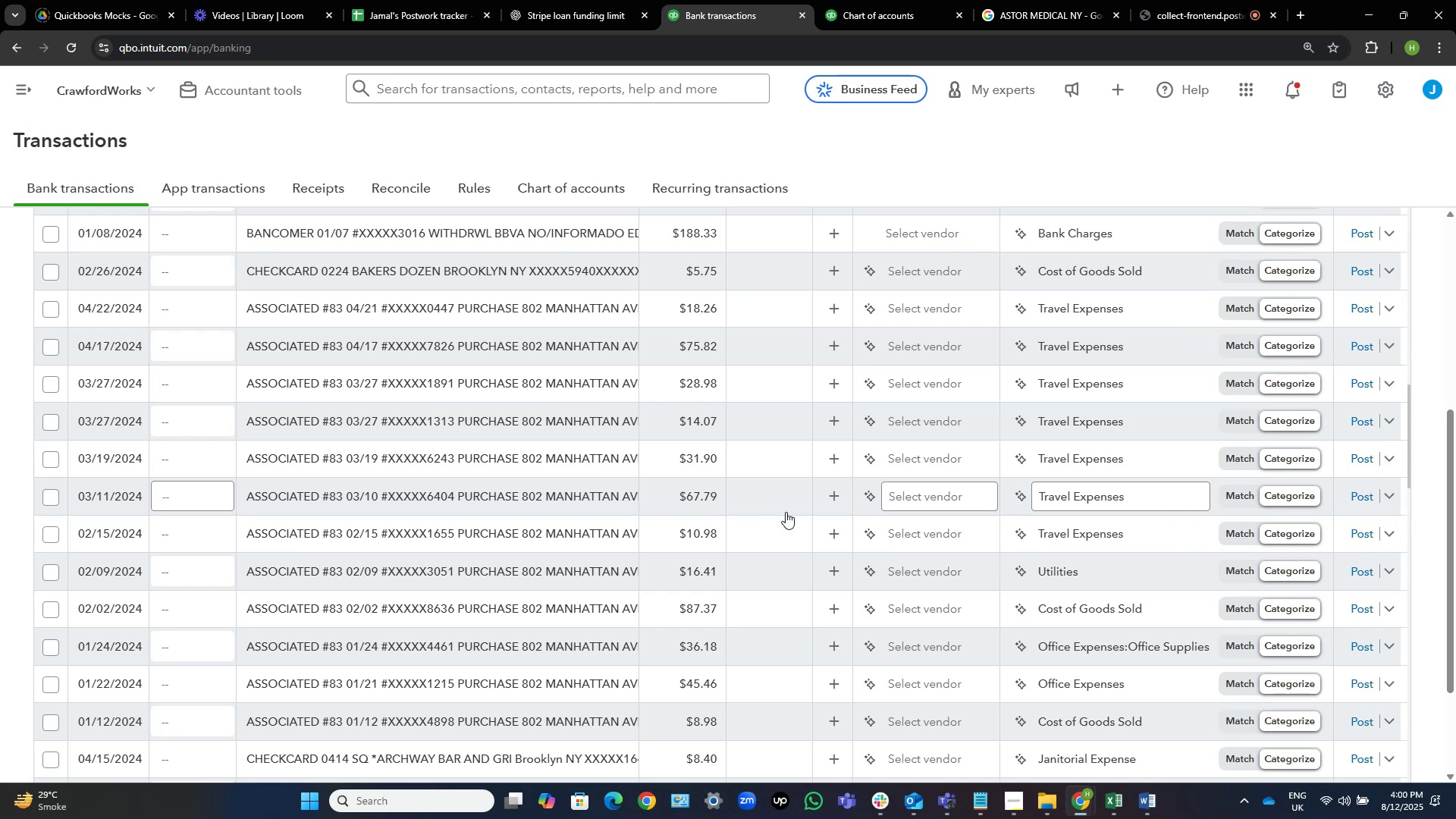 
scroll: coordinate [922, 428], scroll_direction: up, amount: 1.0
 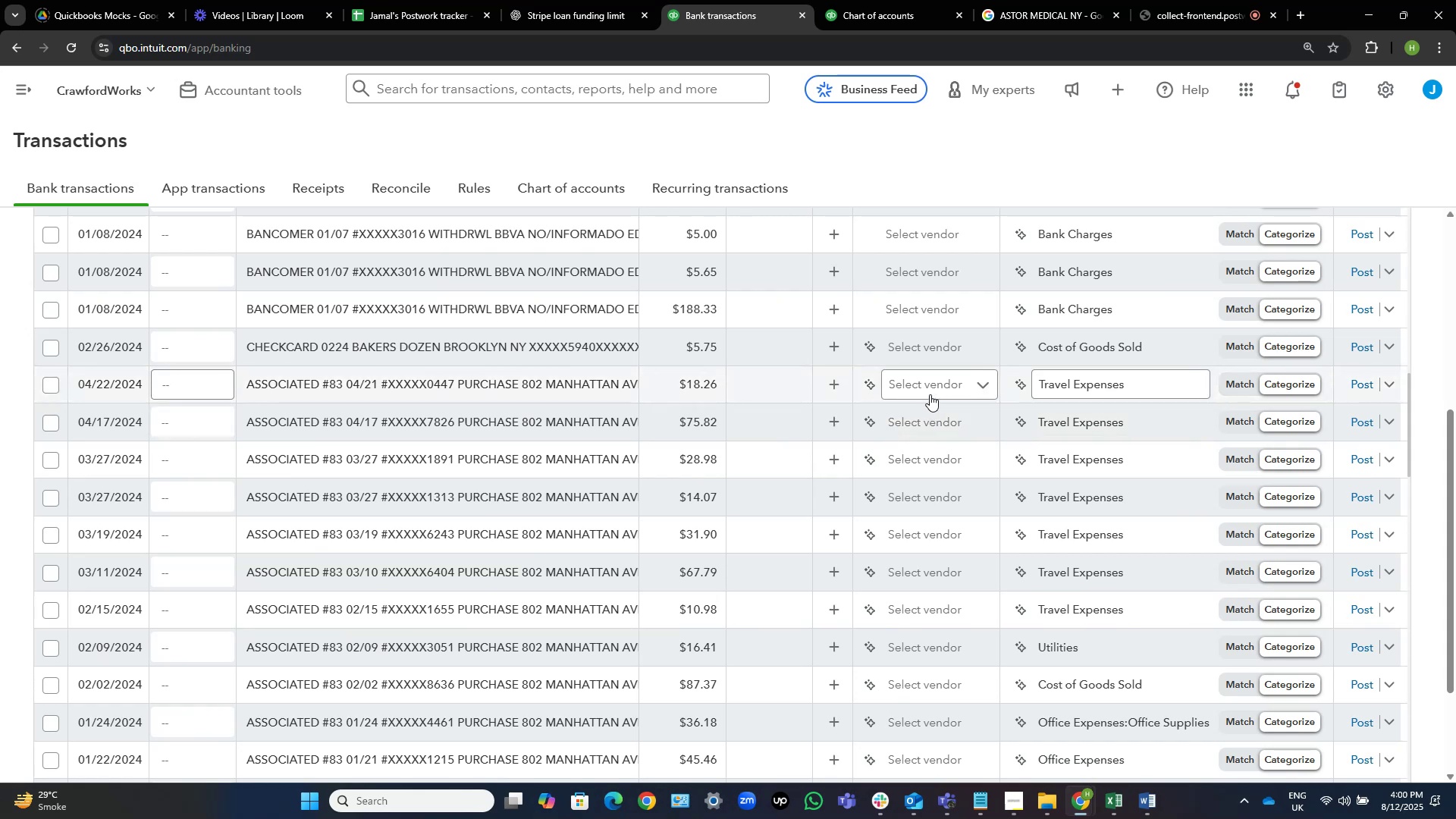 
left_click([930, 394])
 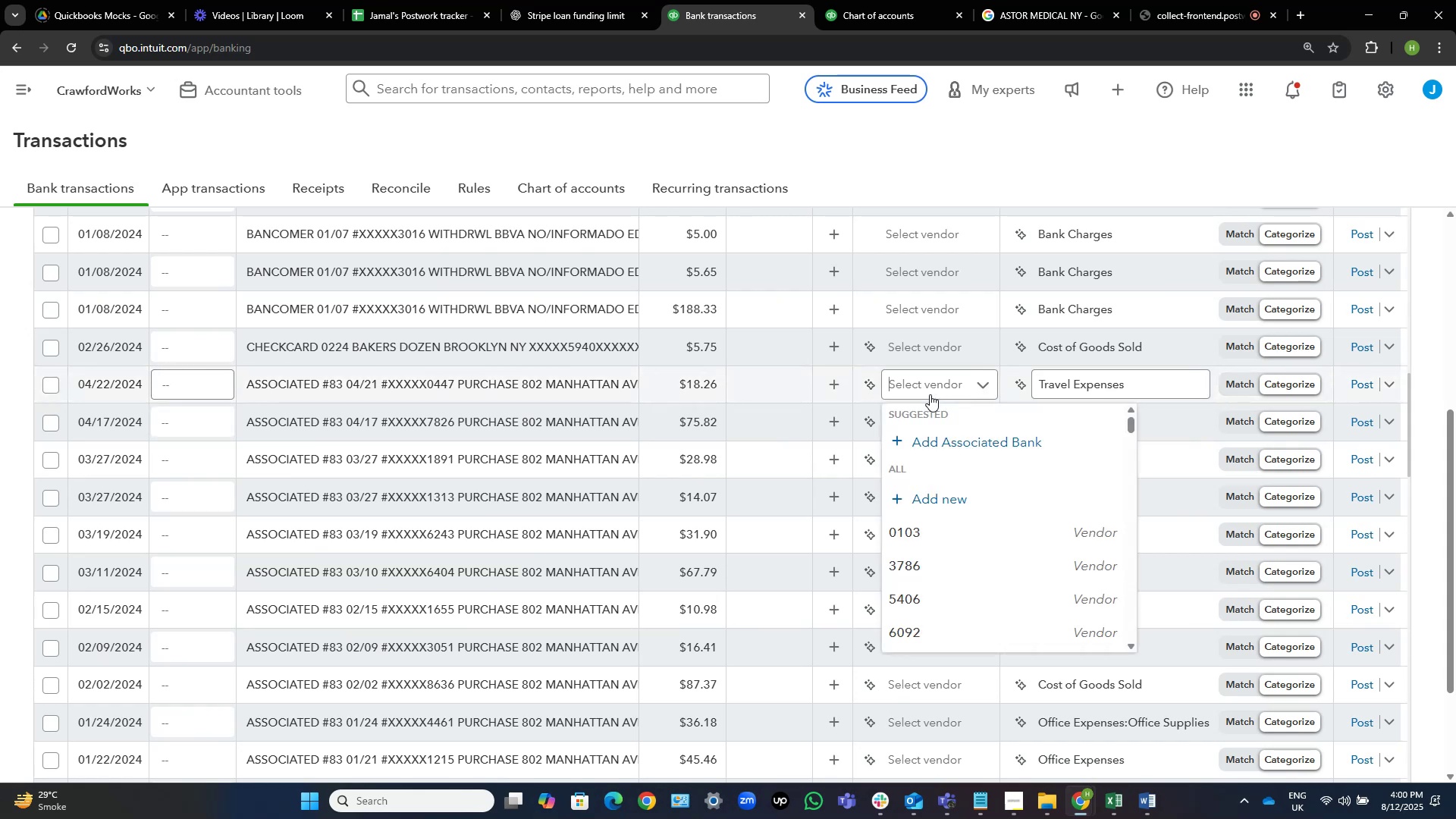 
left_click([930, 394])
 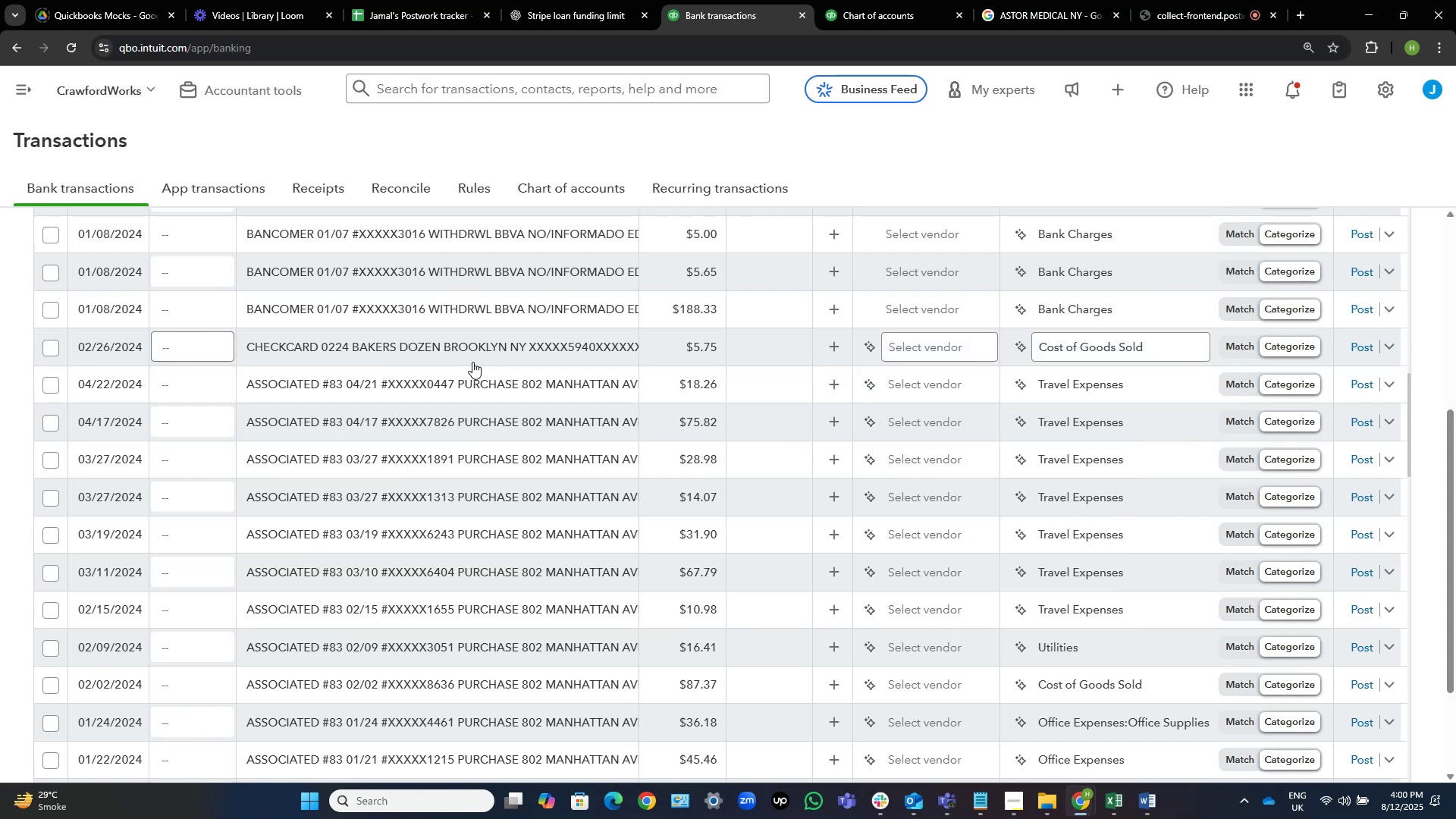 
mouse_move([531, 365])
 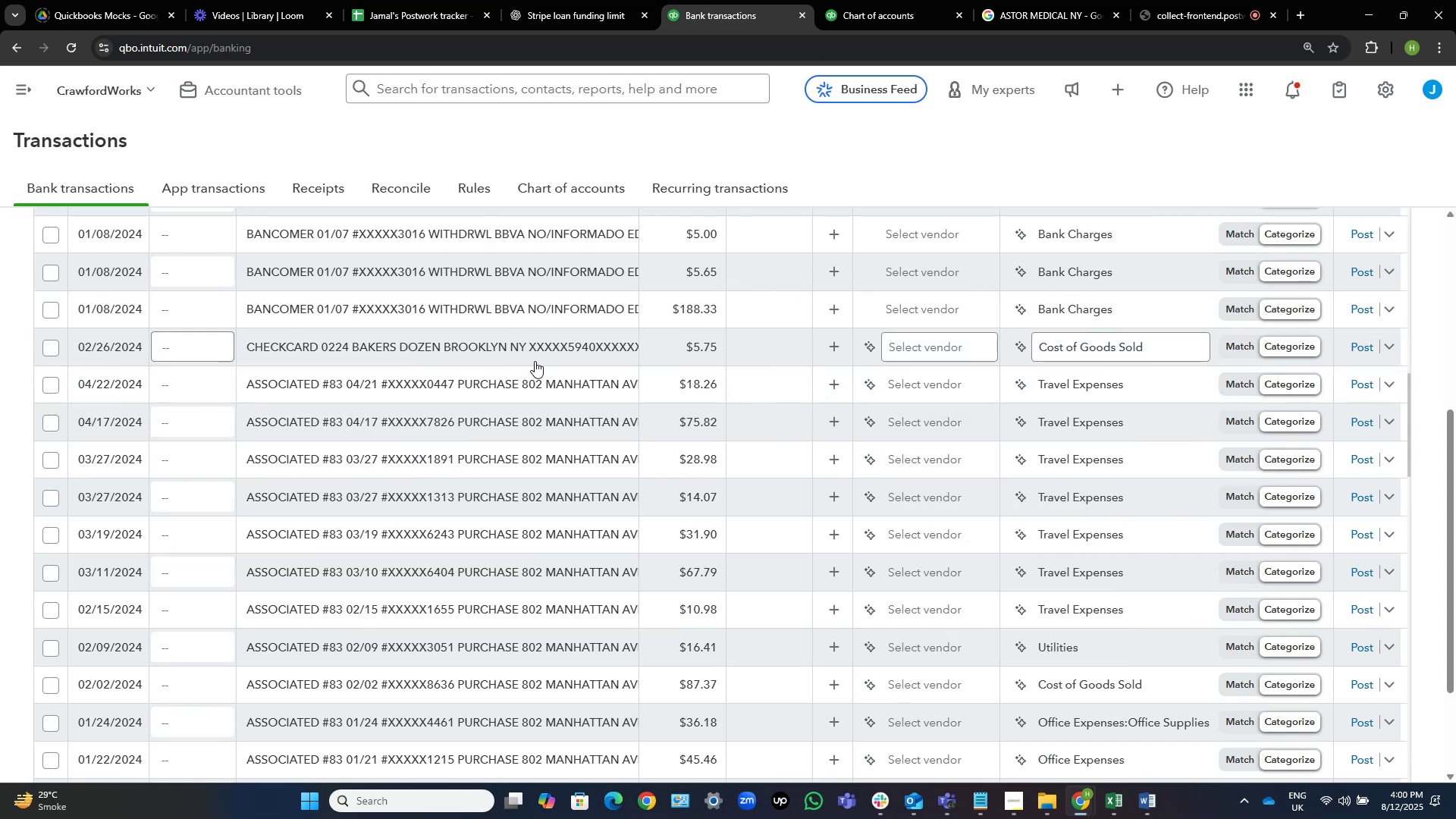 
left_click([535, 360])
 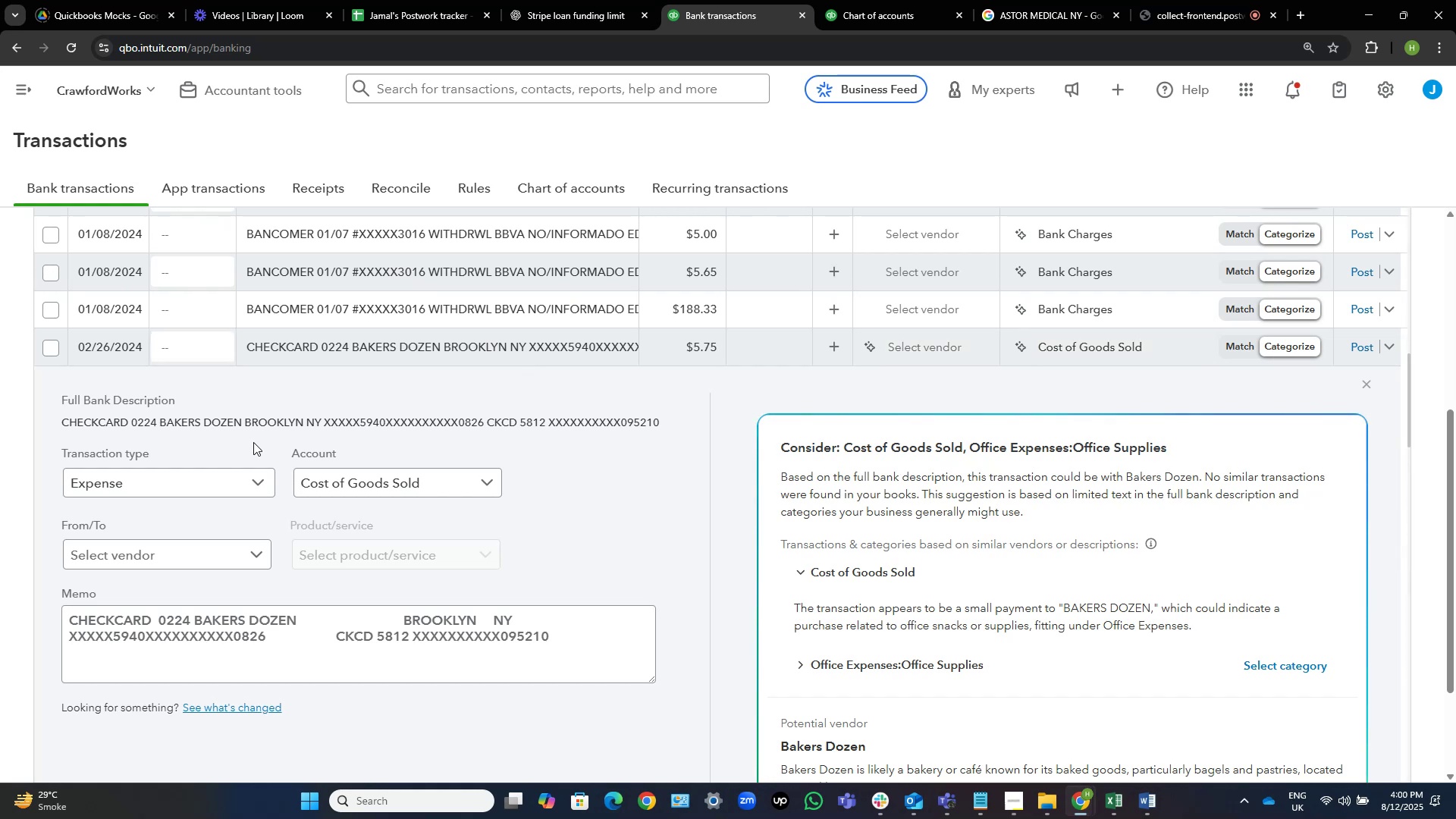 
left_click_drag(start_coordinate=[319, 420], to_coordinate=[161, 414])
 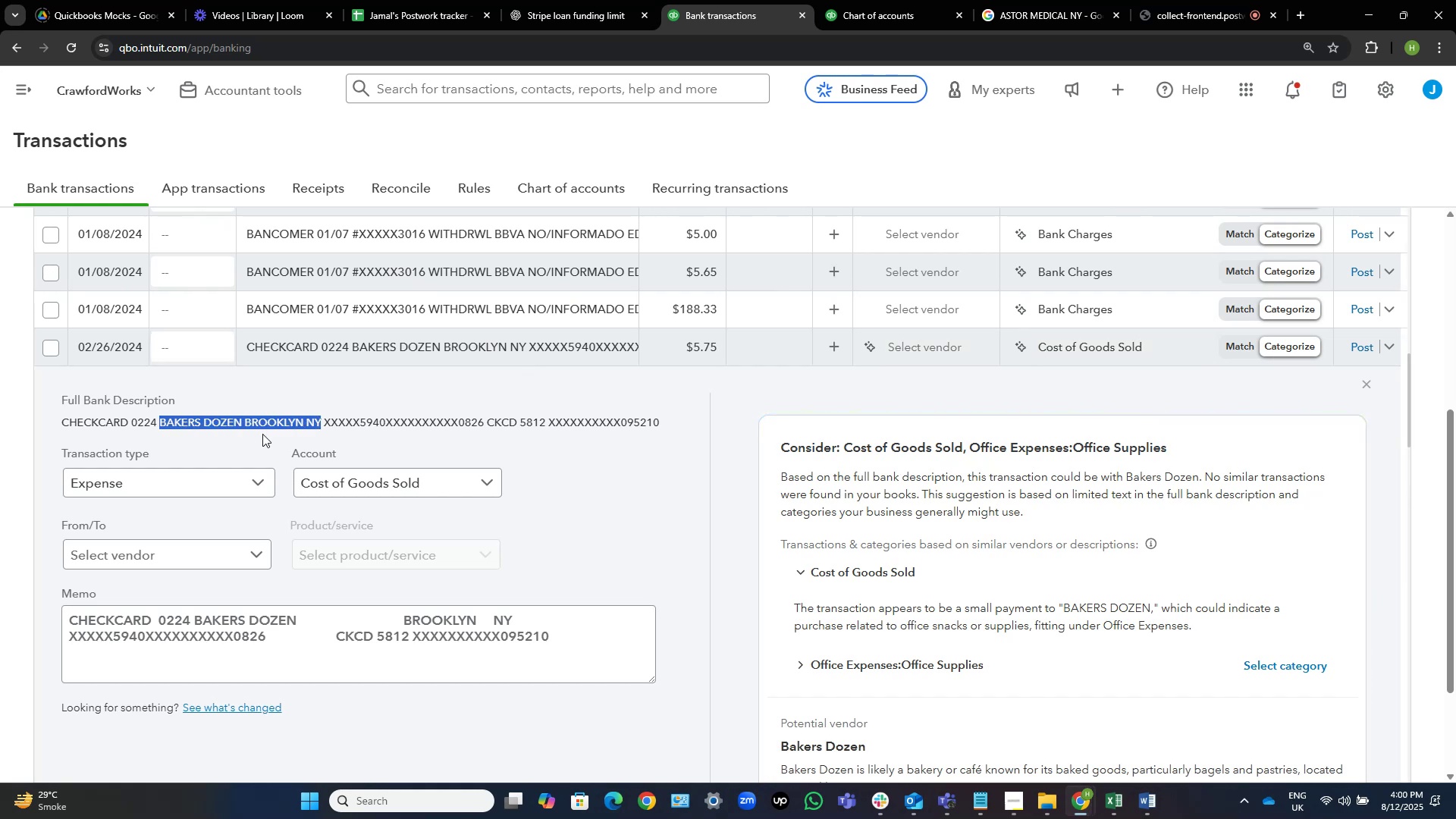 
key(Control+C)
 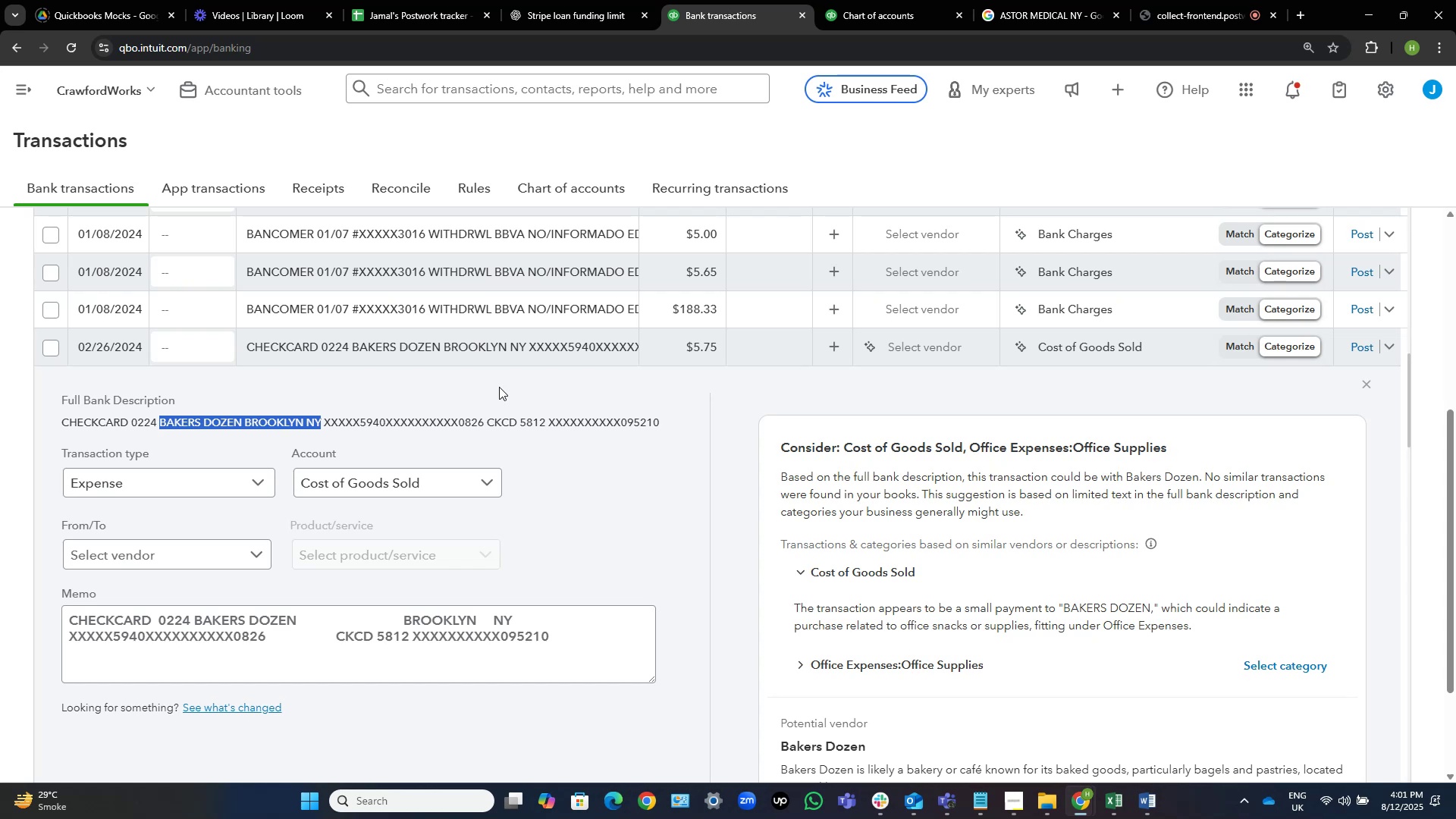 
wait(7.24)
 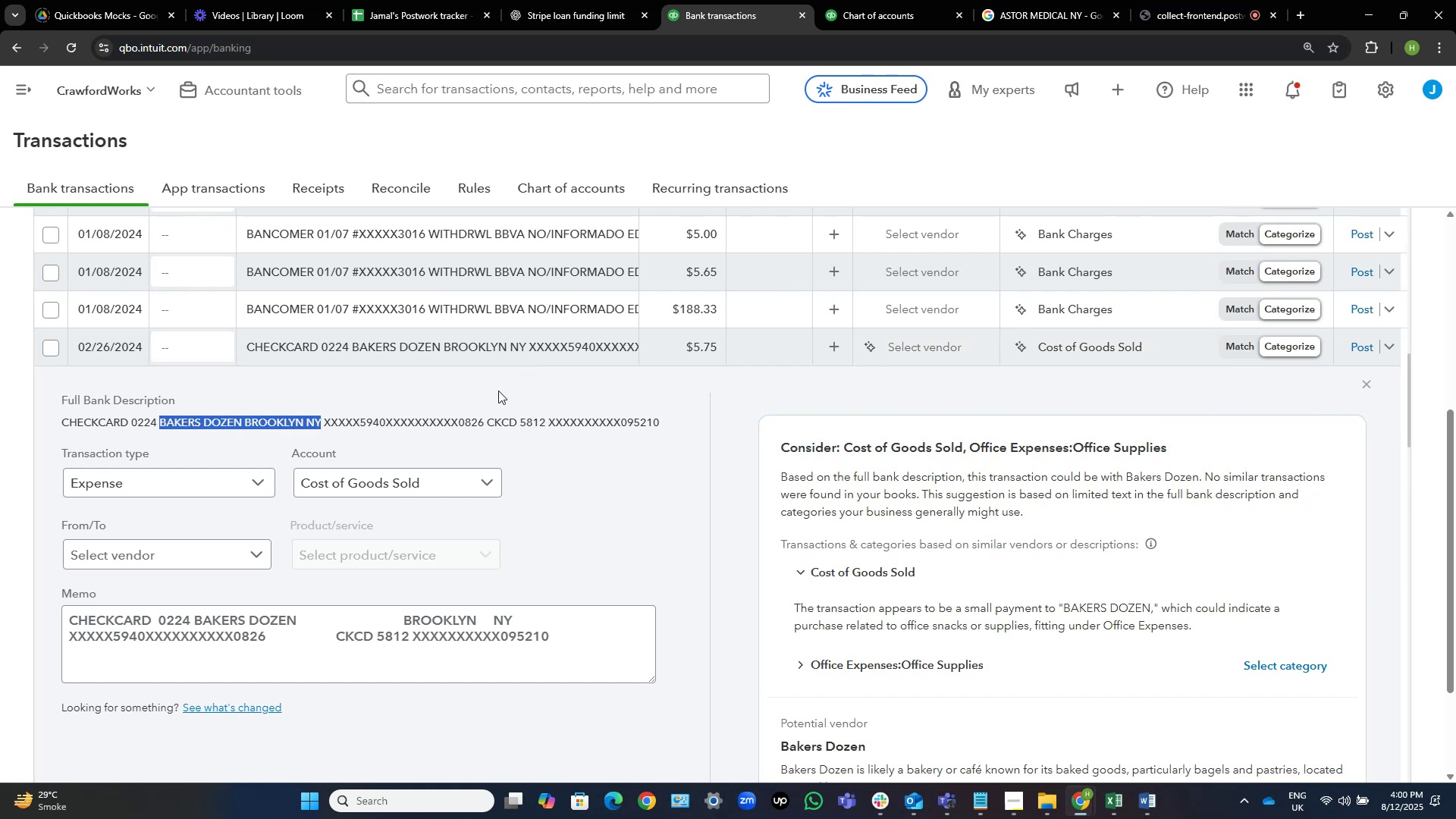 
left_click([1047, 7])
 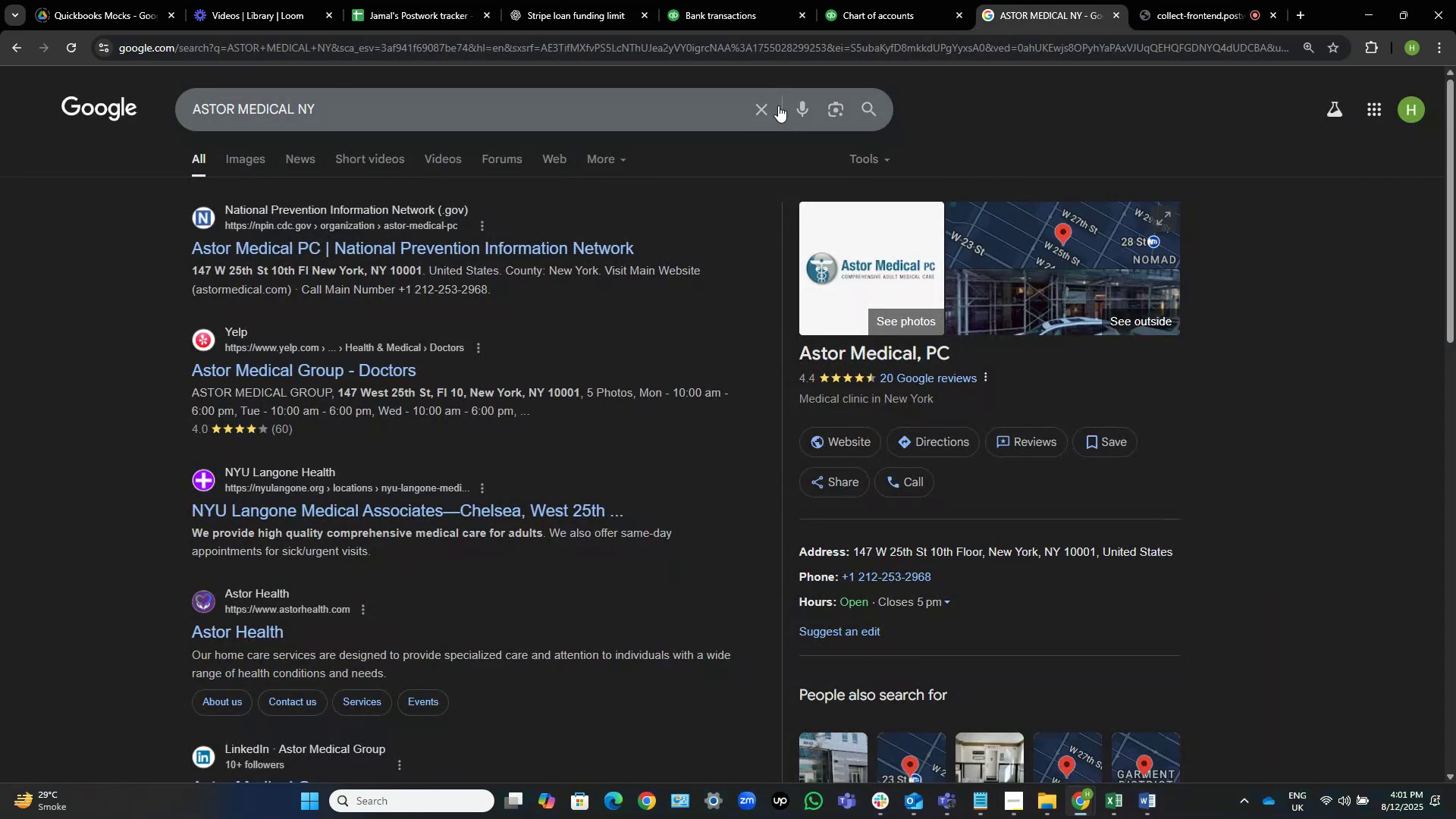 
left_click([765, 107])
 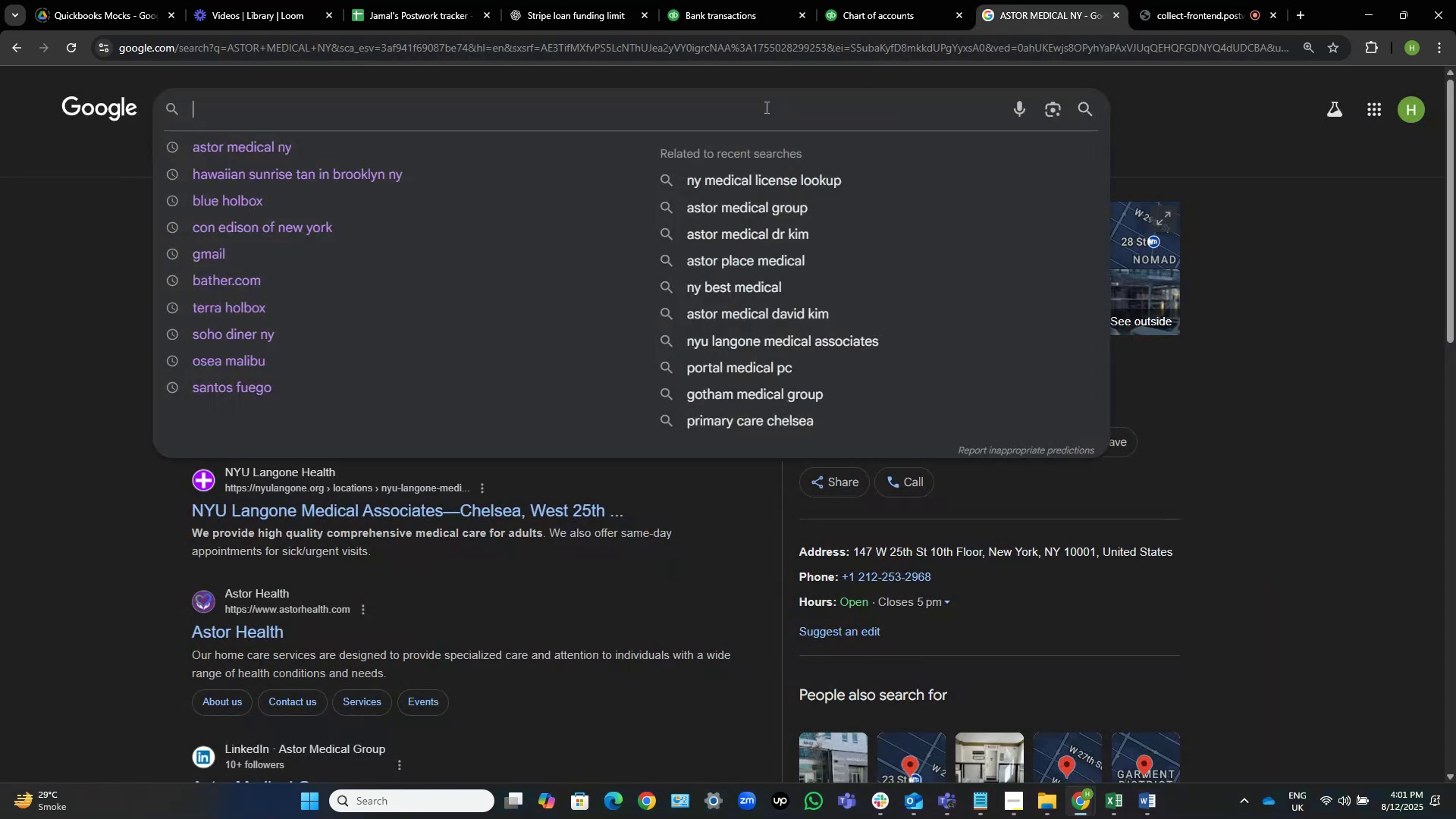 
key(Control+V)
 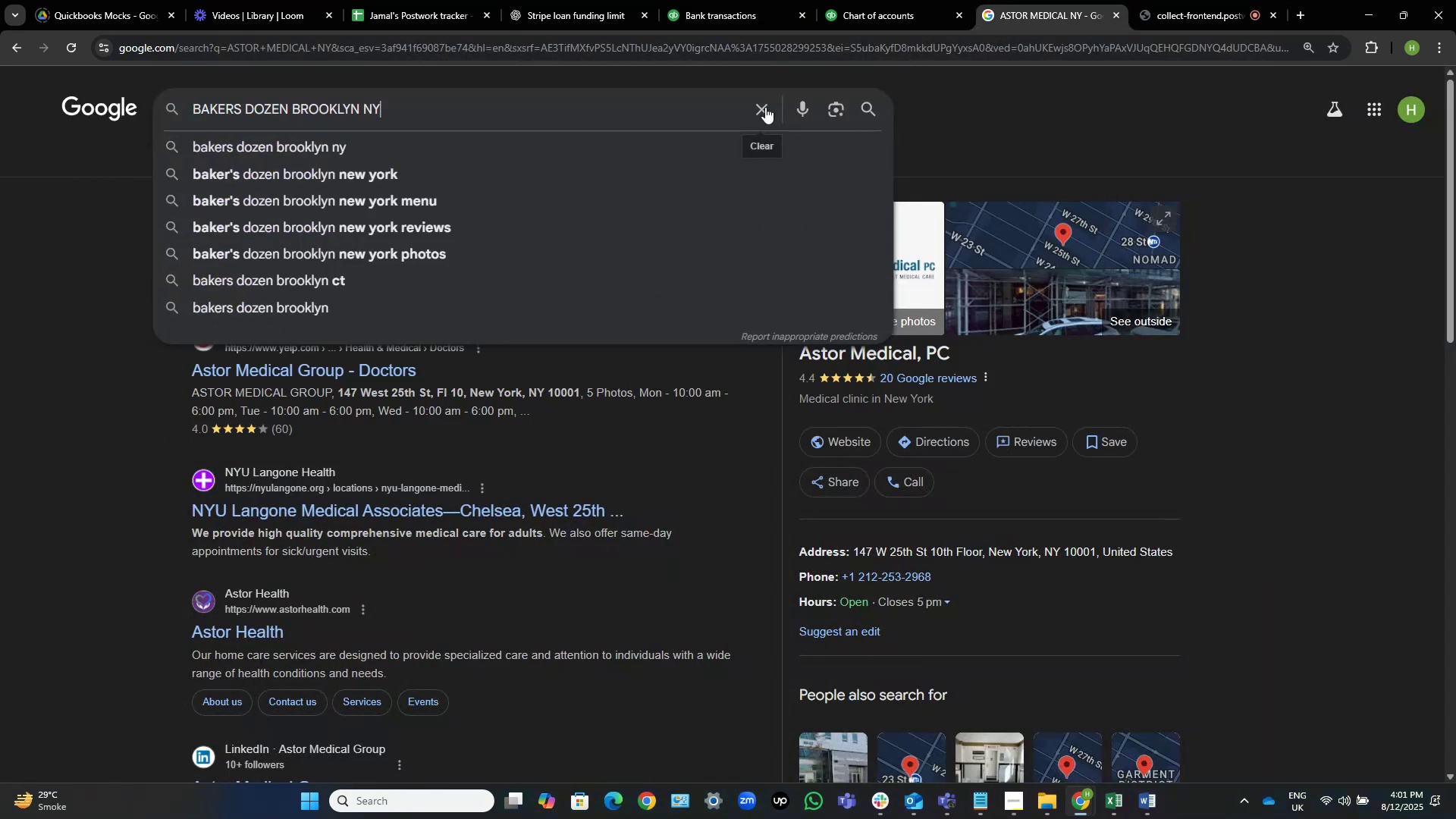 
key(NumpadEnter)
 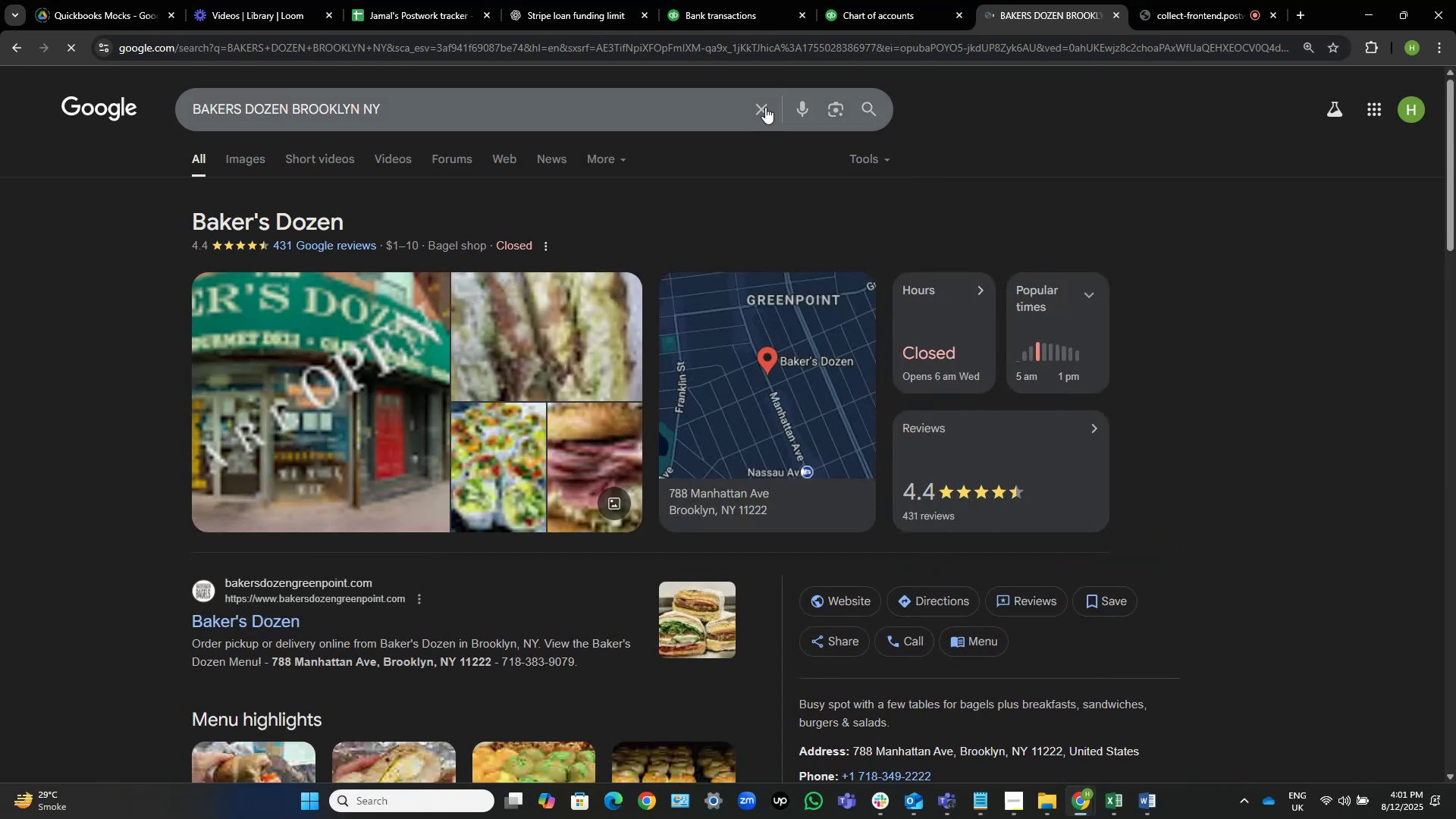 
wait(10.5)
 